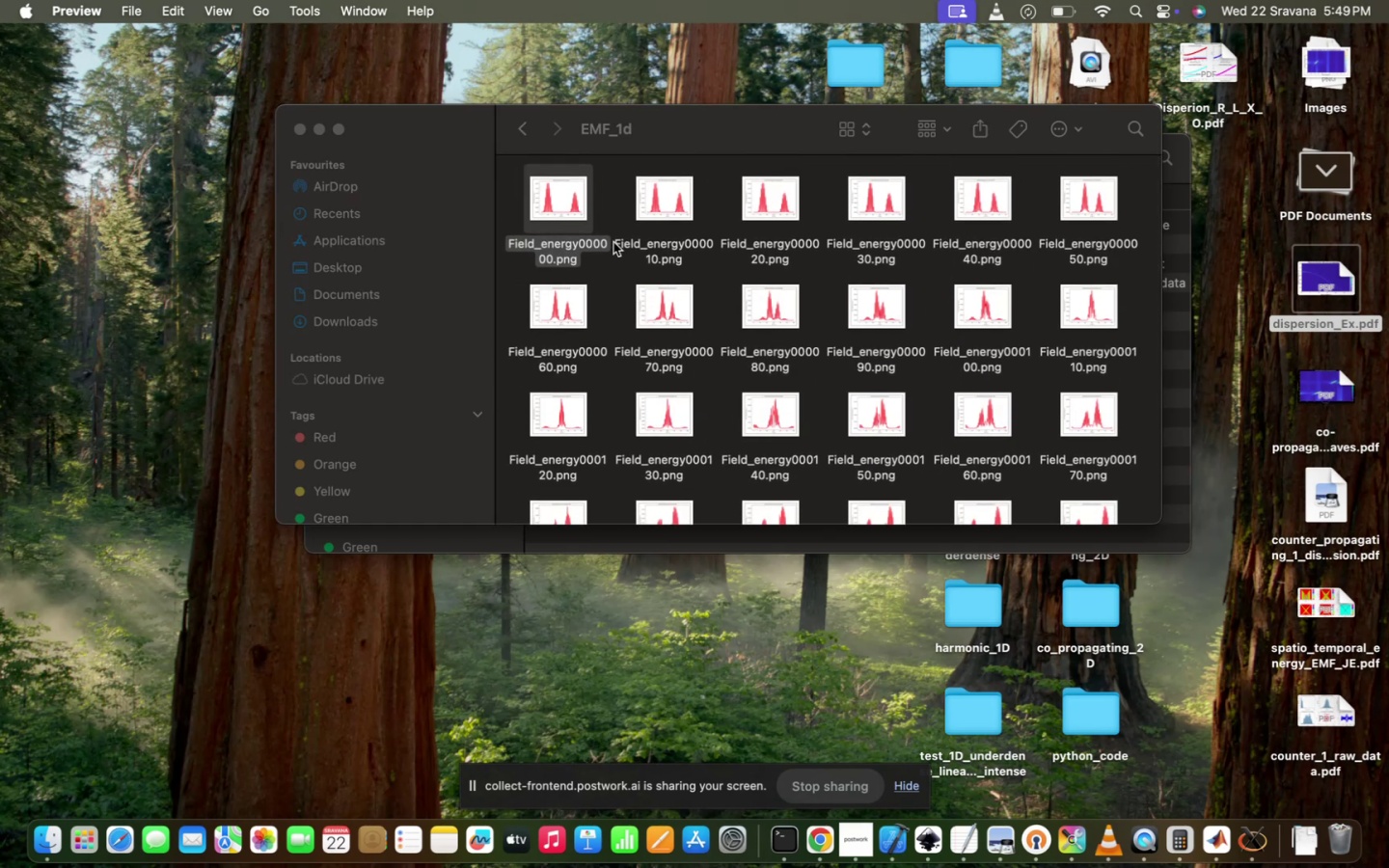 
left_click([612, 243])
 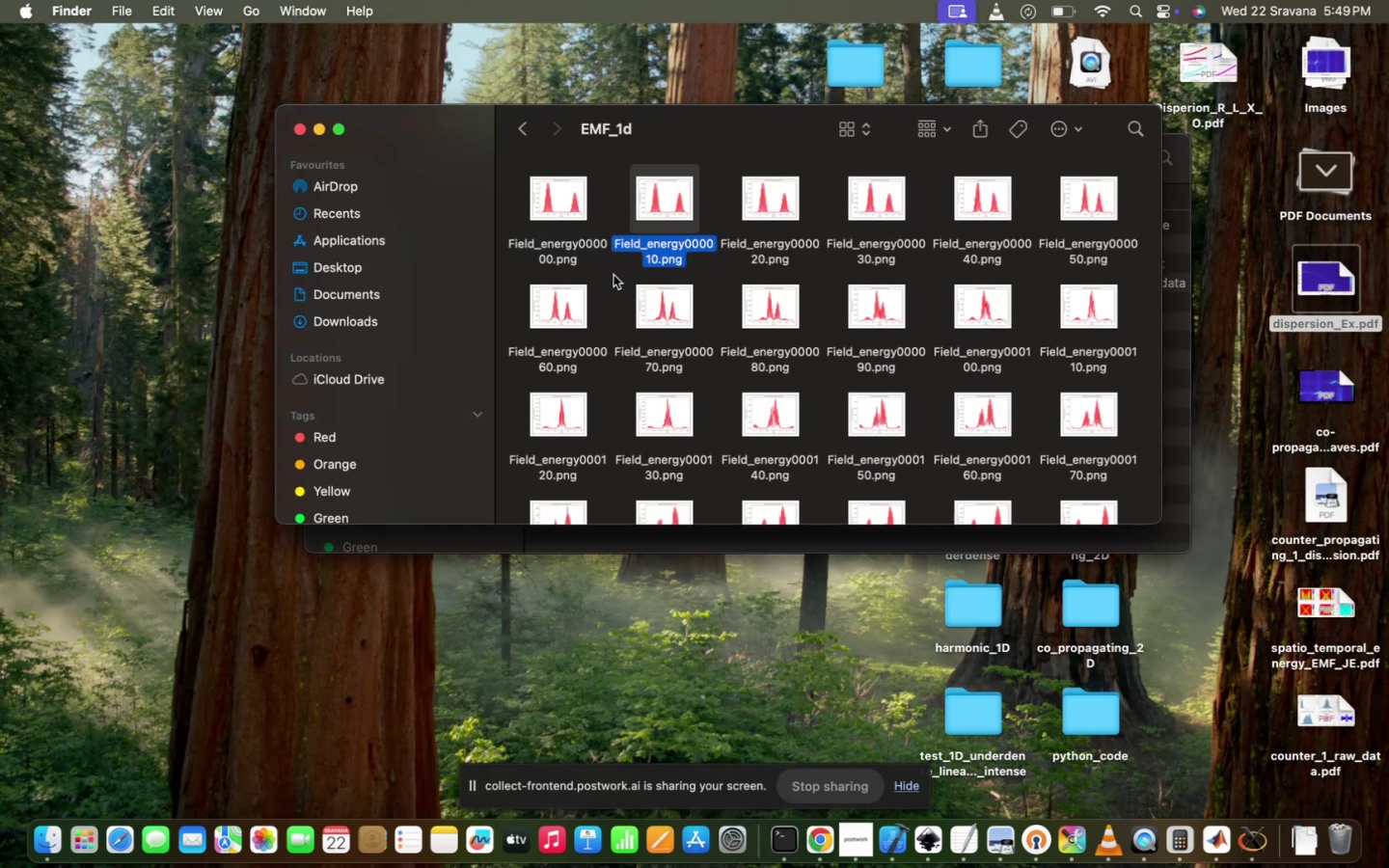 
left_click([617, 298])
 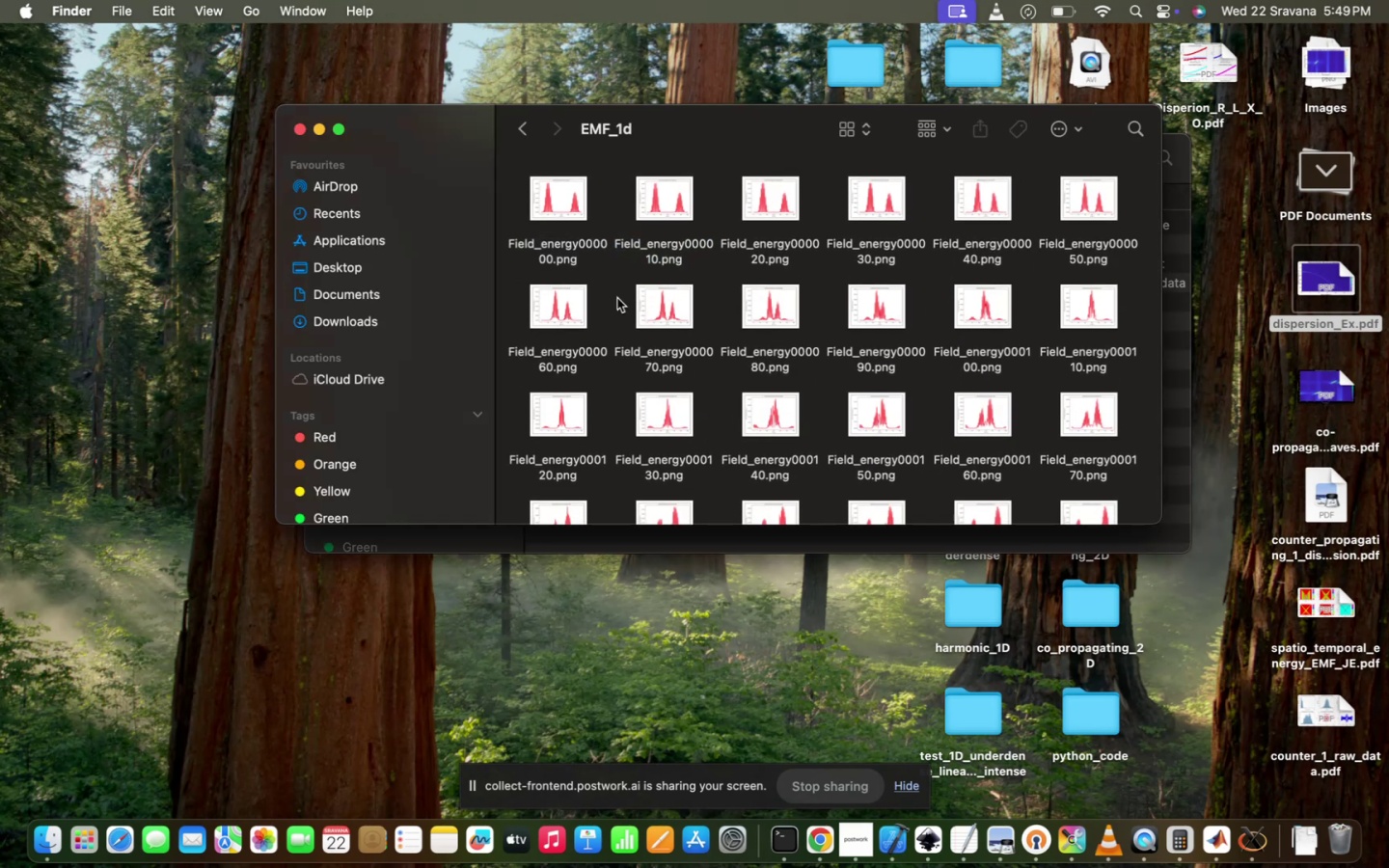 
key(Meta+A)
 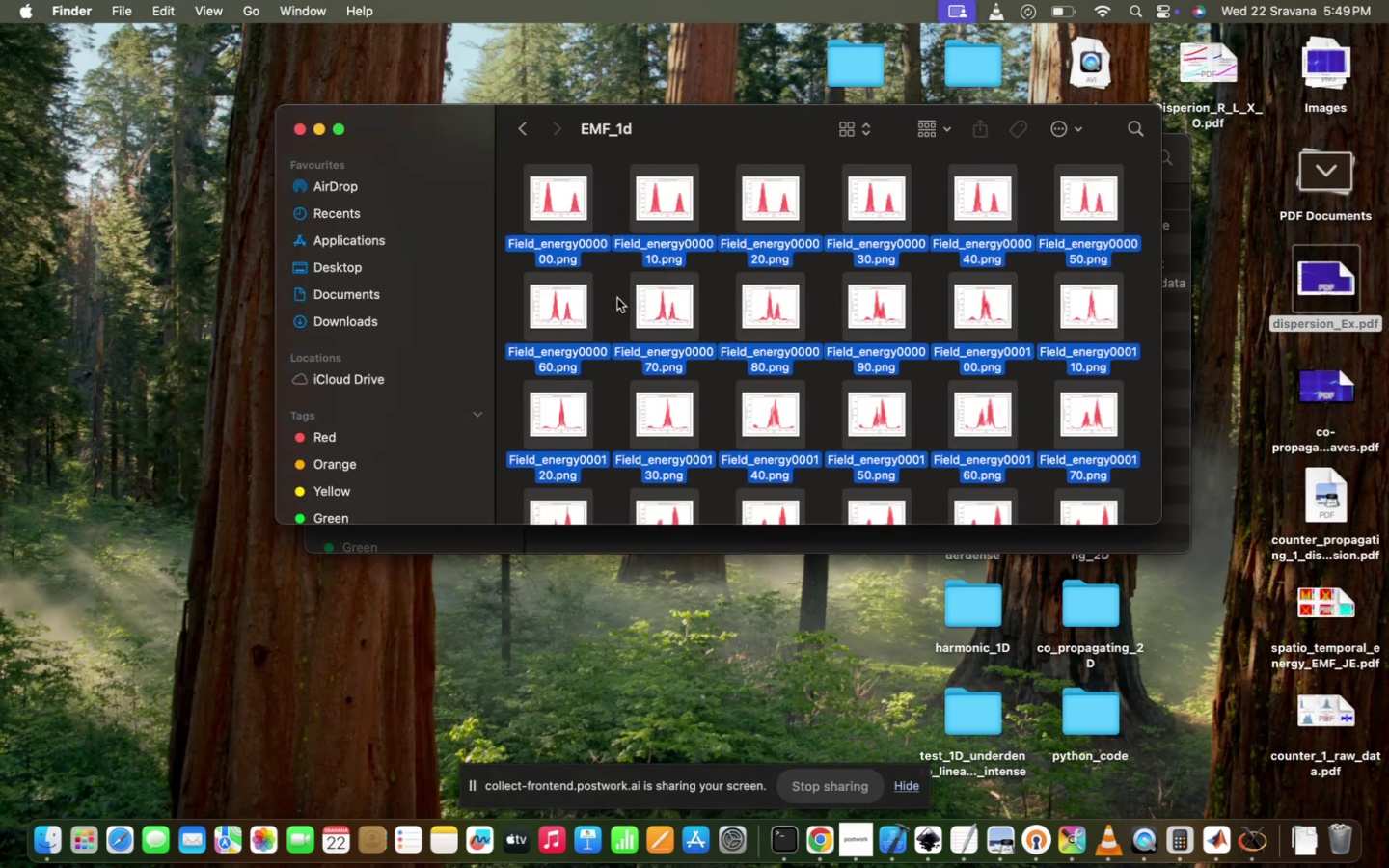 
mouse_move([615, 226])
 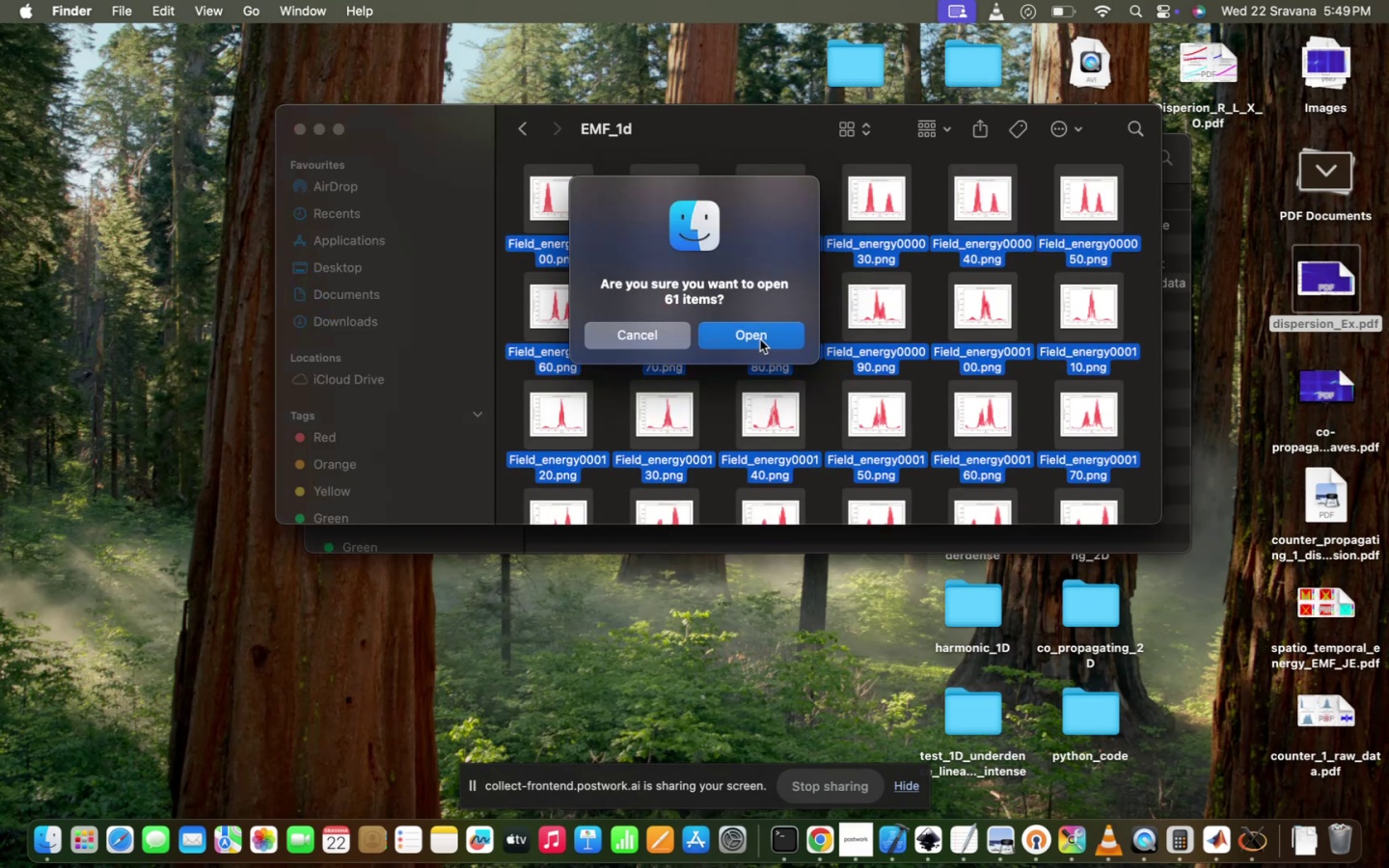 
left_click([760, 339])
 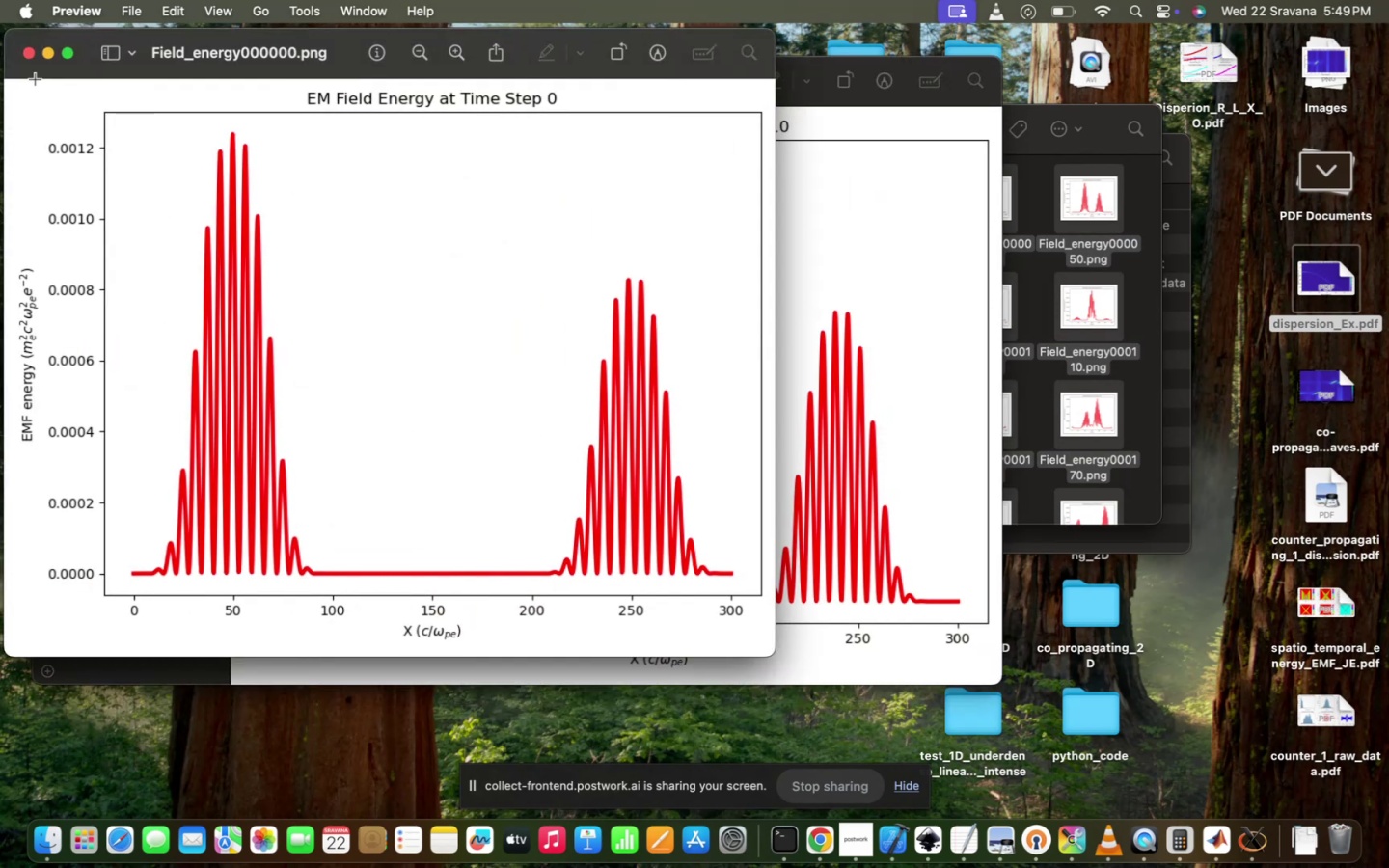 
left_click([28, 46])
 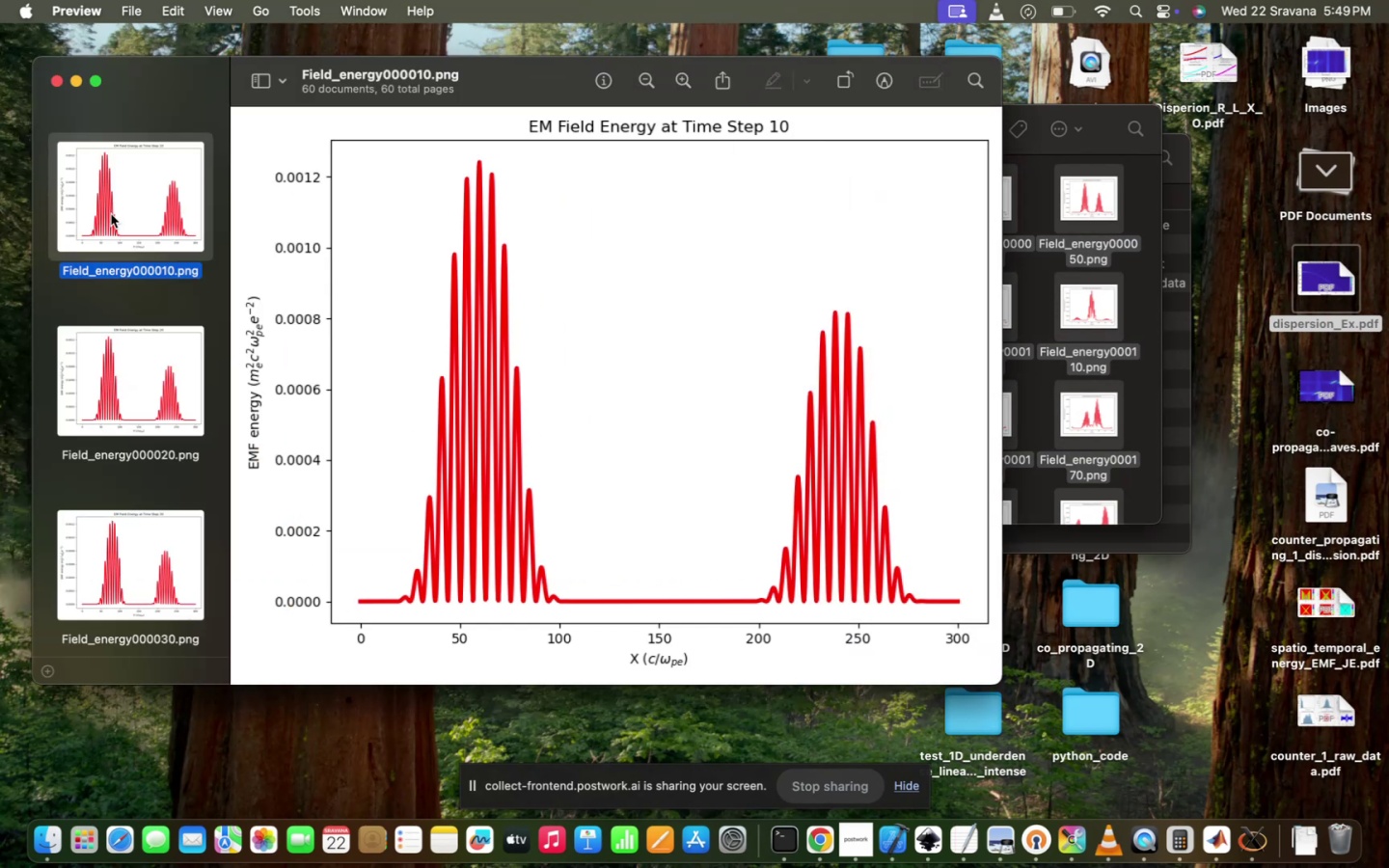 
hold_key(key=ArrowDown, duration=1.5)
 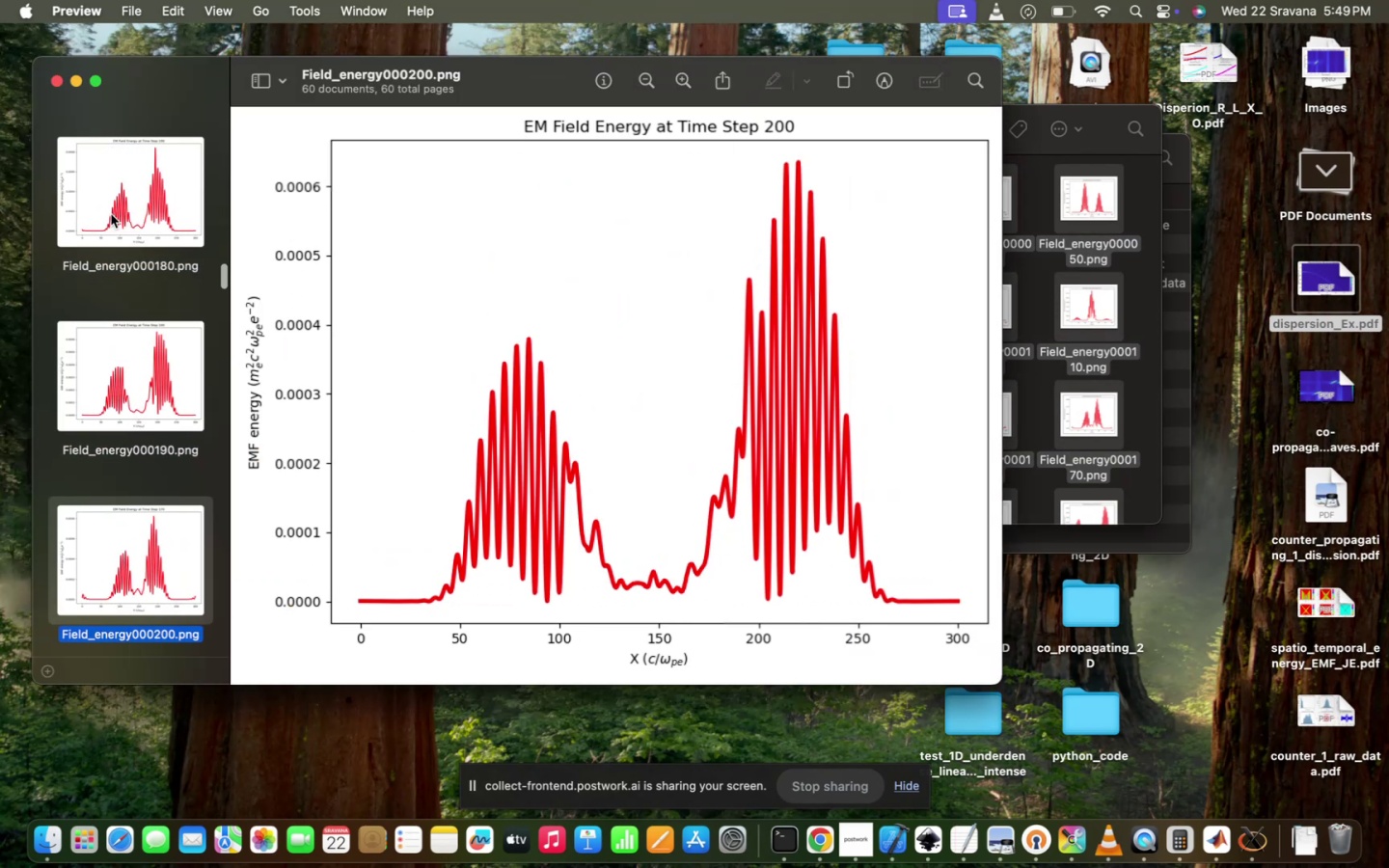 
hold_key(key=ArrowDown, duration=1.03)
 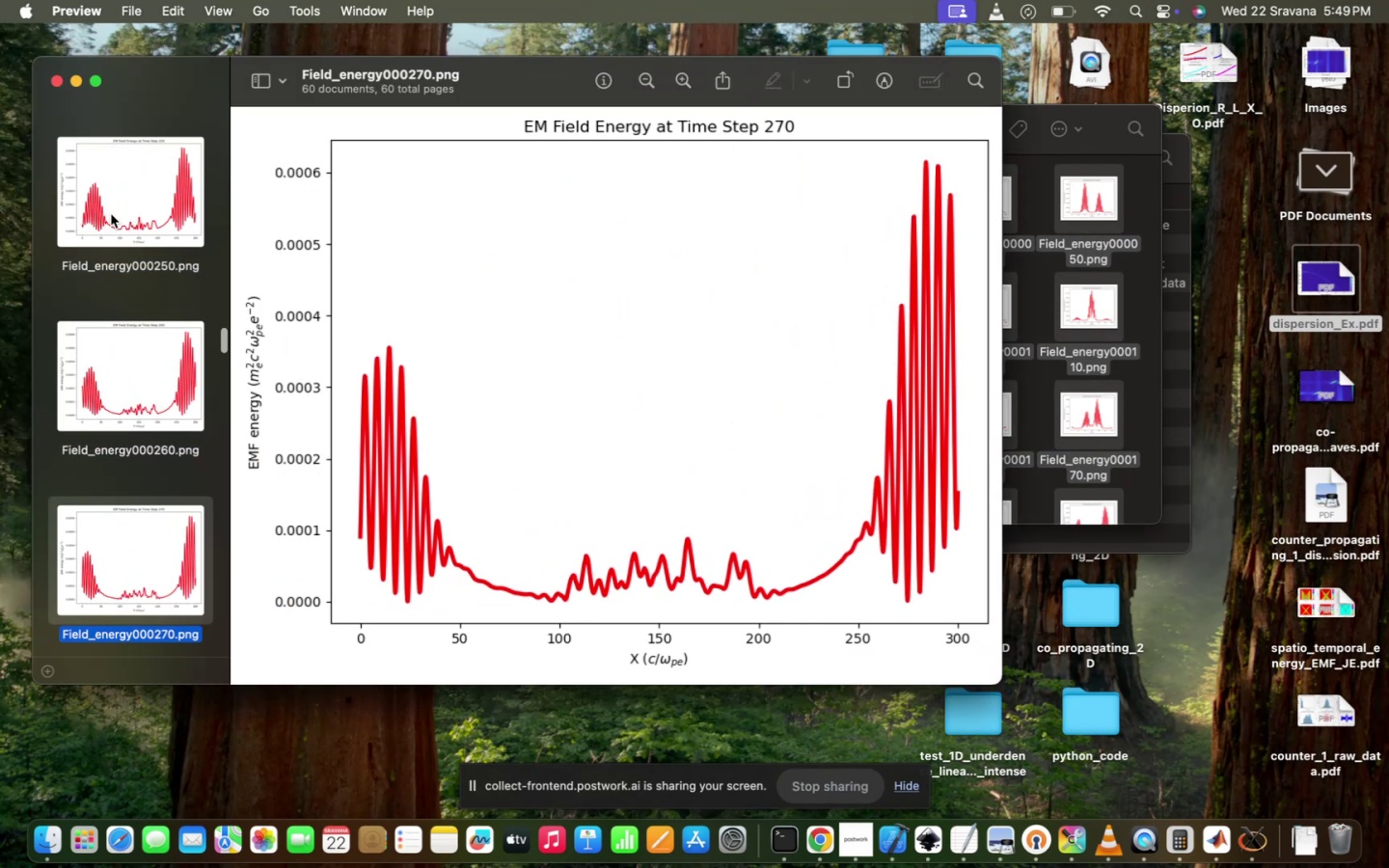 
hold_key(key=ArrowUp, duration=0.76)
 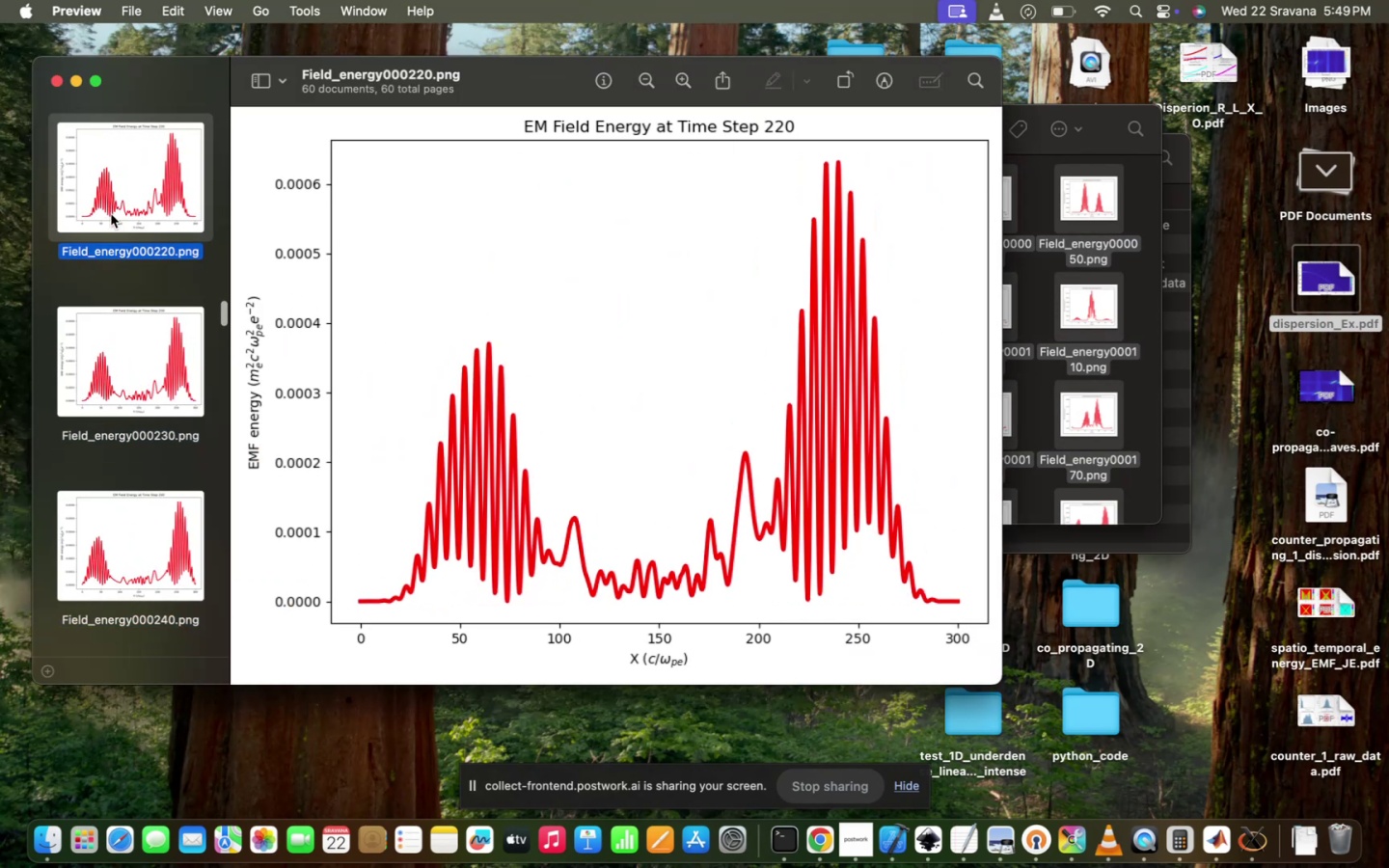 
hold_key(key=ArrowDown, duration=1.5)
 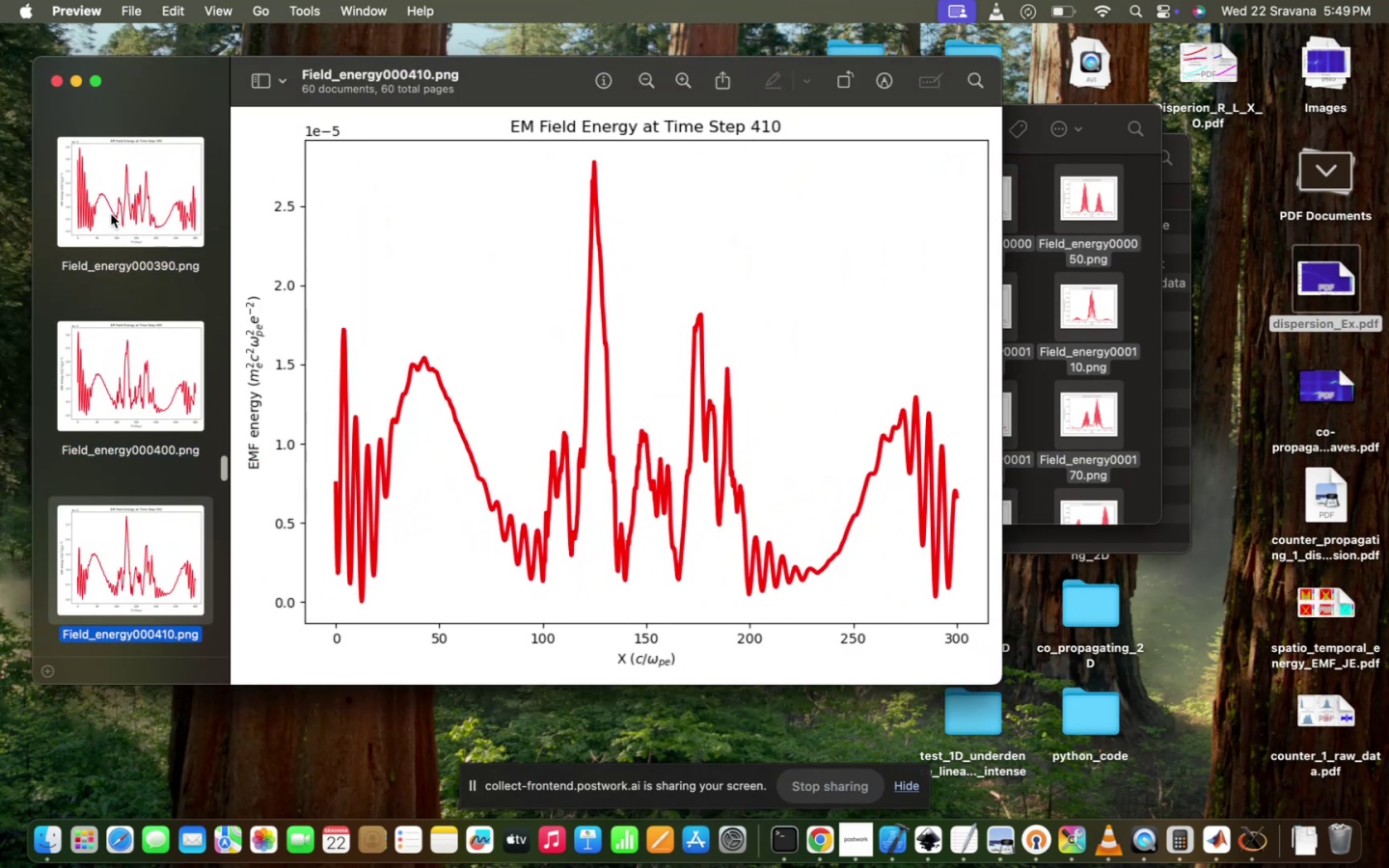 
hold_key(key=ArrowDown, duration=0.62)
 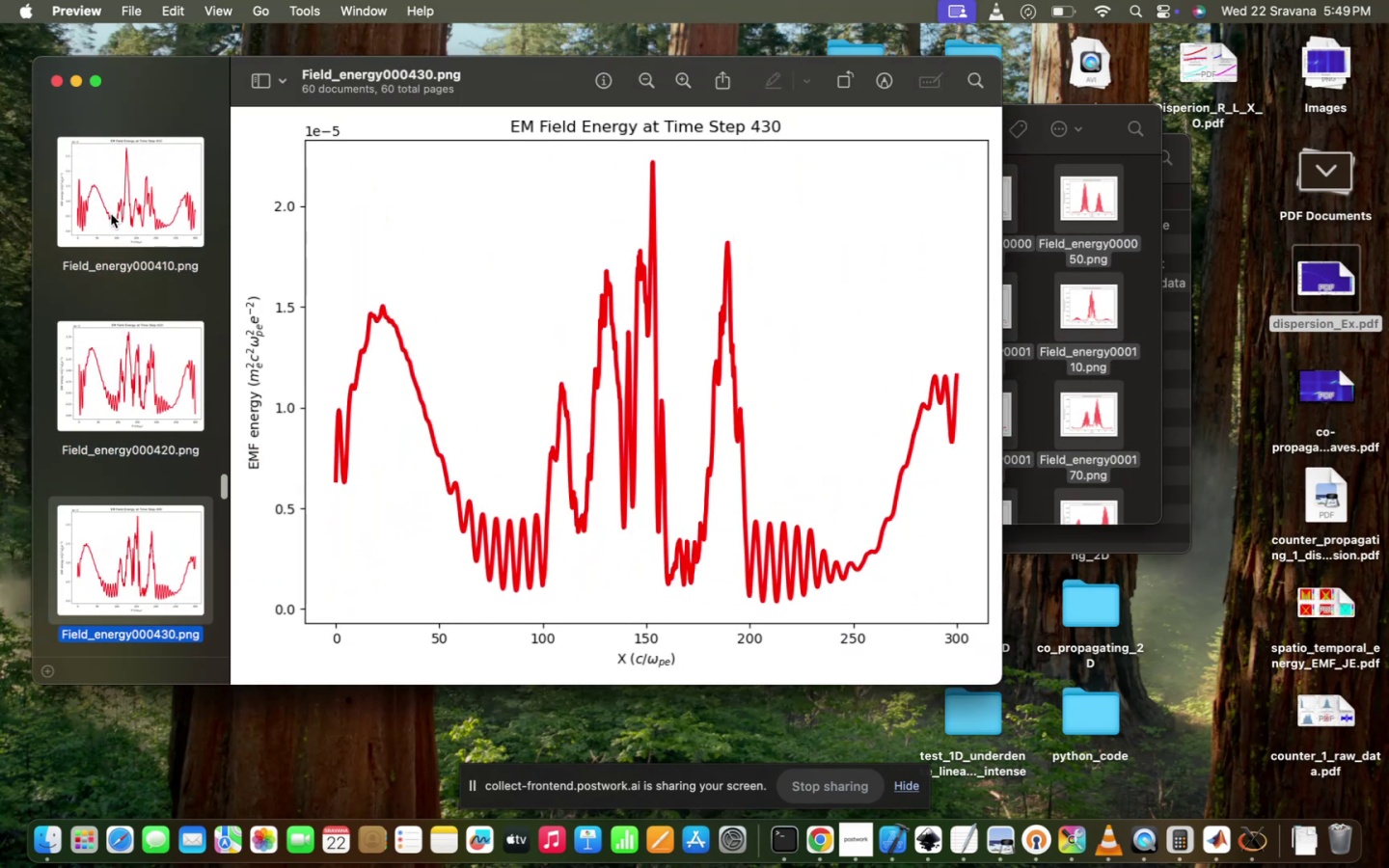 
hold_key(key=ArrowUp, duration=1.51)
 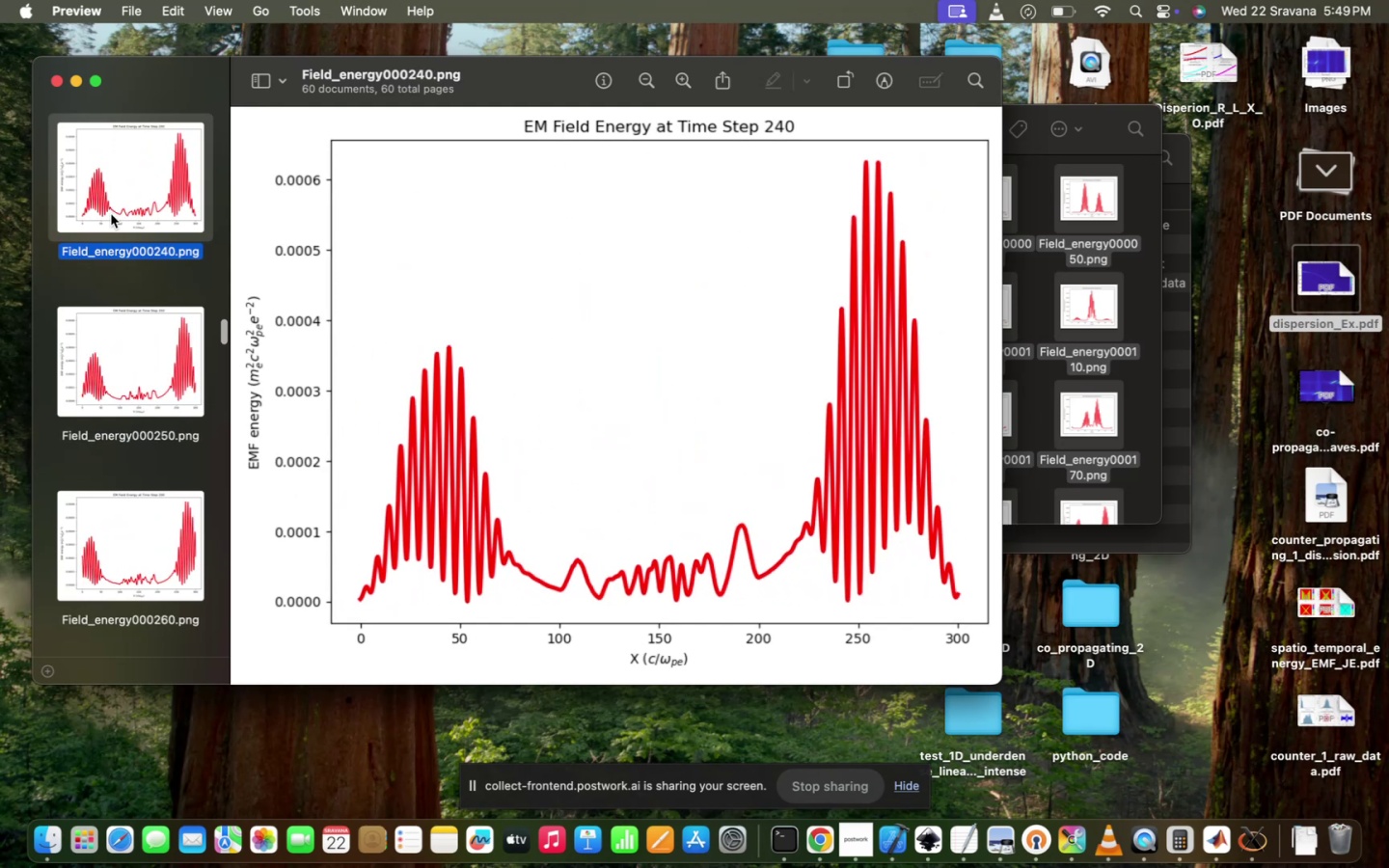 
hold_key(key=ArrowUp, duration=1.5)
 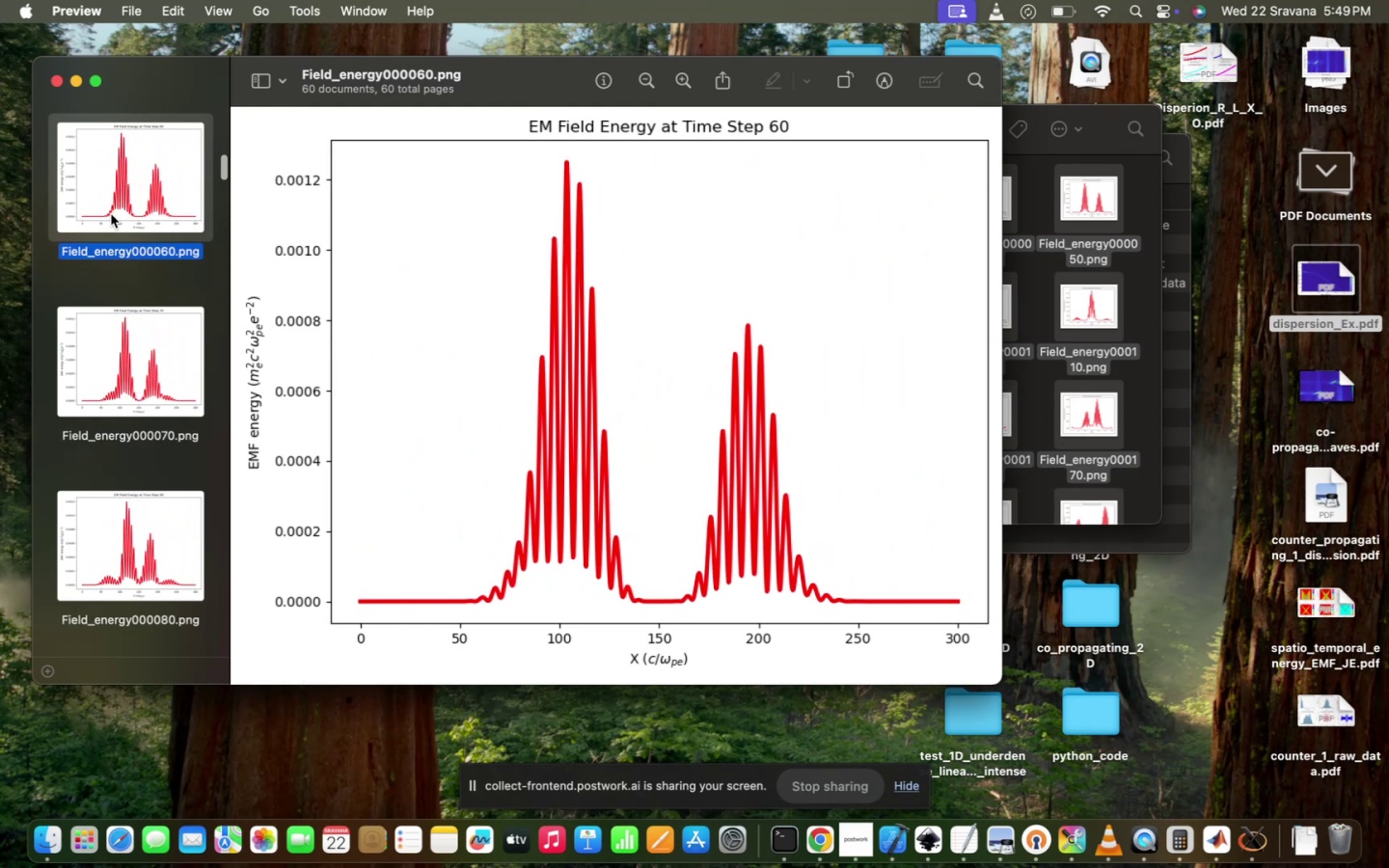 
hold_key(key=ArrowUp, duration=0.55)
 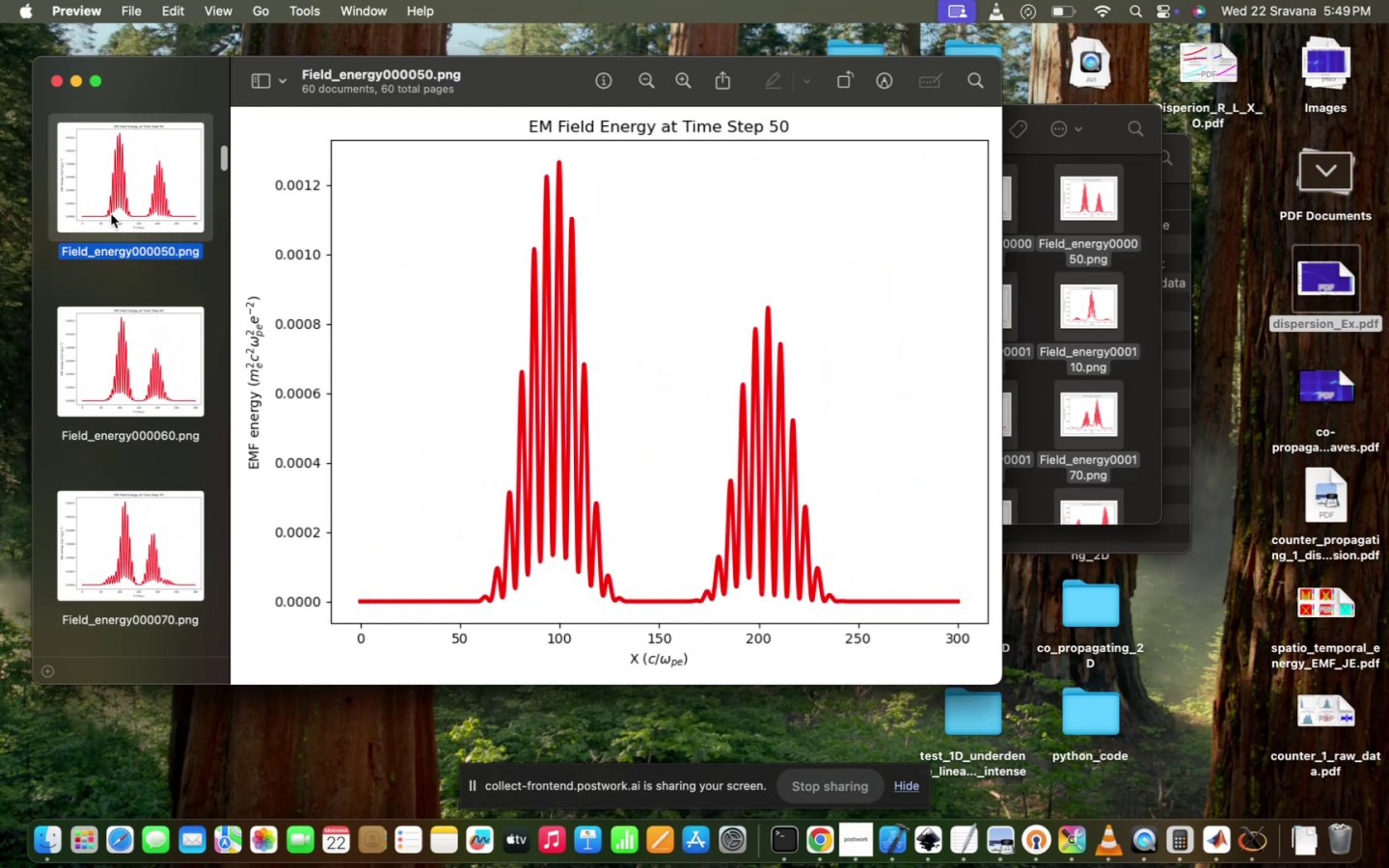 
hold_key(key=ArrowDown, duration=0.65)
 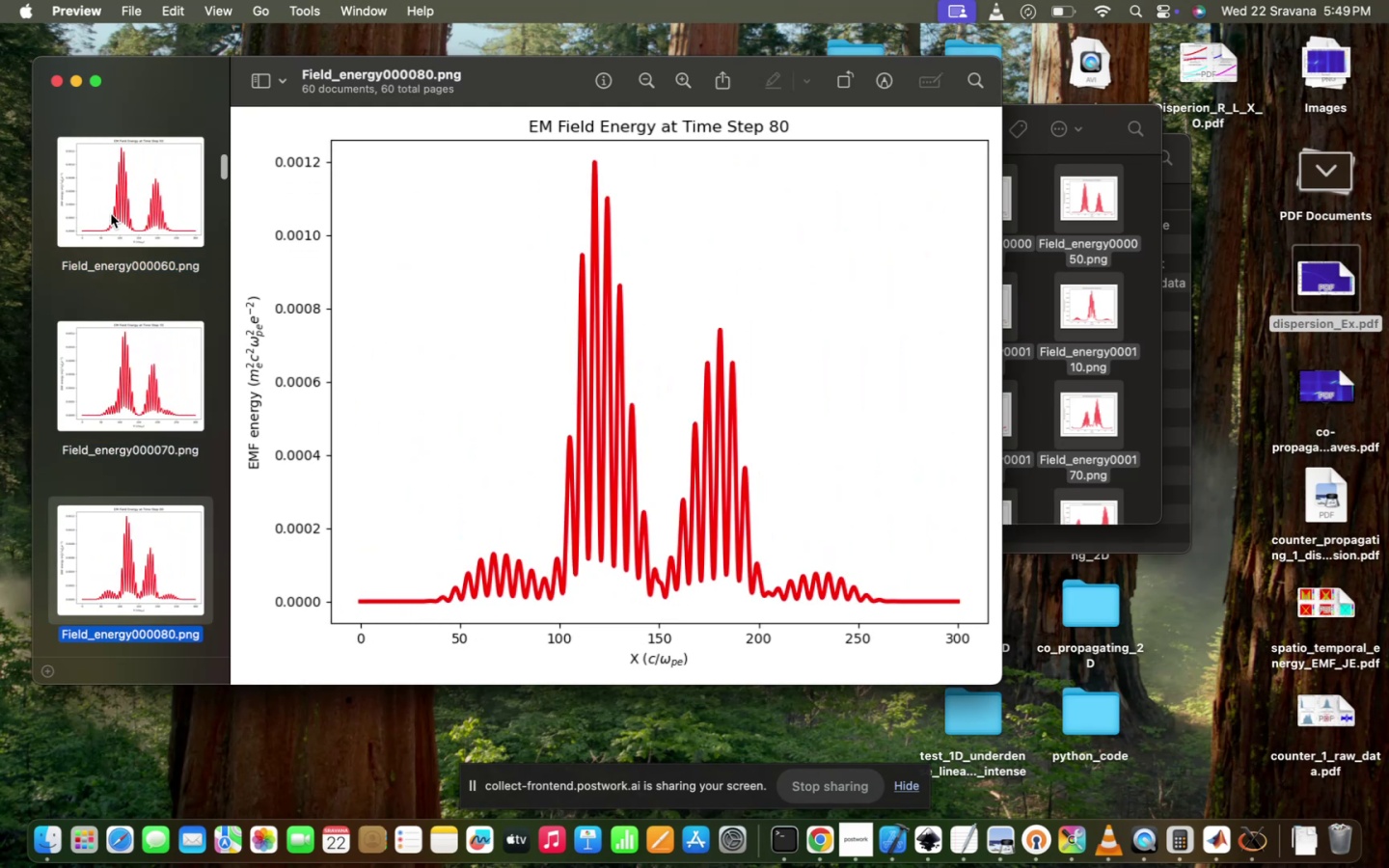 
key(ArrowDown)
 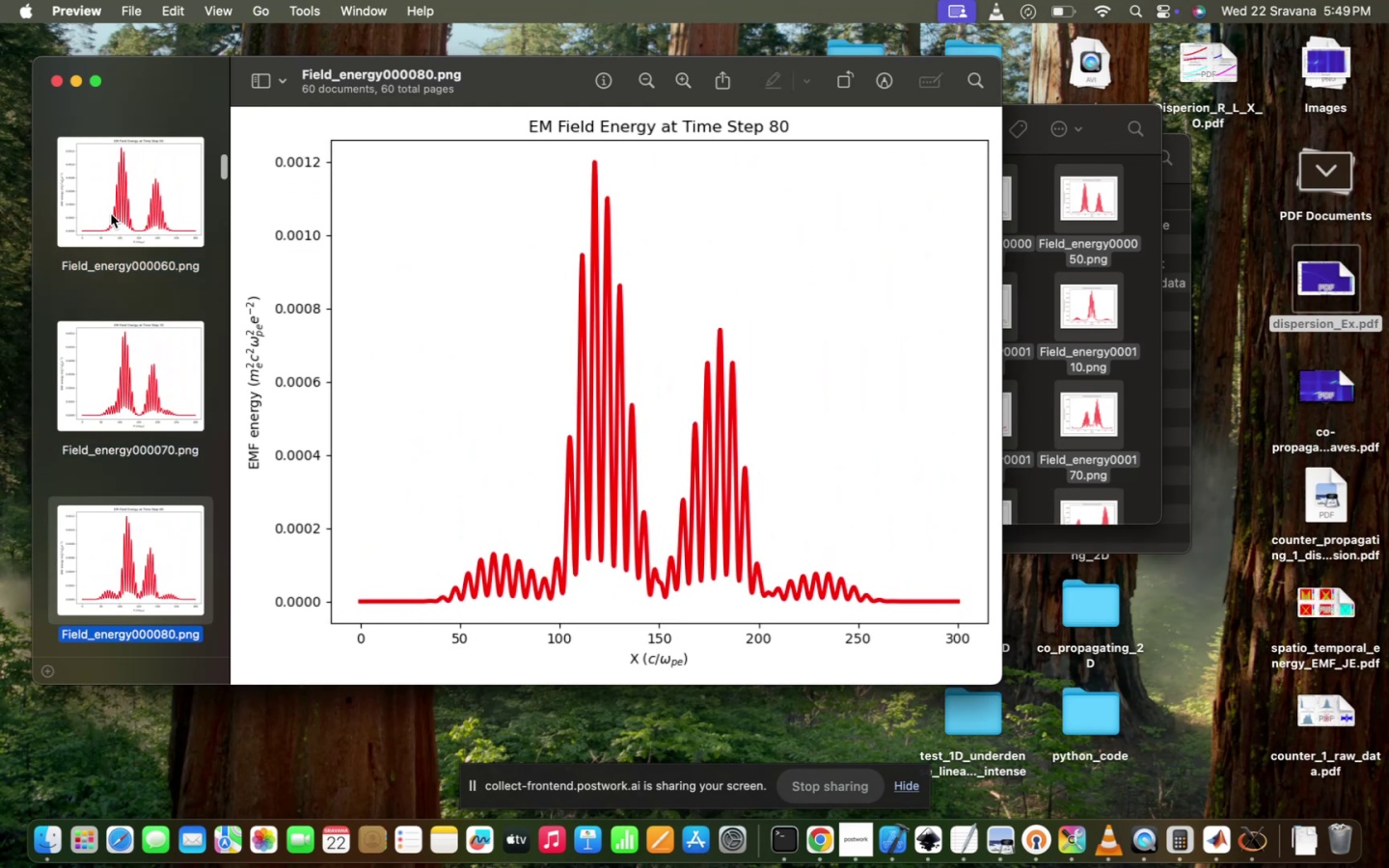 
key(ArrowUp)
 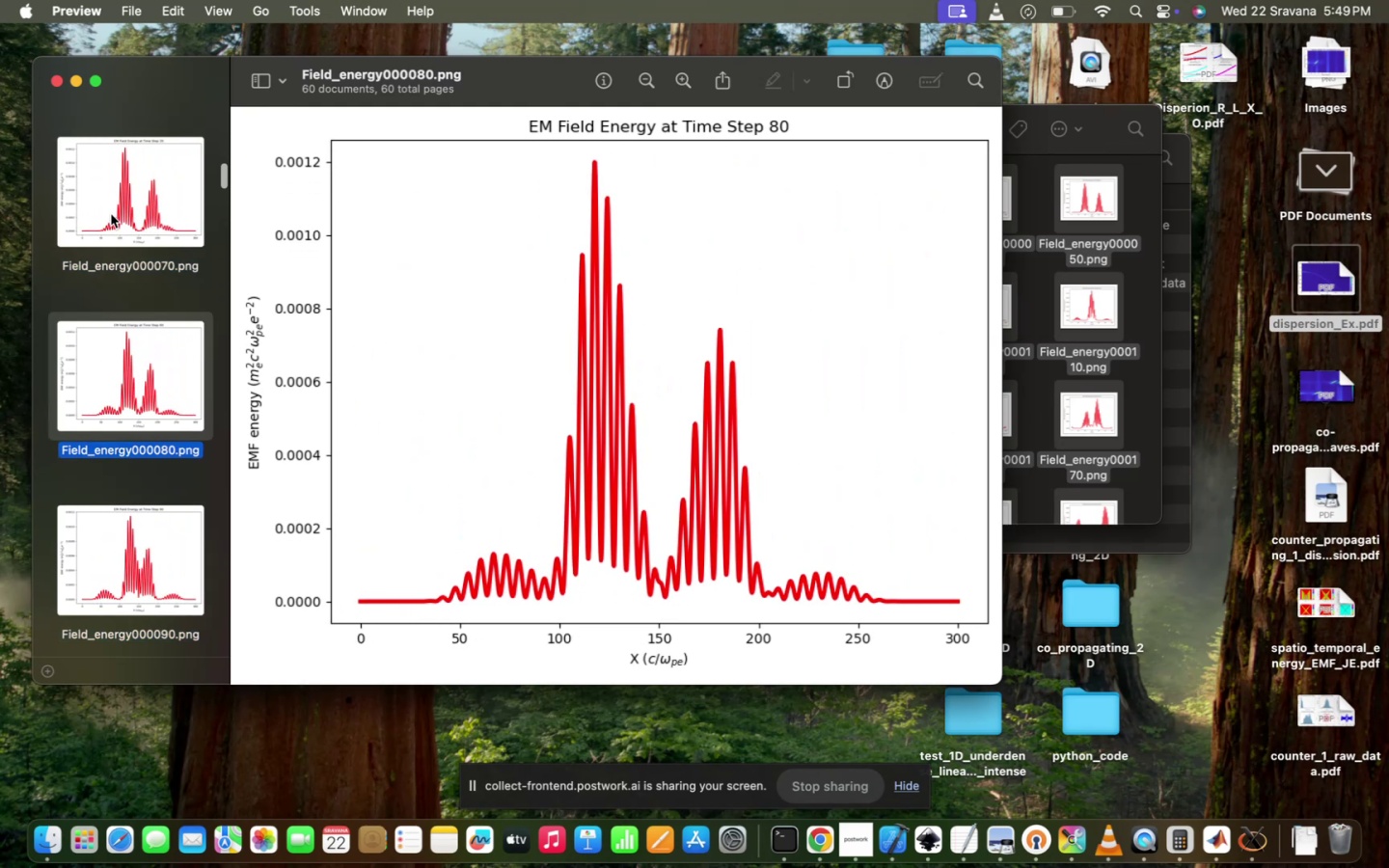 
key(ArrowDown)
 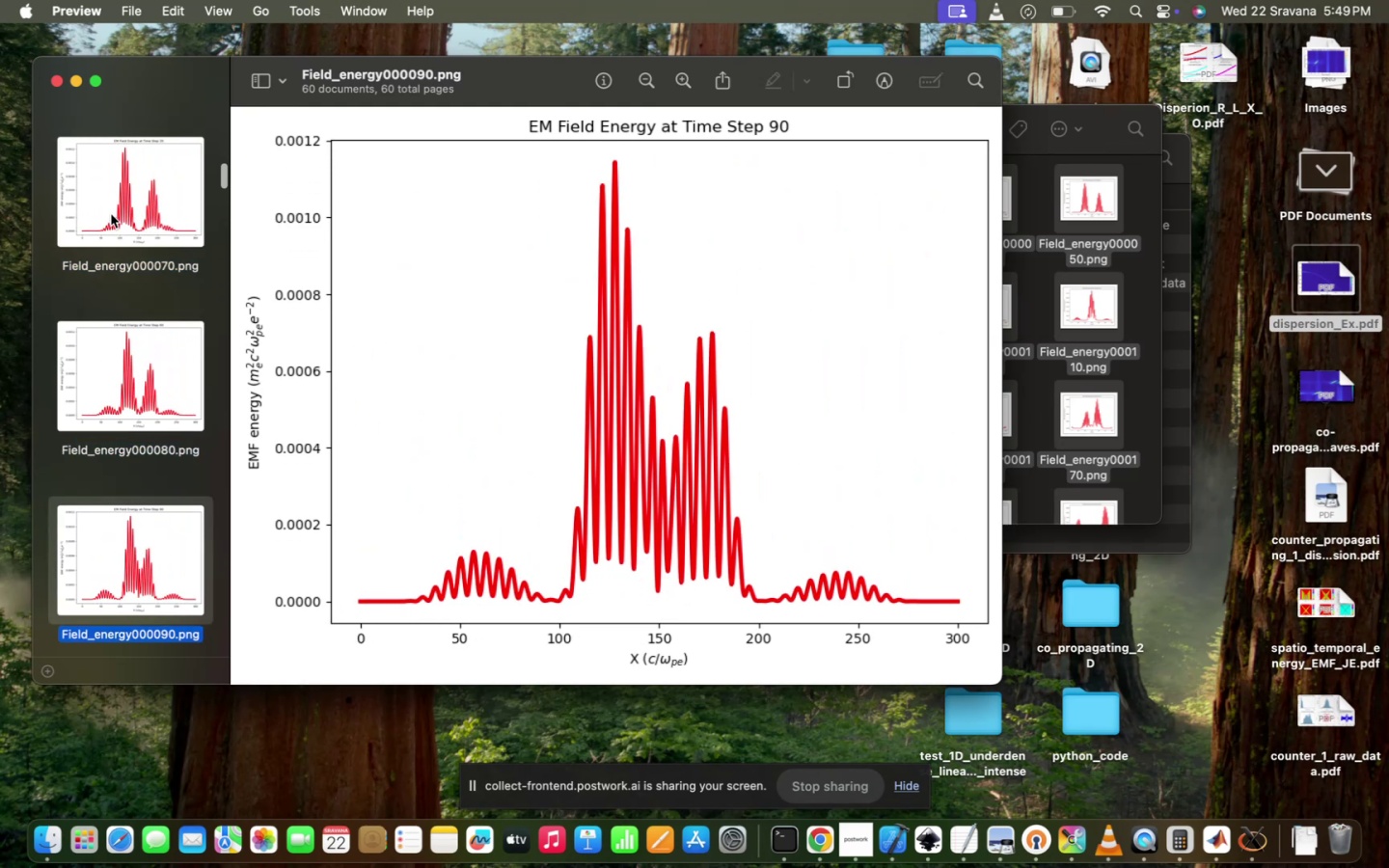 
key(ArrowDown)
 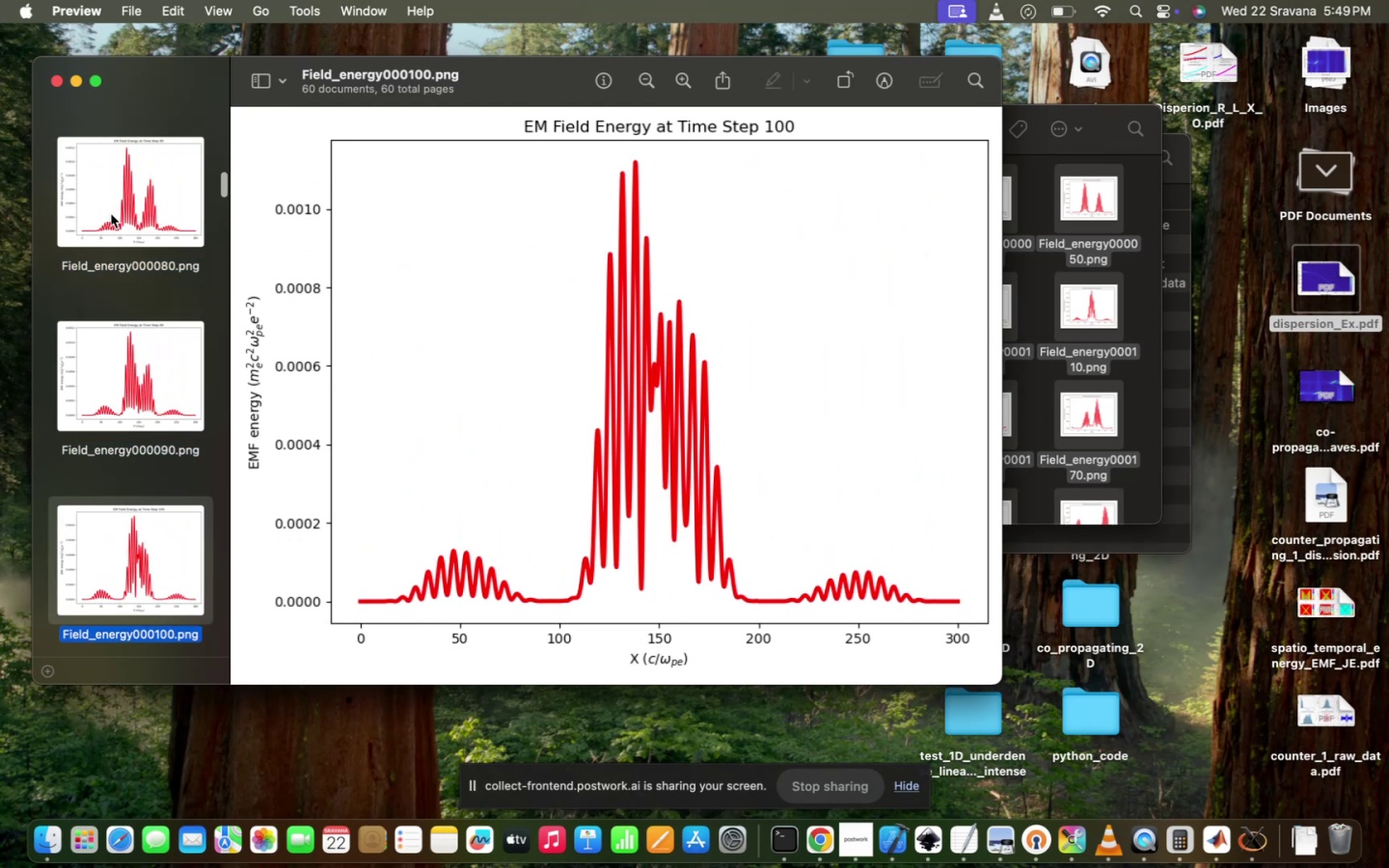 
key(ArrowDown)
 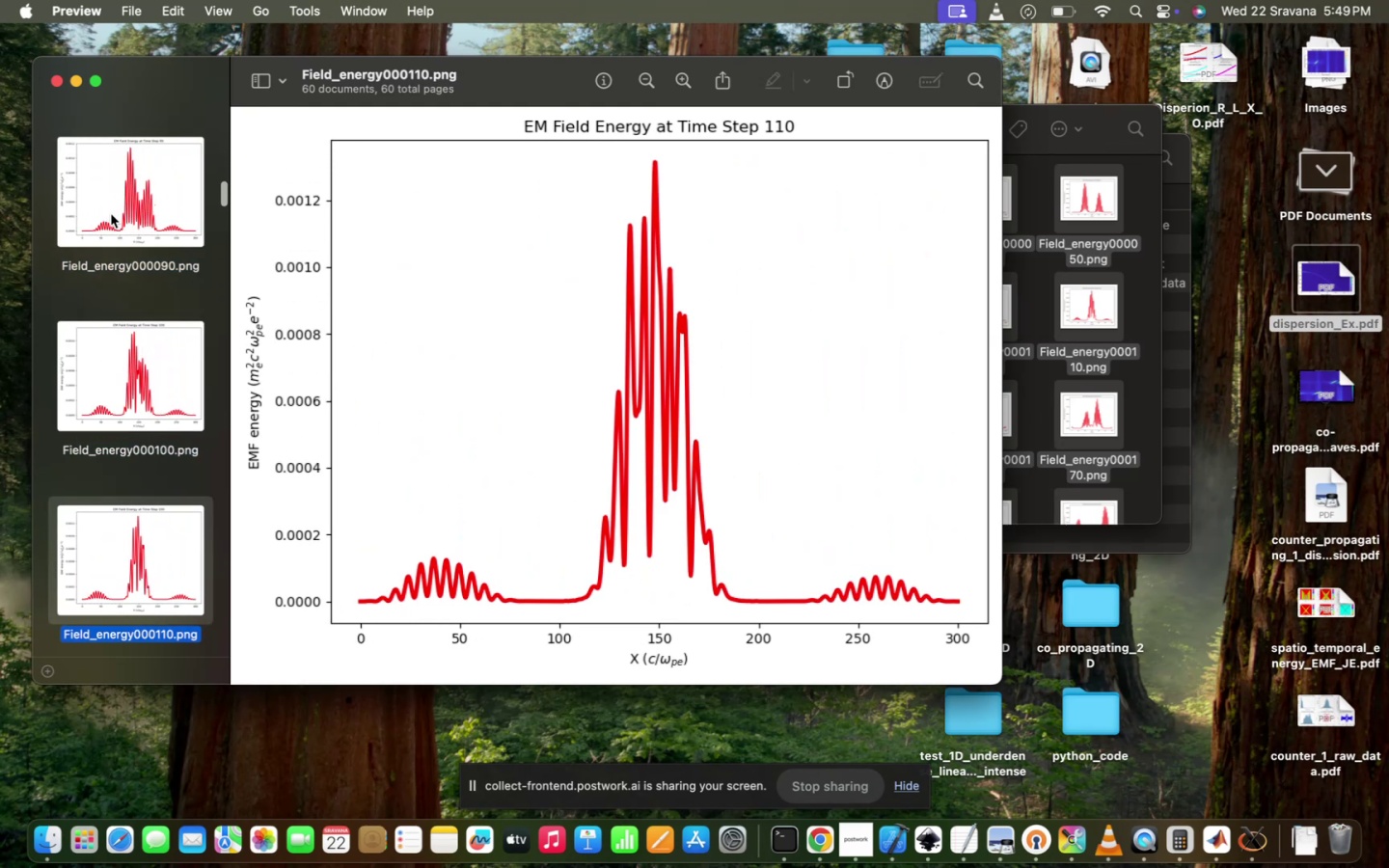 
key(ArrowDown)
 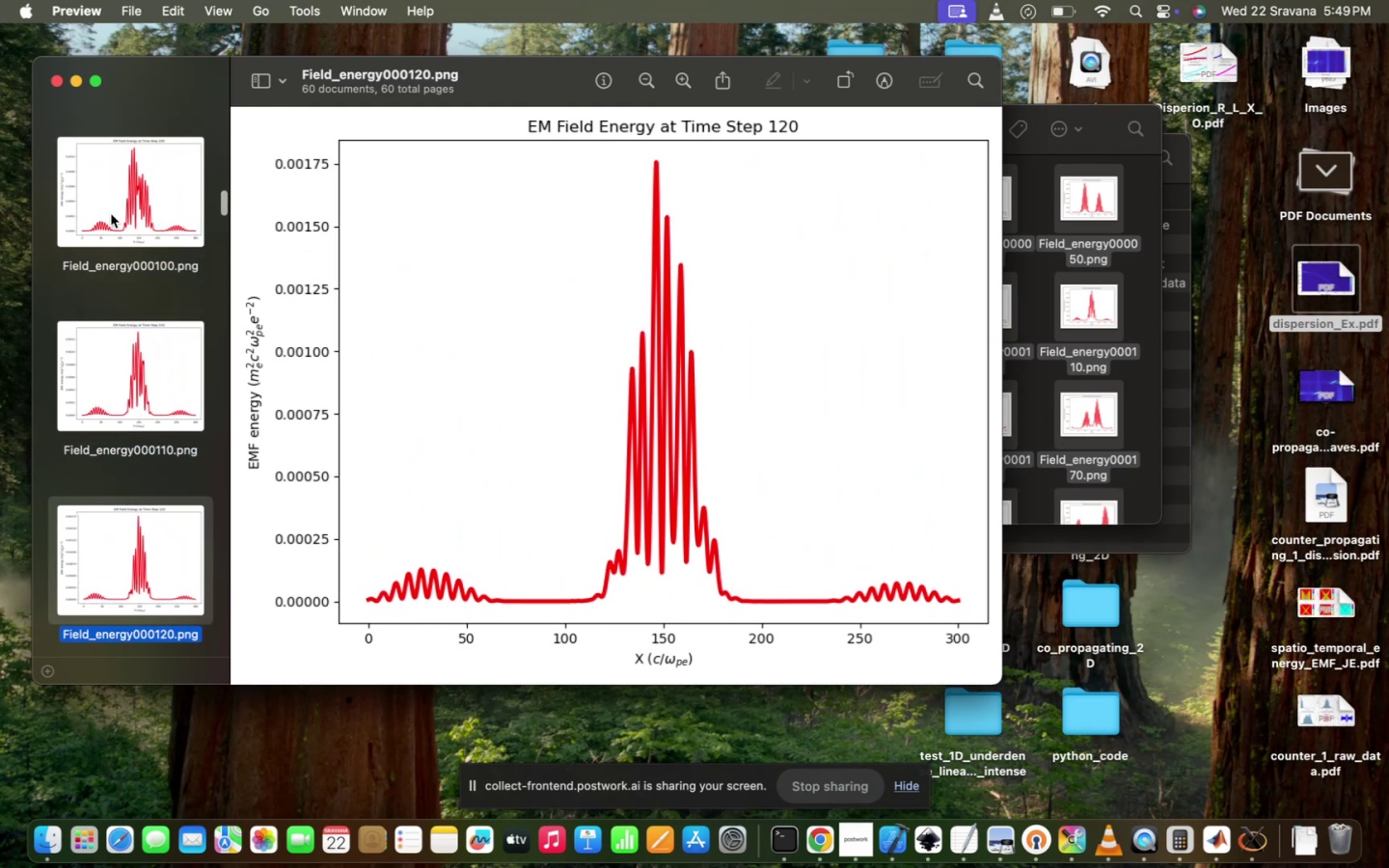 
key(ArrowUp)
 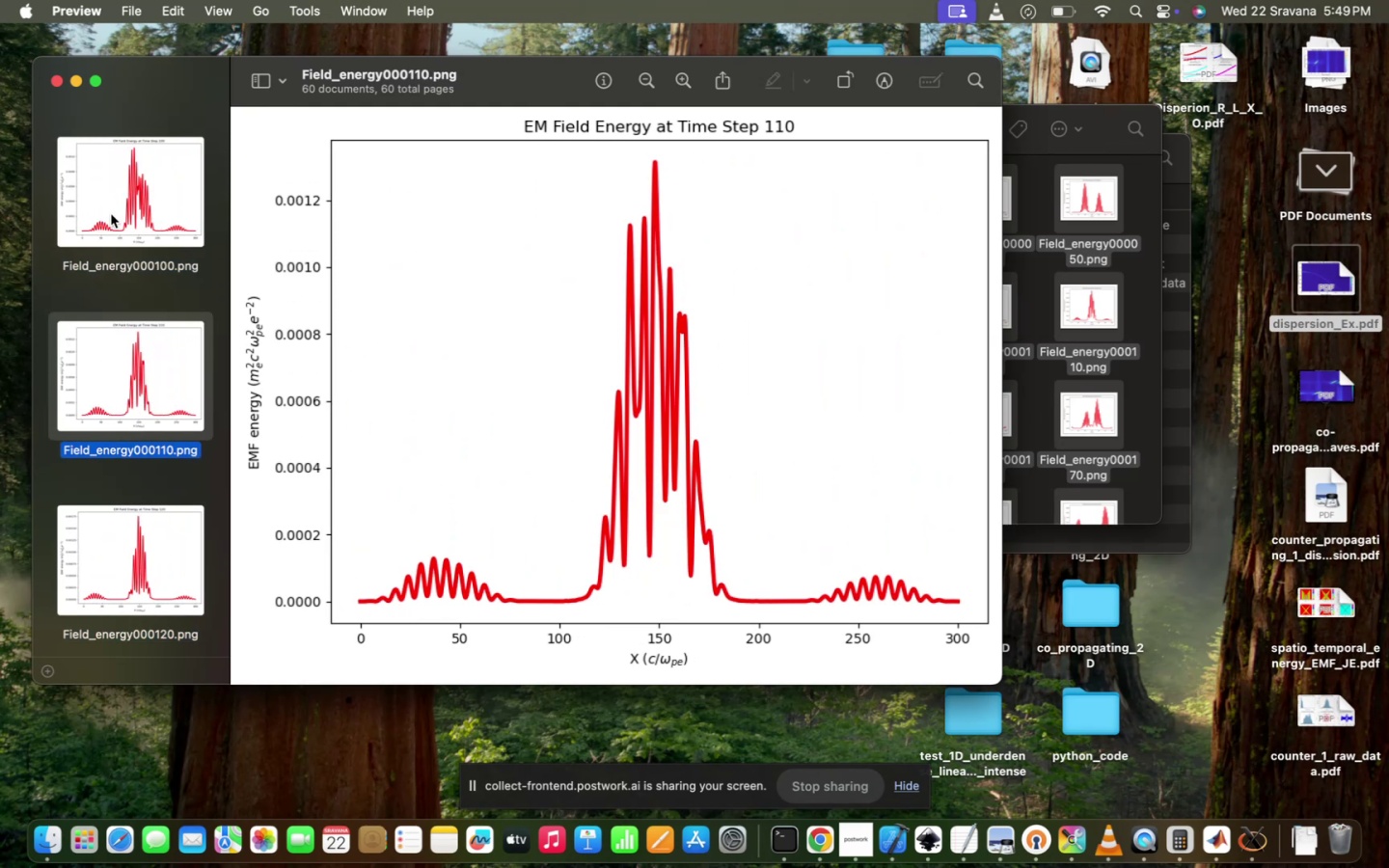 
key(ArrowDown)
 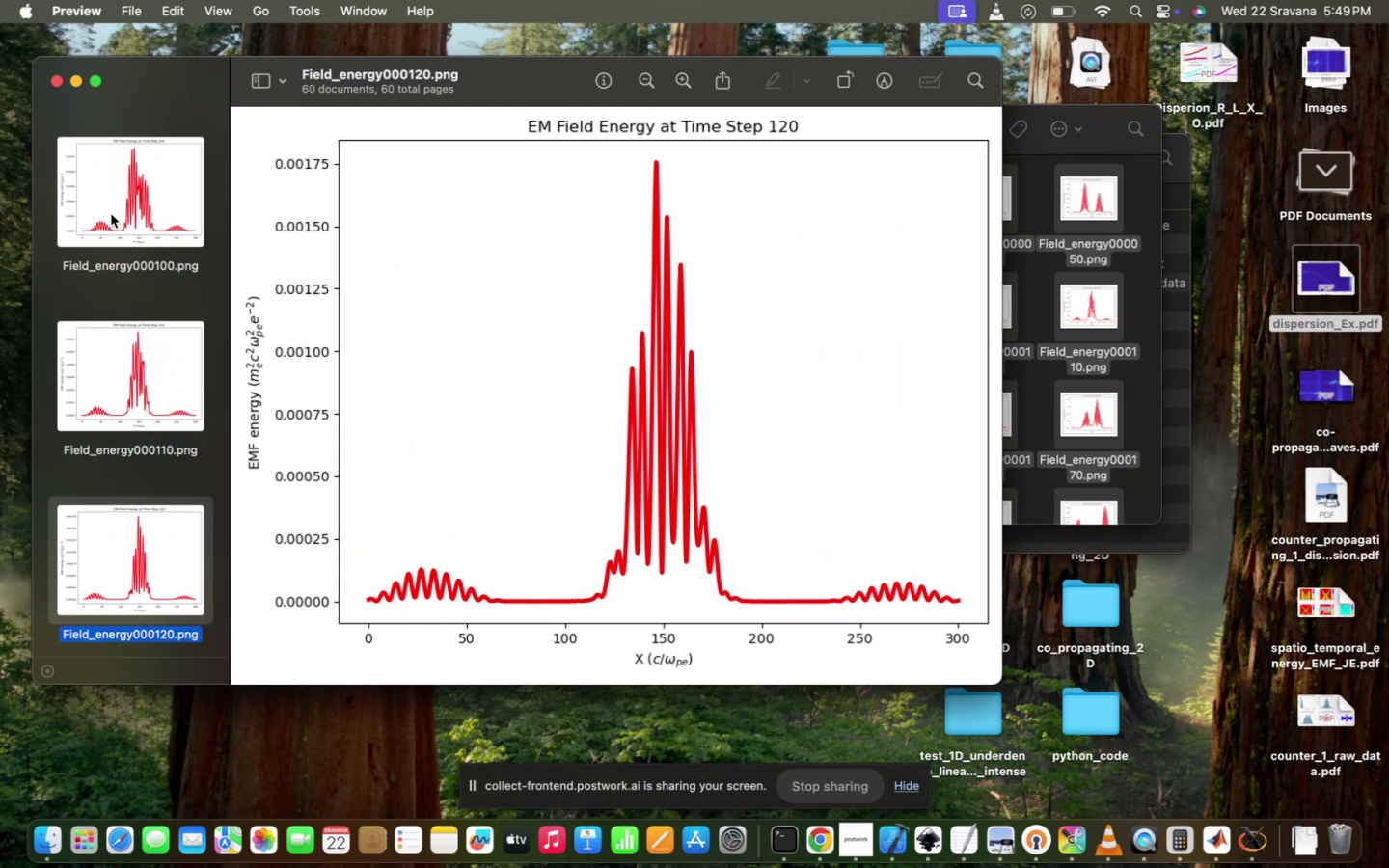 
key(ArrowUp)
 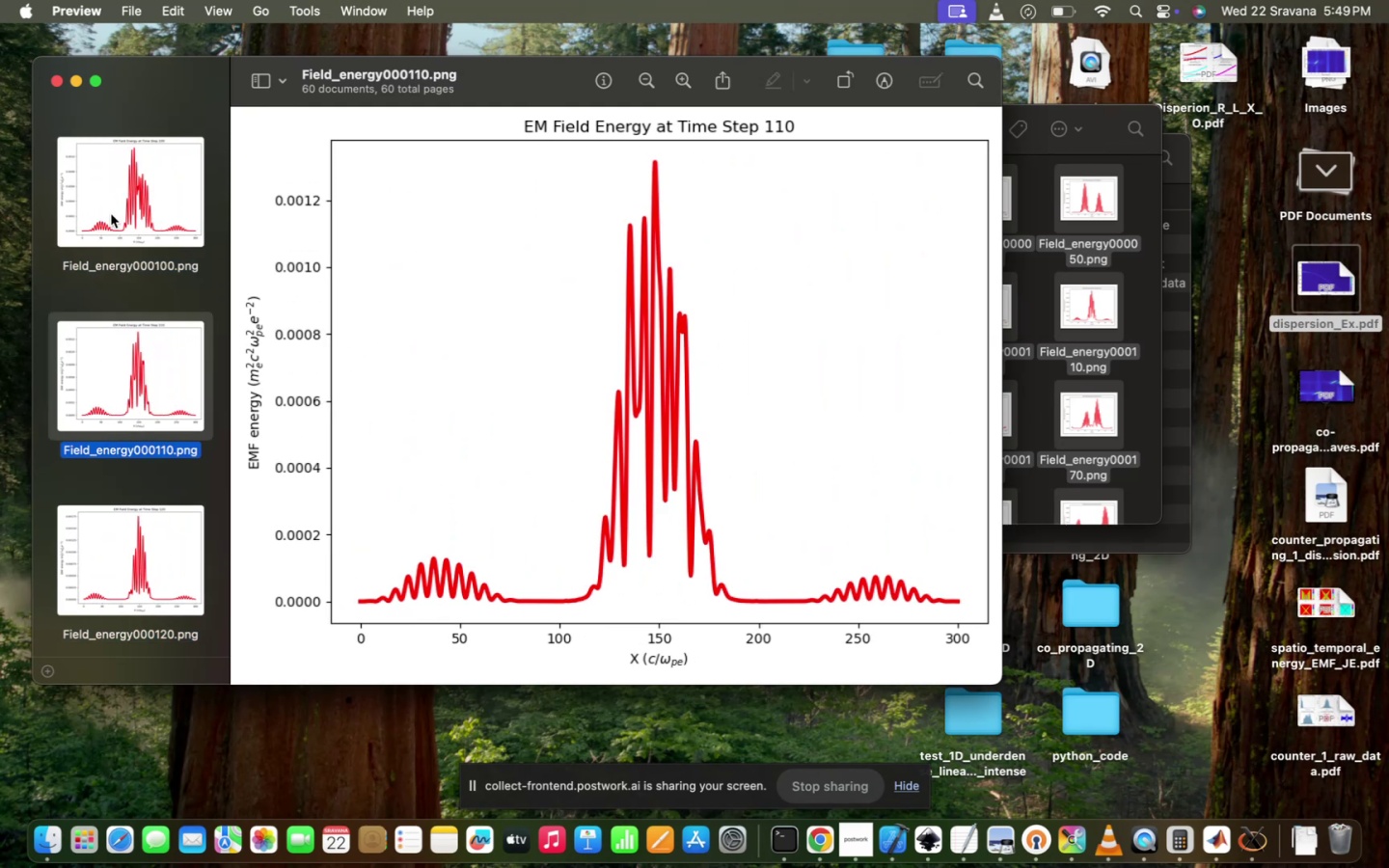 
hold_key(key=ArrowUp, duration=0.38)
 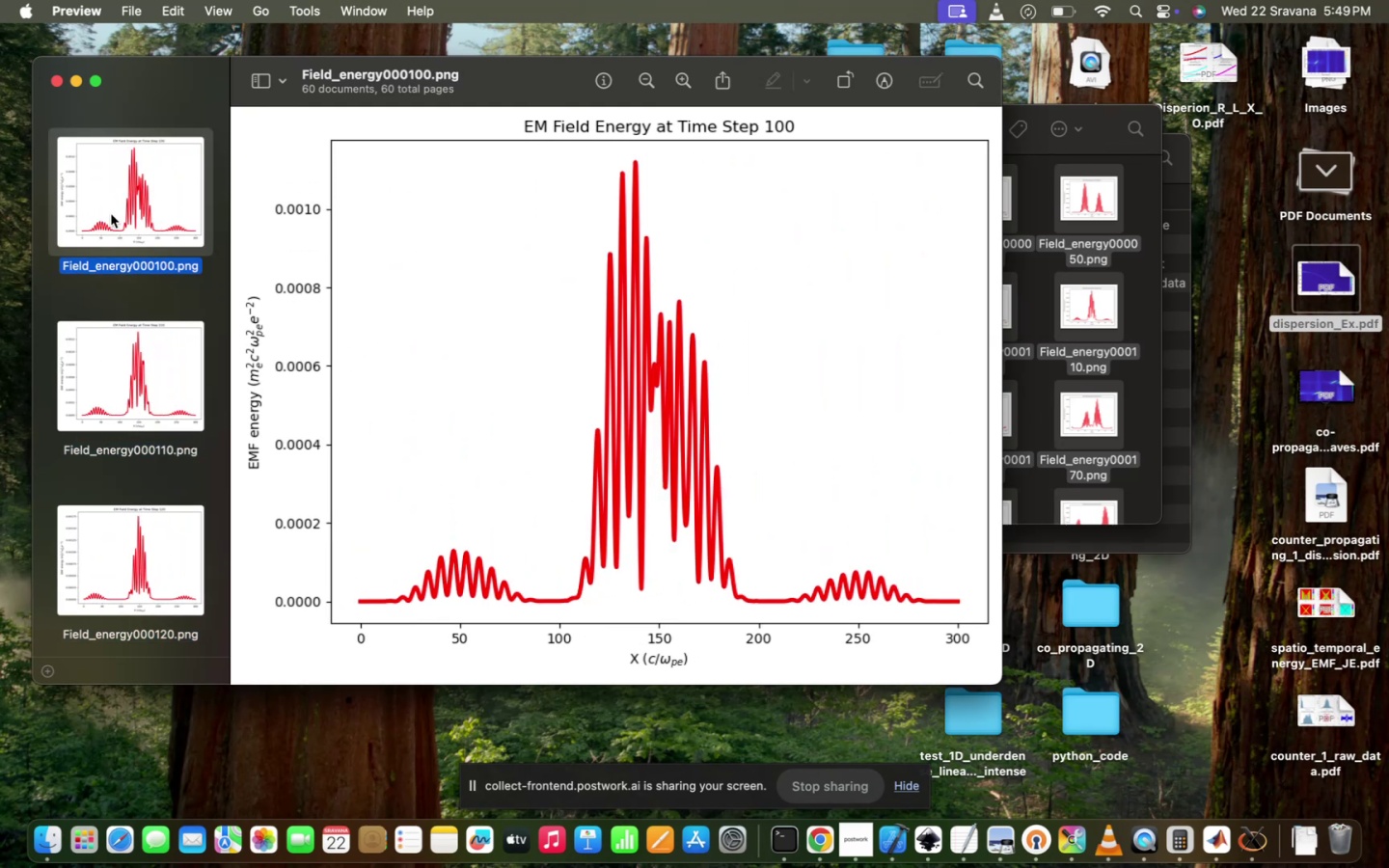 
key(ArrowUp)
 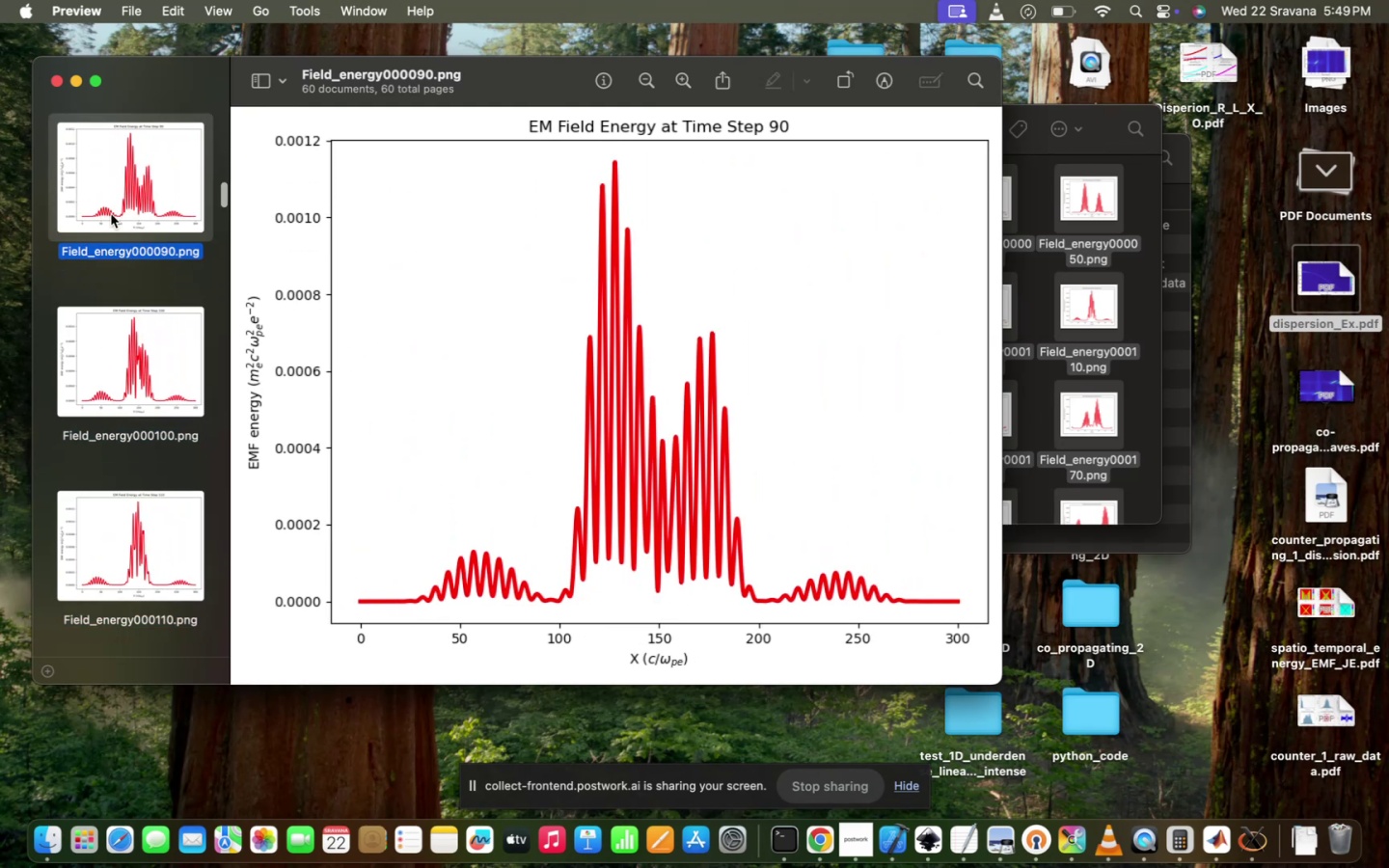 
hold_key(key=ArrowDown, duration=1.5)
 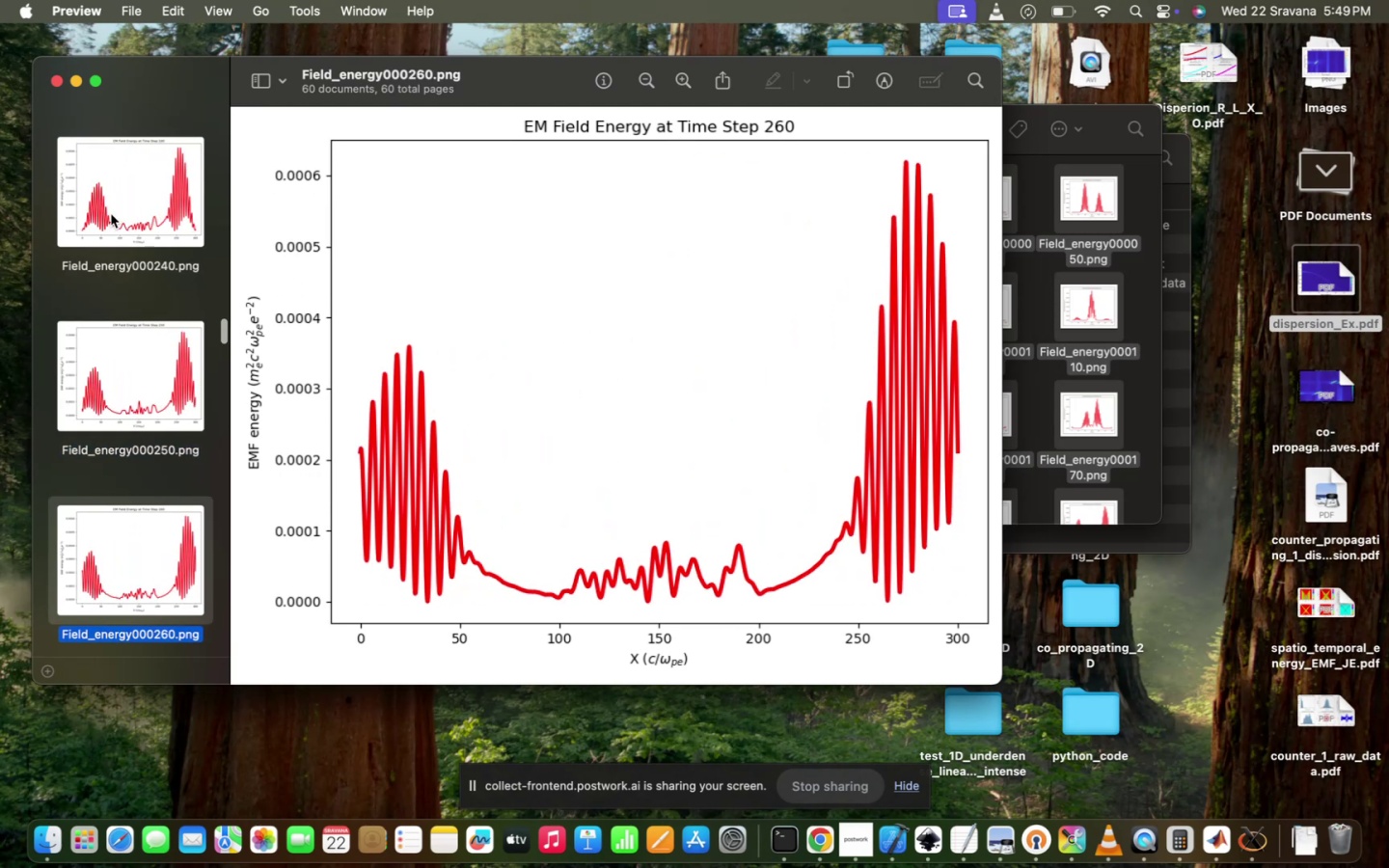 
hold_key(key=ArrowDown, duration=0.33)
 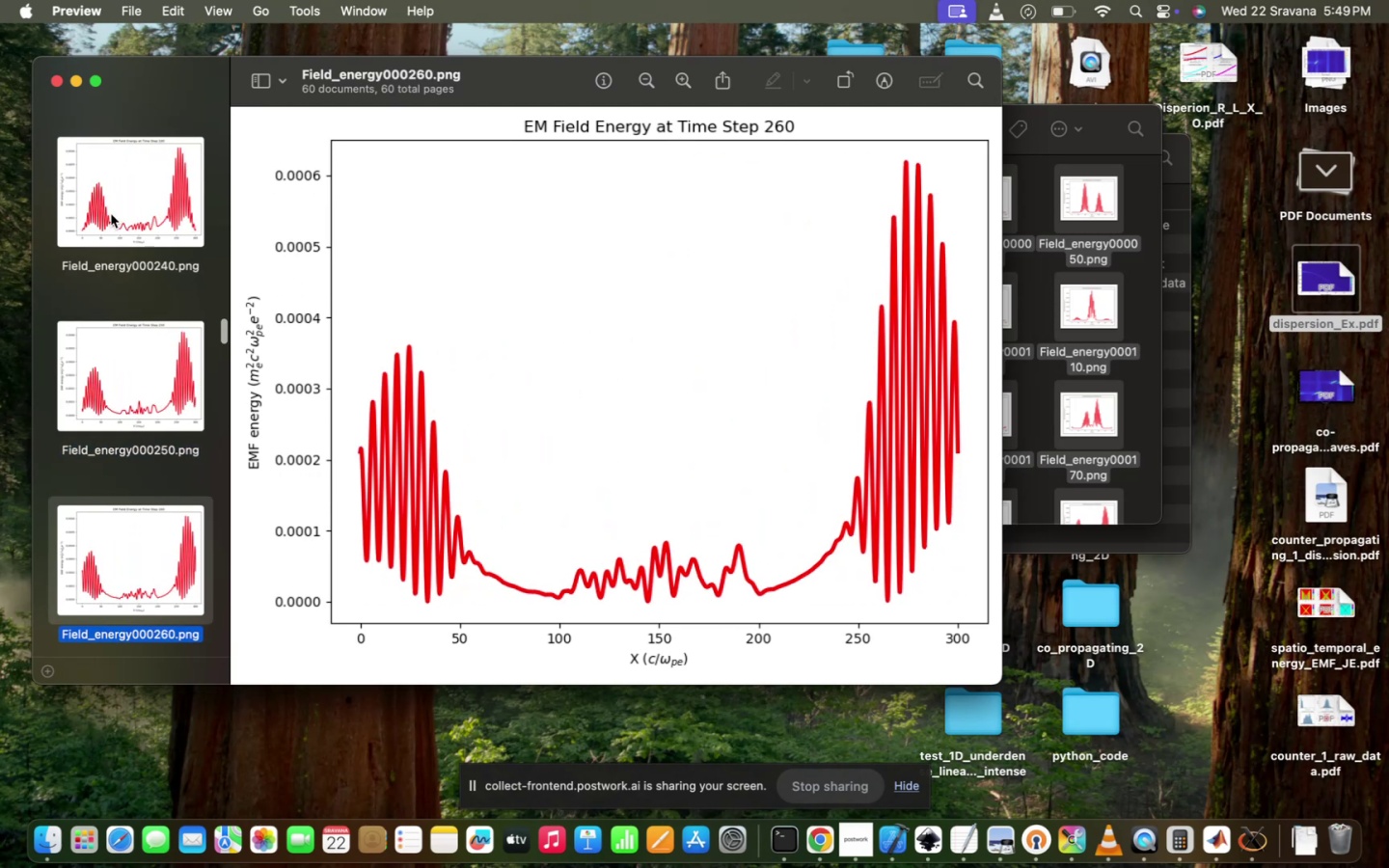 
hold_key(key=ArrowUp, duration=1.58)
 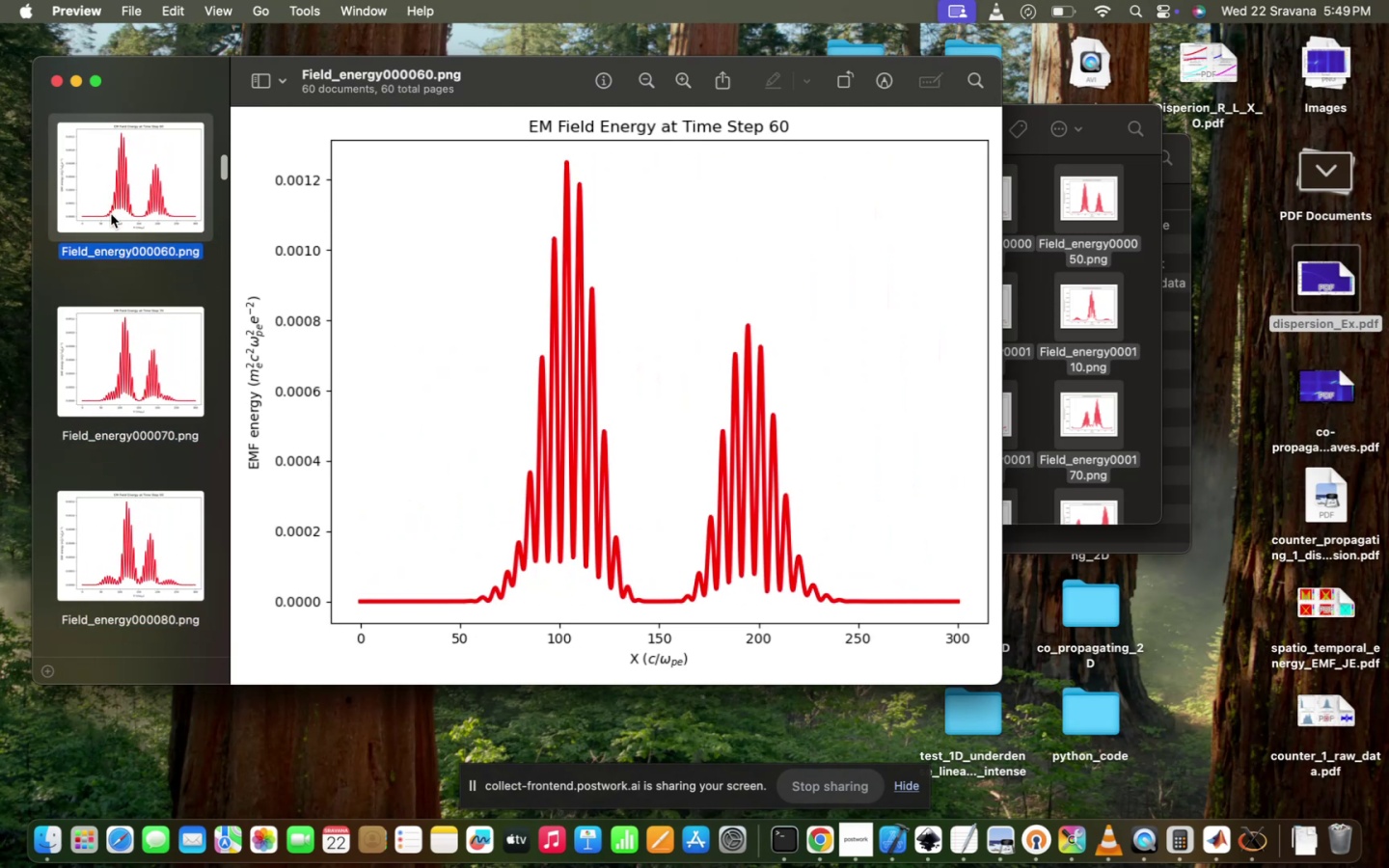 
hold_key(key=ArrowUp, duration=1.48)
 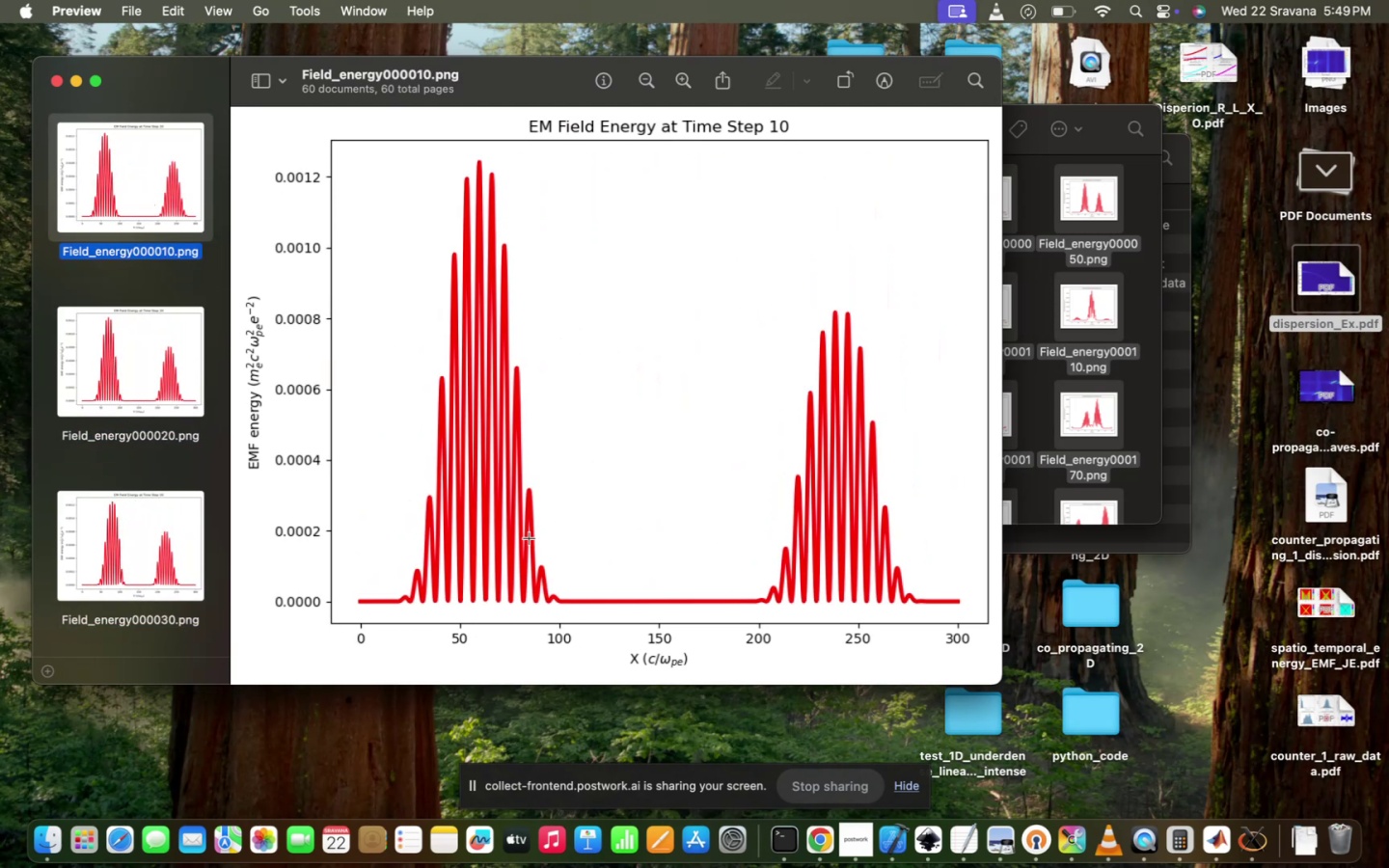 
scroll: coordinate [608, 472], scroll_direction: down, amount: 50.0
 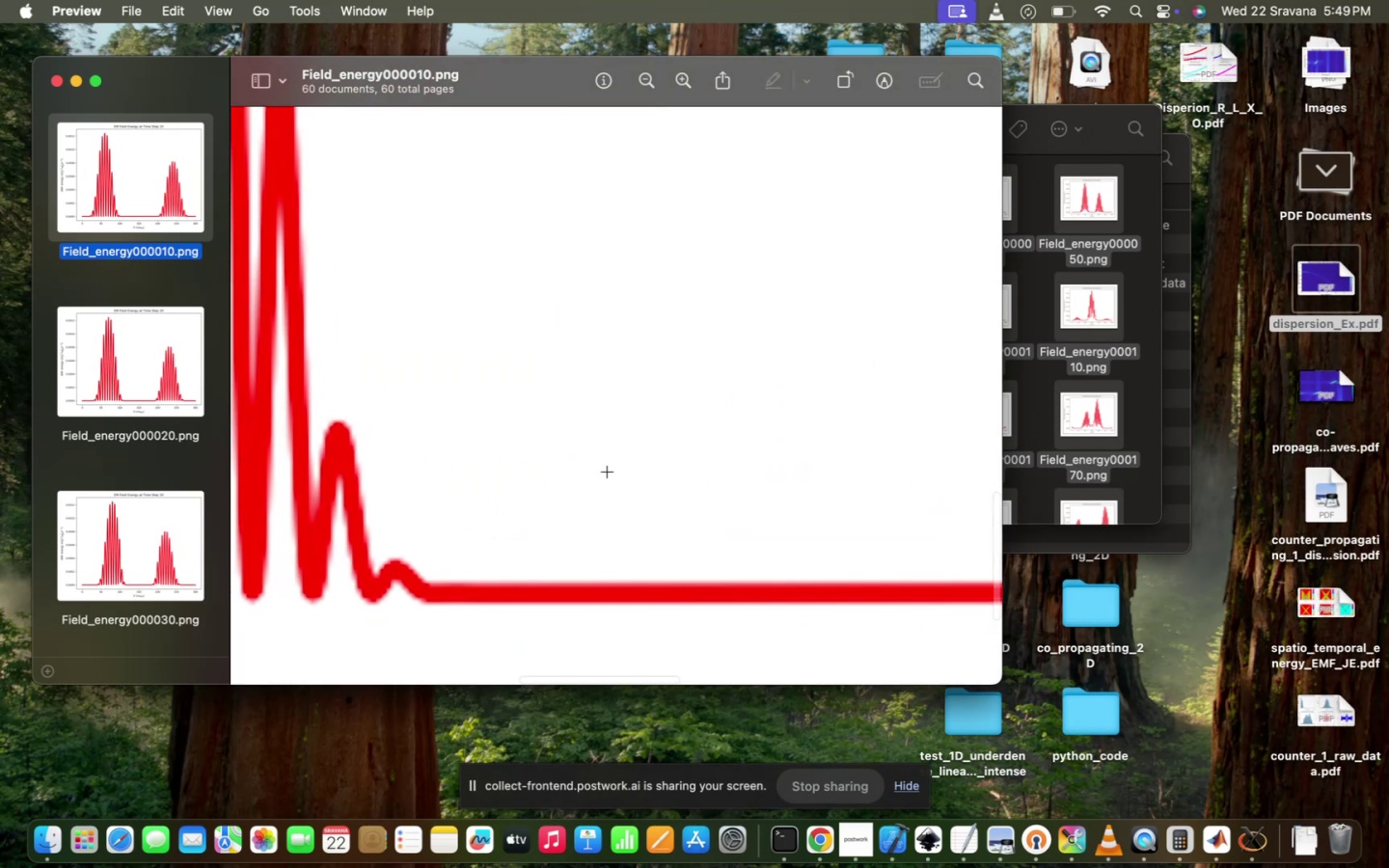 
scroll: coordinate [655, 358], scroll_direction: up, amount: 218.0
 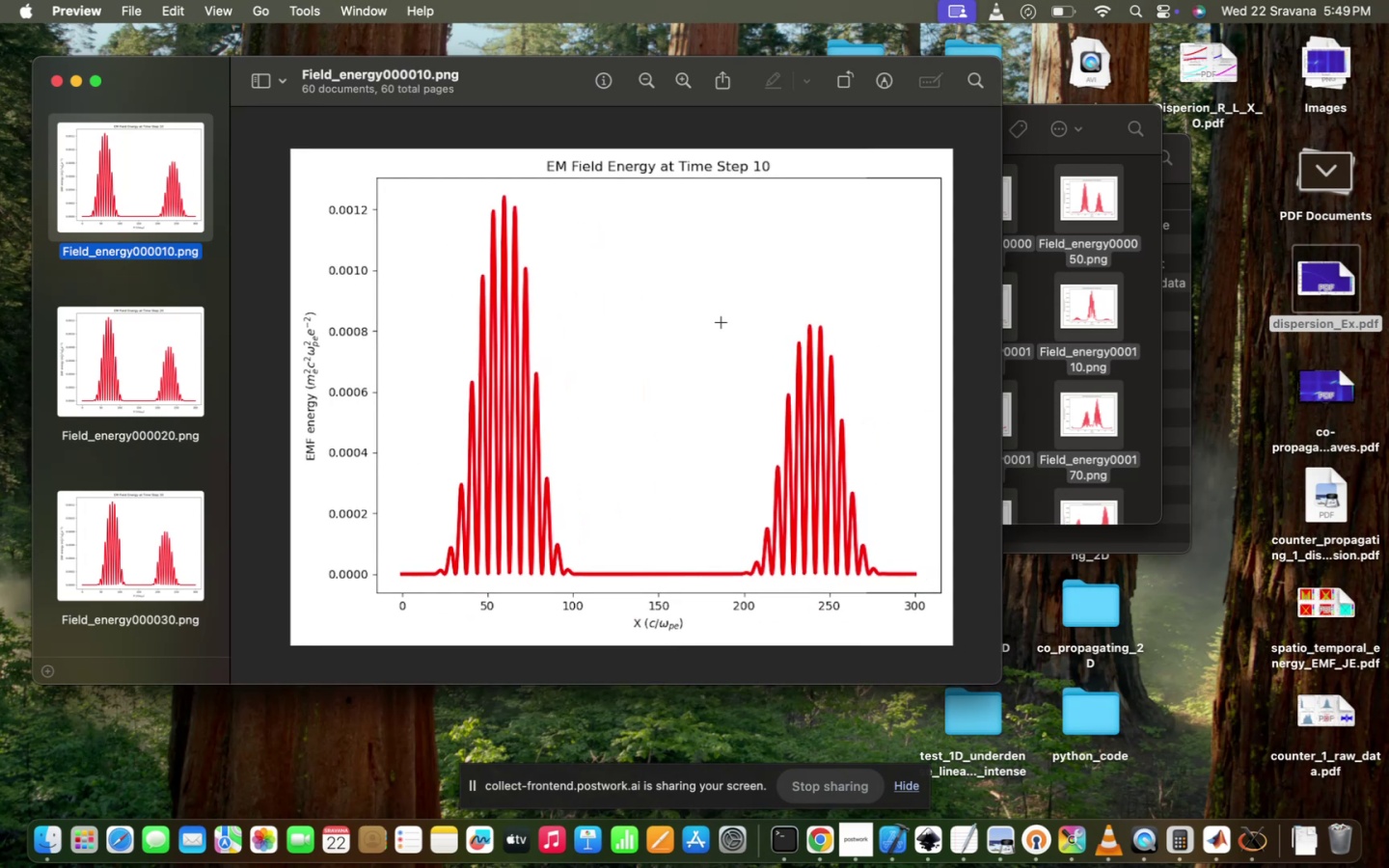 
scroll: coordinate [722, 322], scroll_direction: down, amount: 12.0
 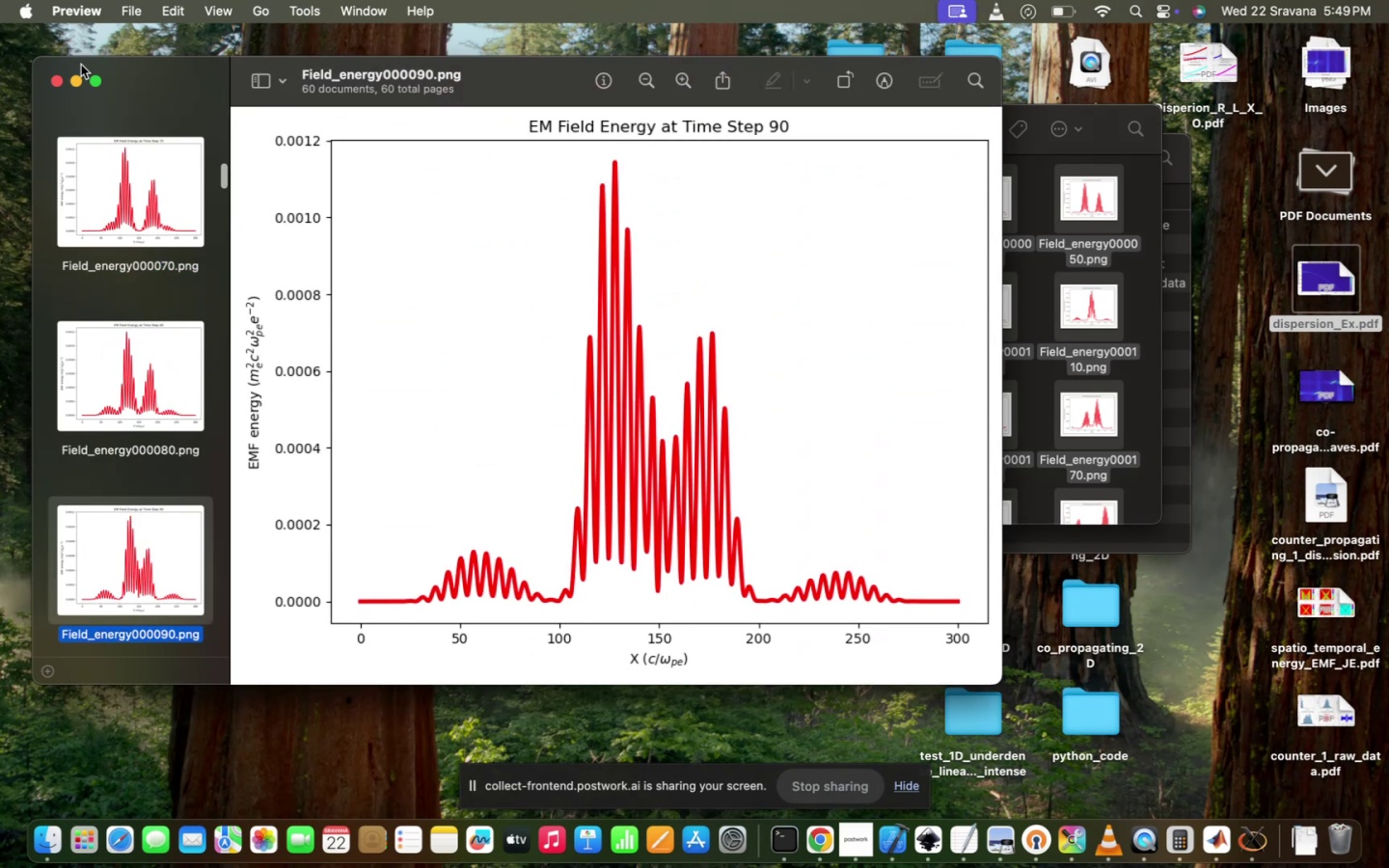 
left_click([59, 73])
 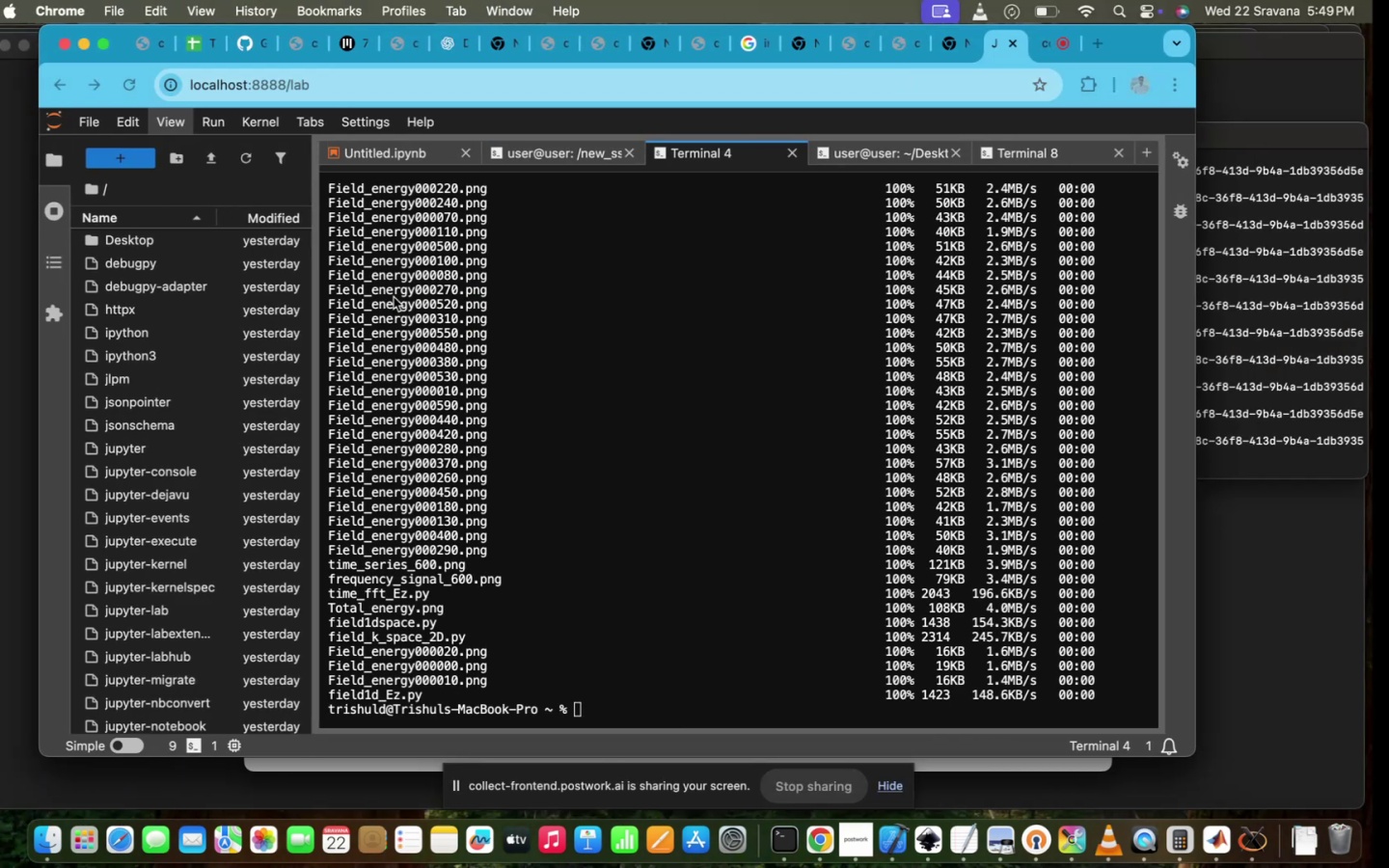 
left_click([593, 517])
 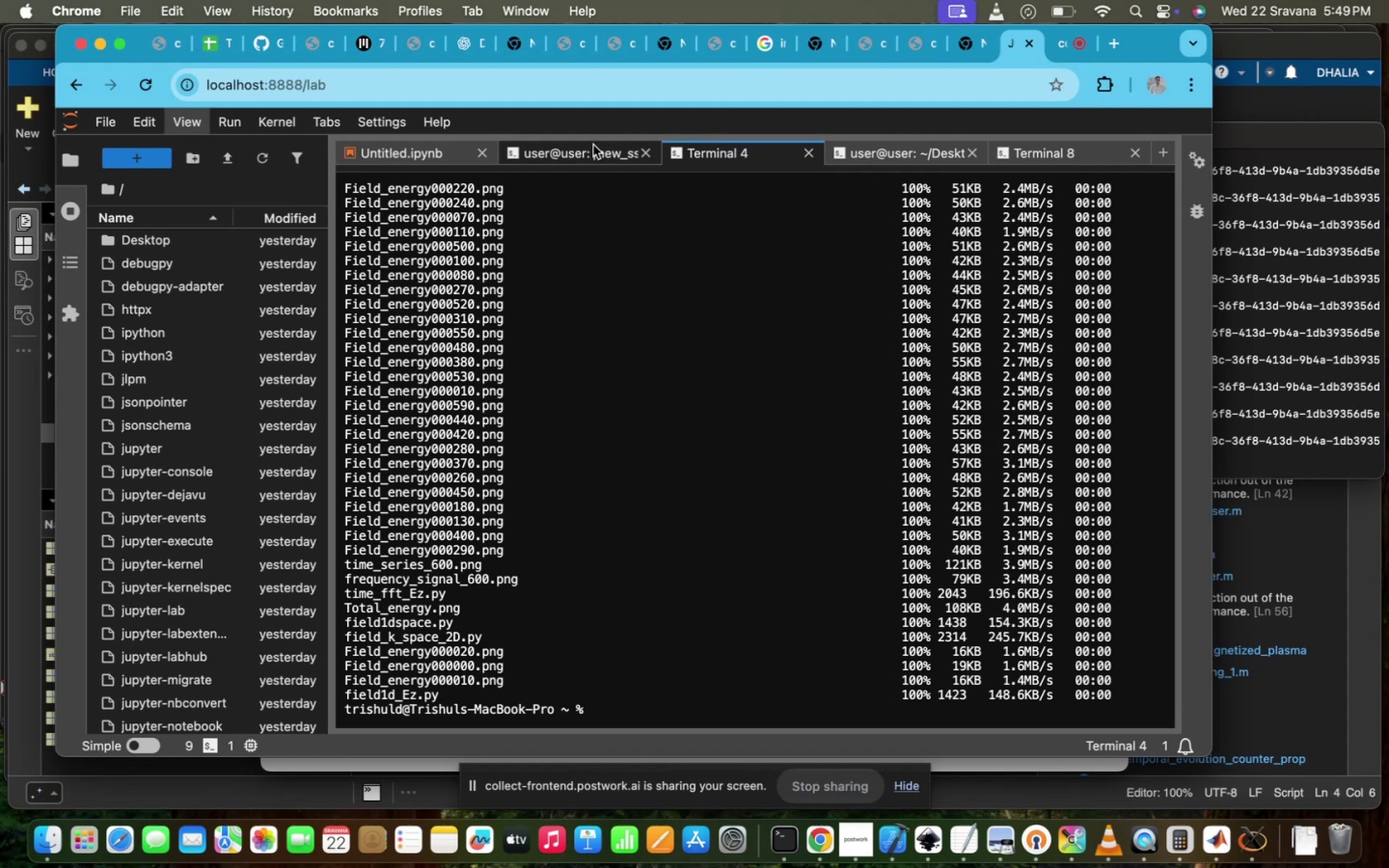 
left_click([590, 149])
 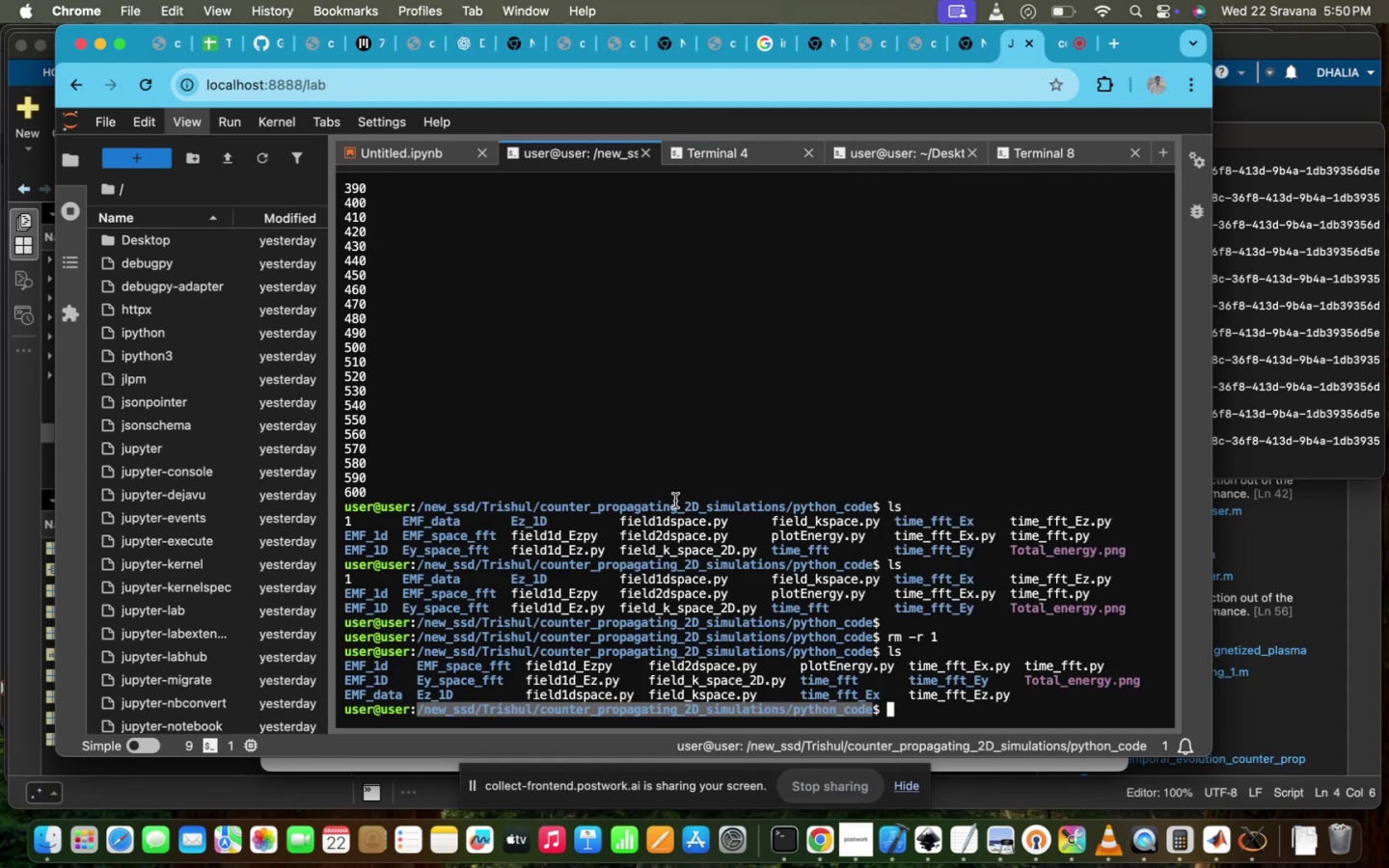 
left_click([675, 501])
 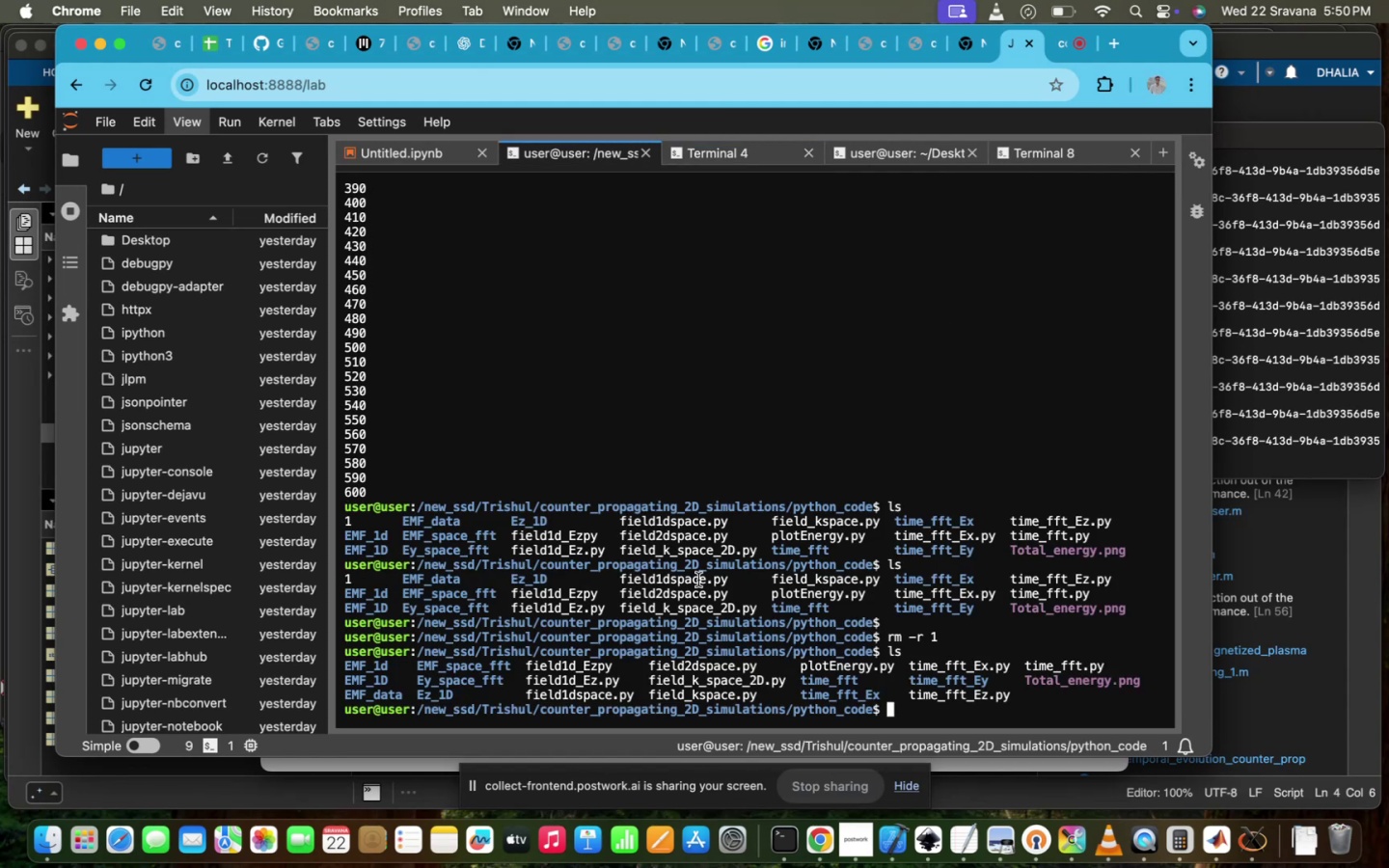 
wait(7.48)
 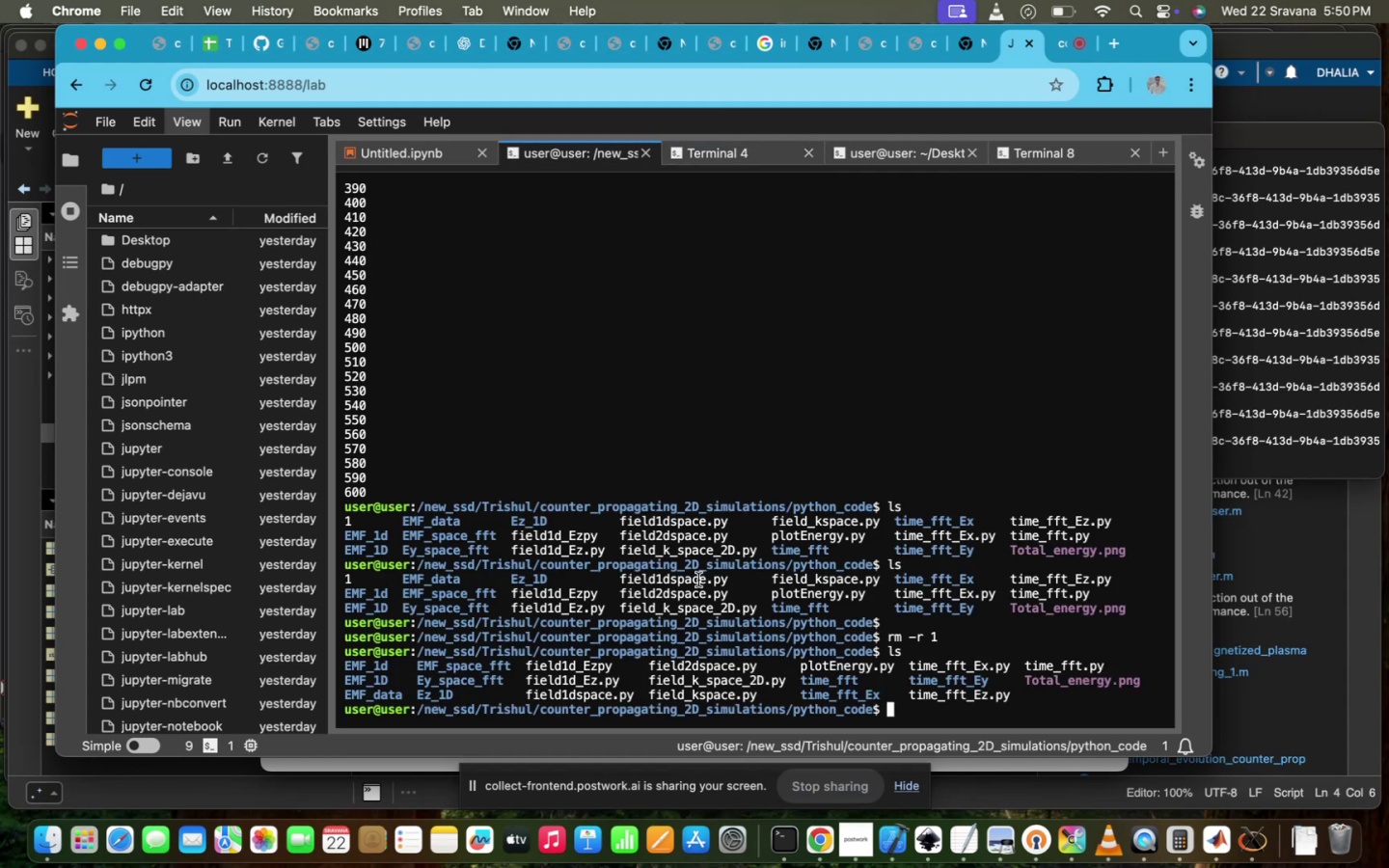 
left_click([522, 127])
 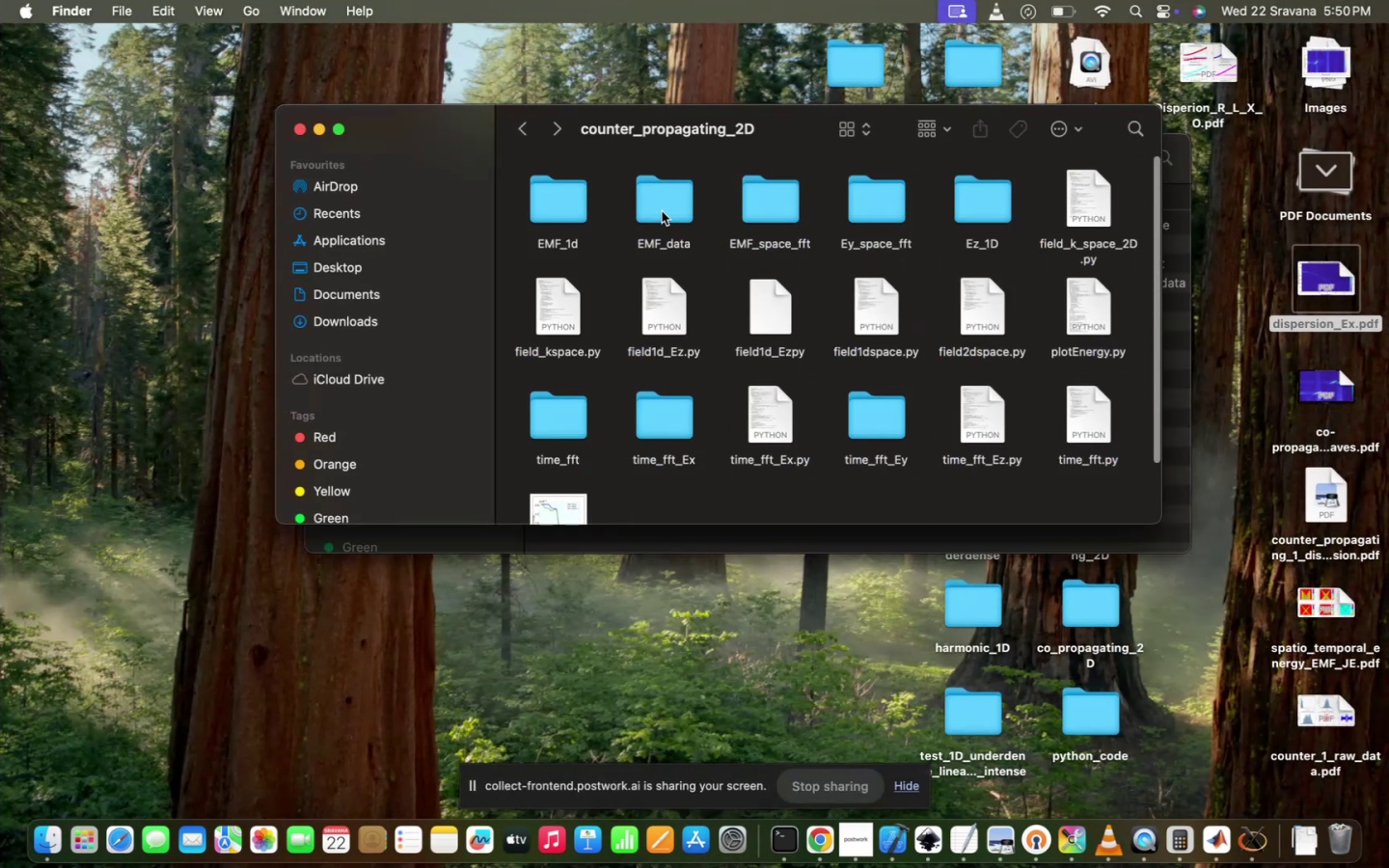 
double_click([662, 211])
 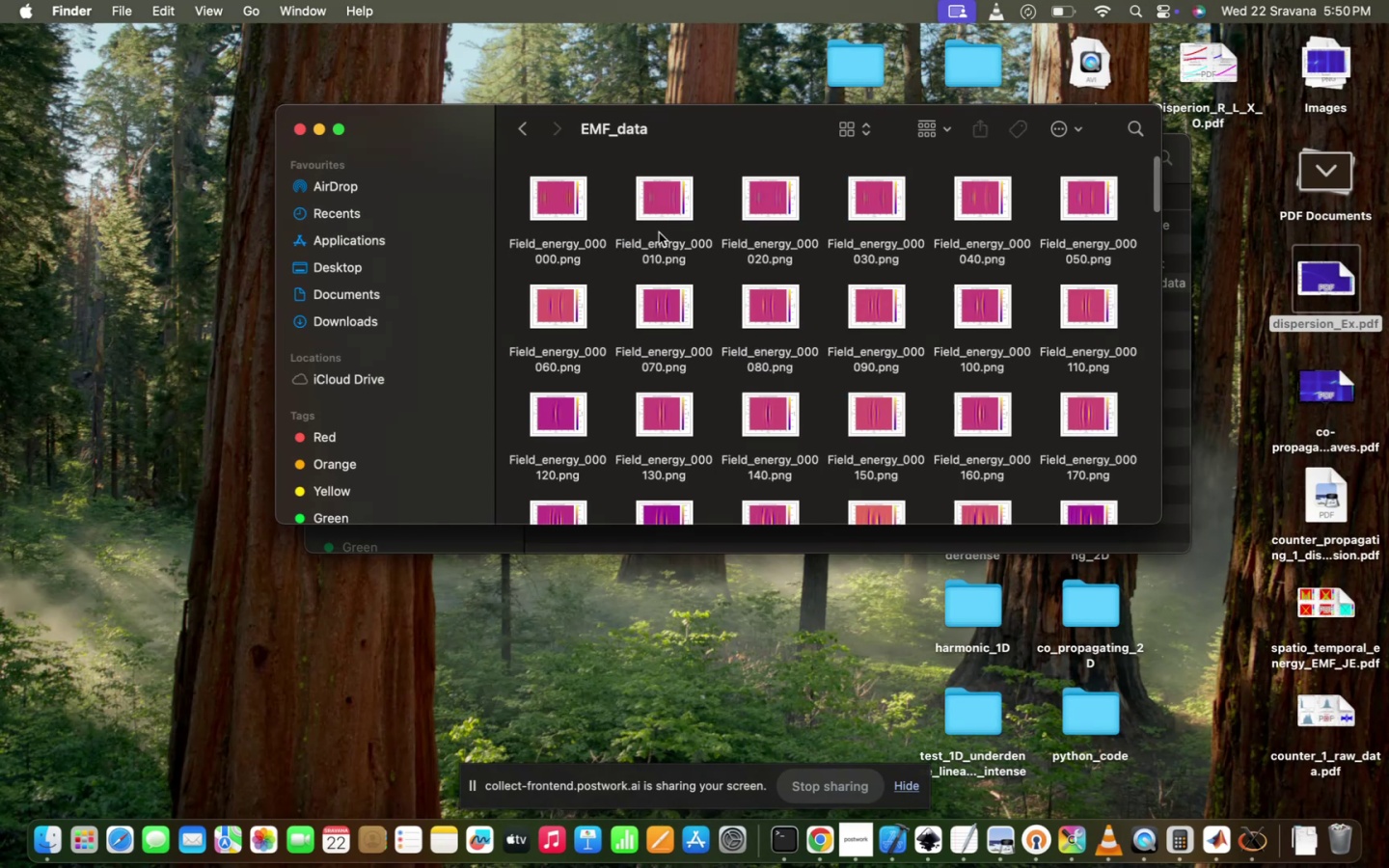 
scroll: coordinate [640, 410], scroll_direction: down, amount: 170.0
 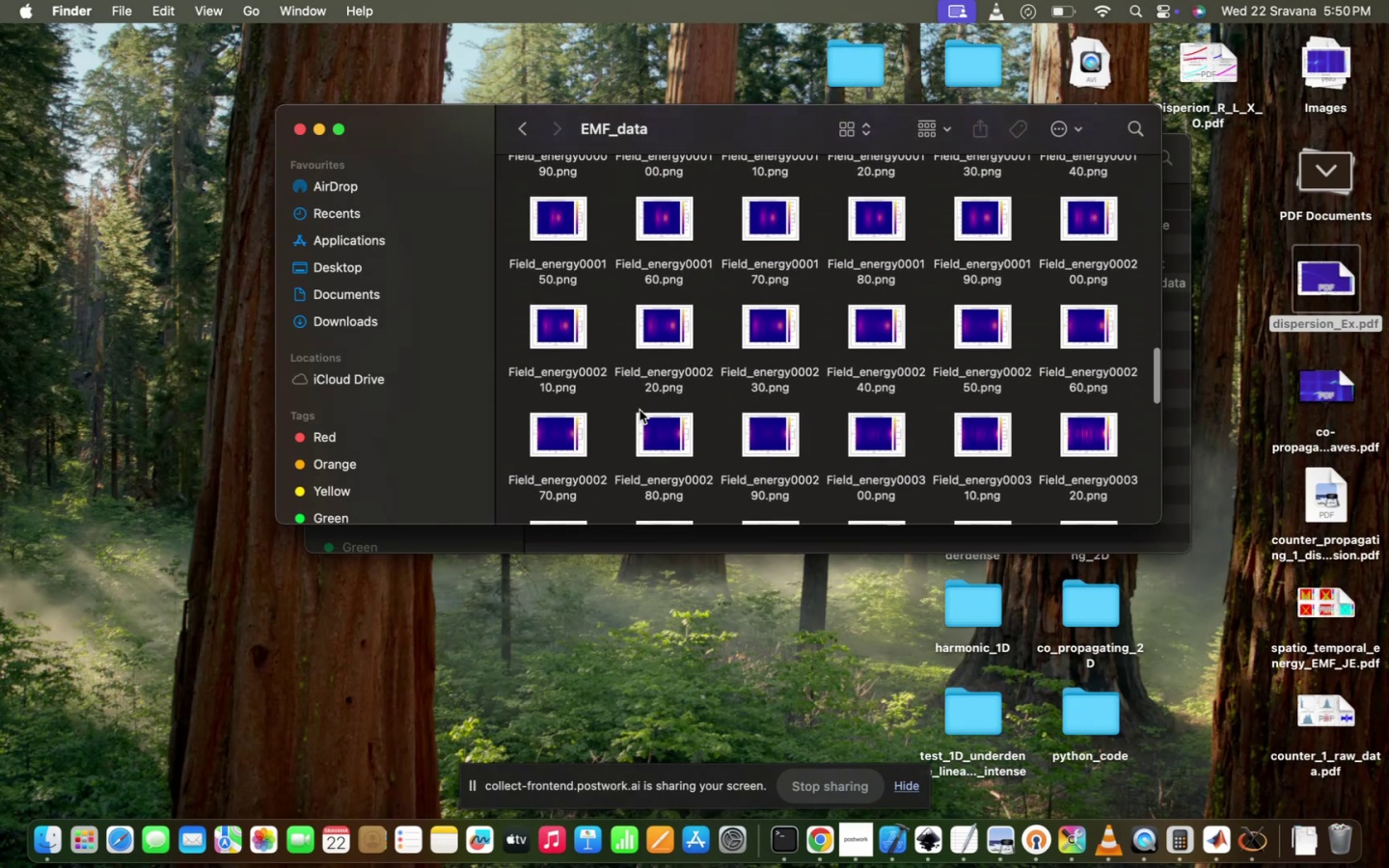 
scroll: coordinate [640, 403], scroll_direction: up, amount: 36.0
 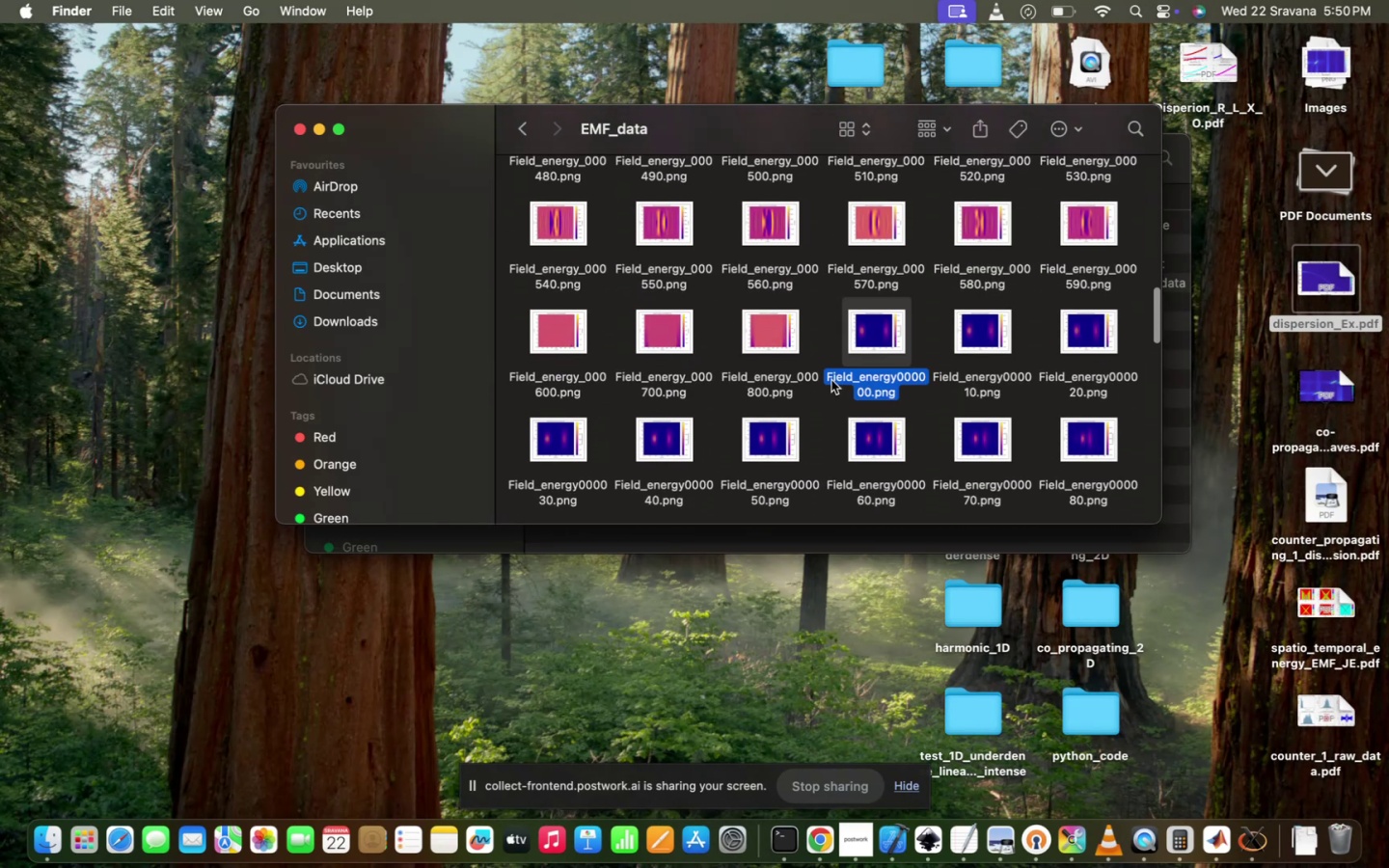 
left_click([796, 400])
 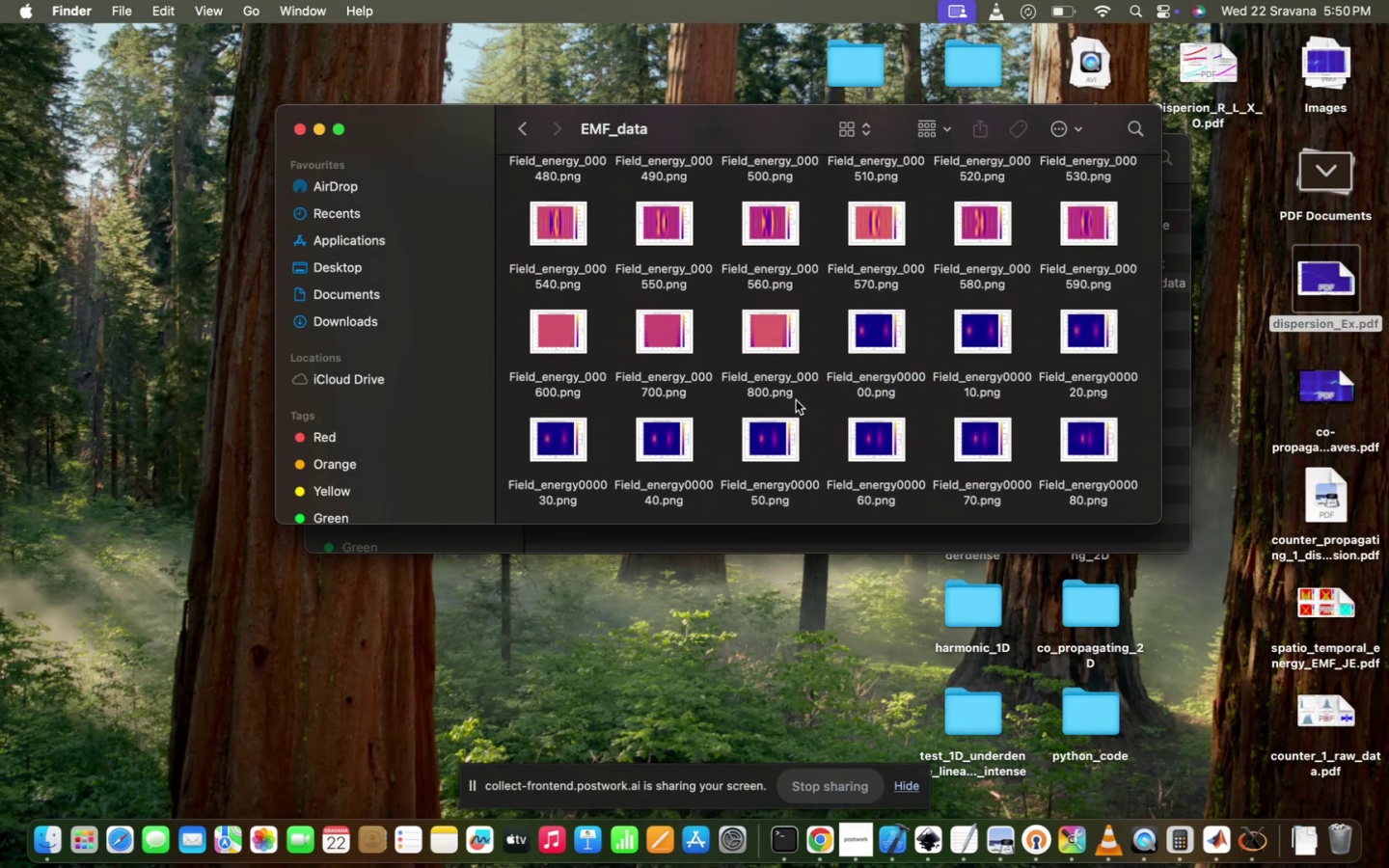 
hold_key(key=CommandLeft, duration=14.41)
left_click([783, 349])
 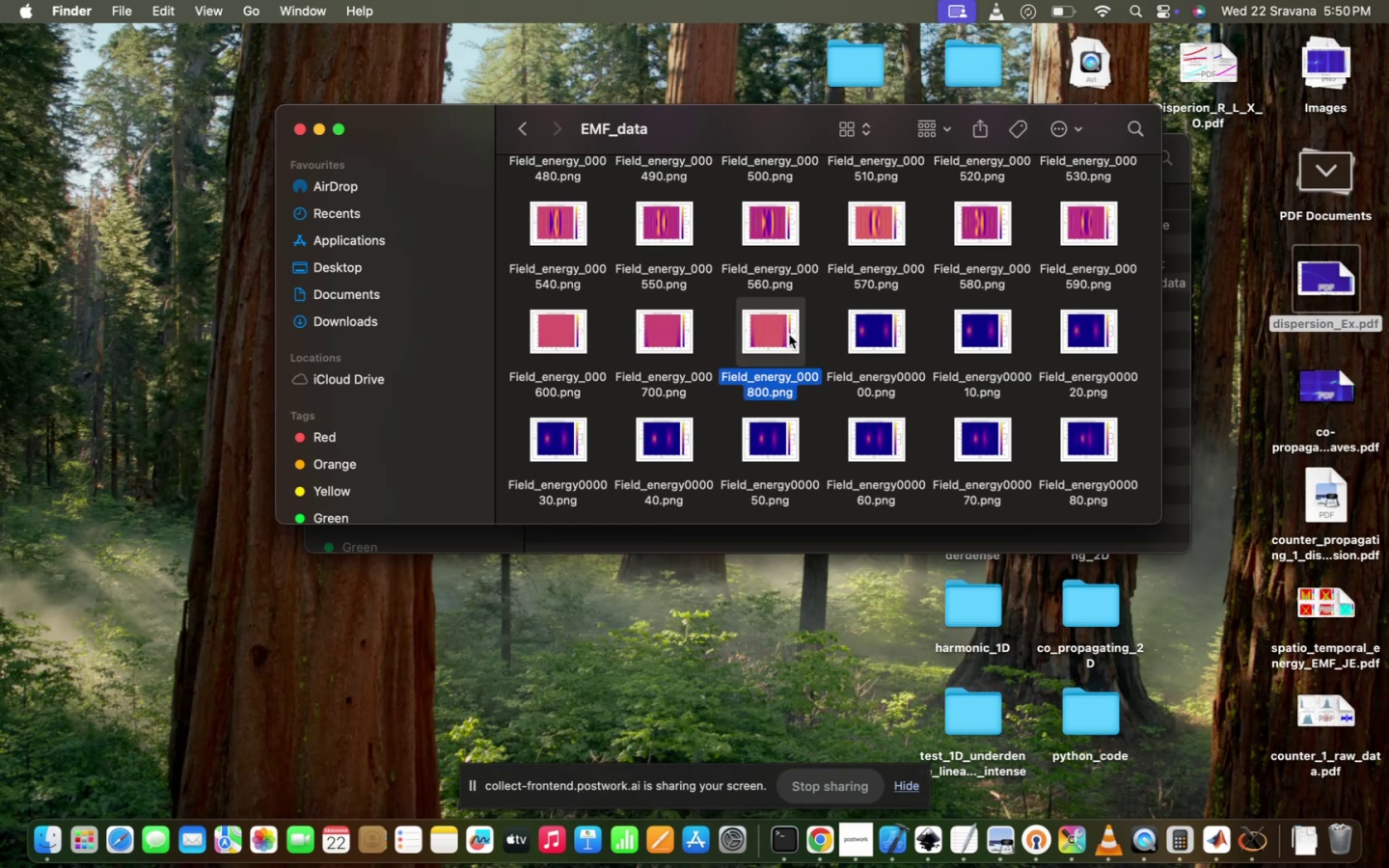 
left_click_drag(start_coordinate=[814, 335], to_coordinate=[515, 333])
 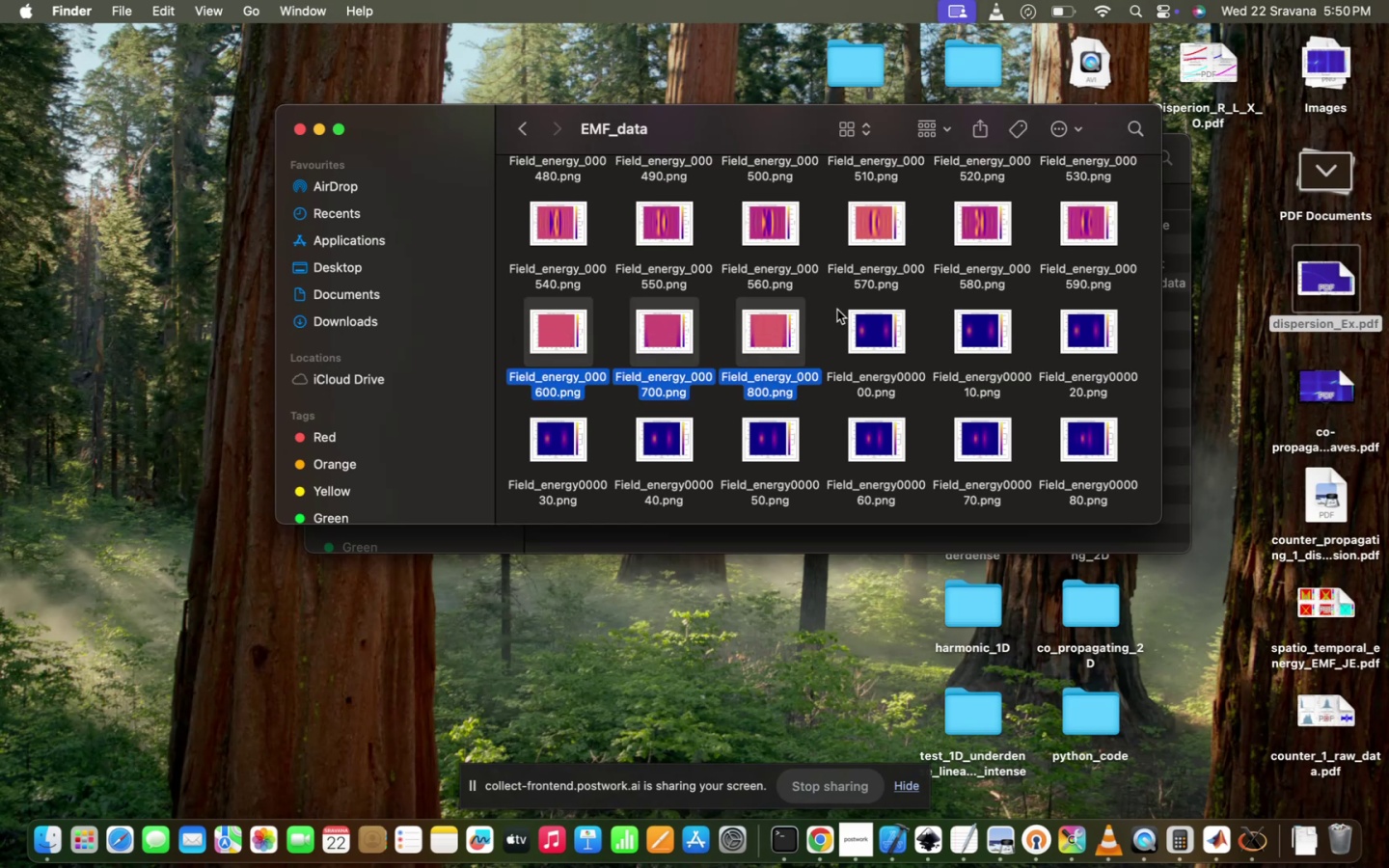 
scroll: coordinate [1048, 391], scroll_direction: up, amount: 57.0
 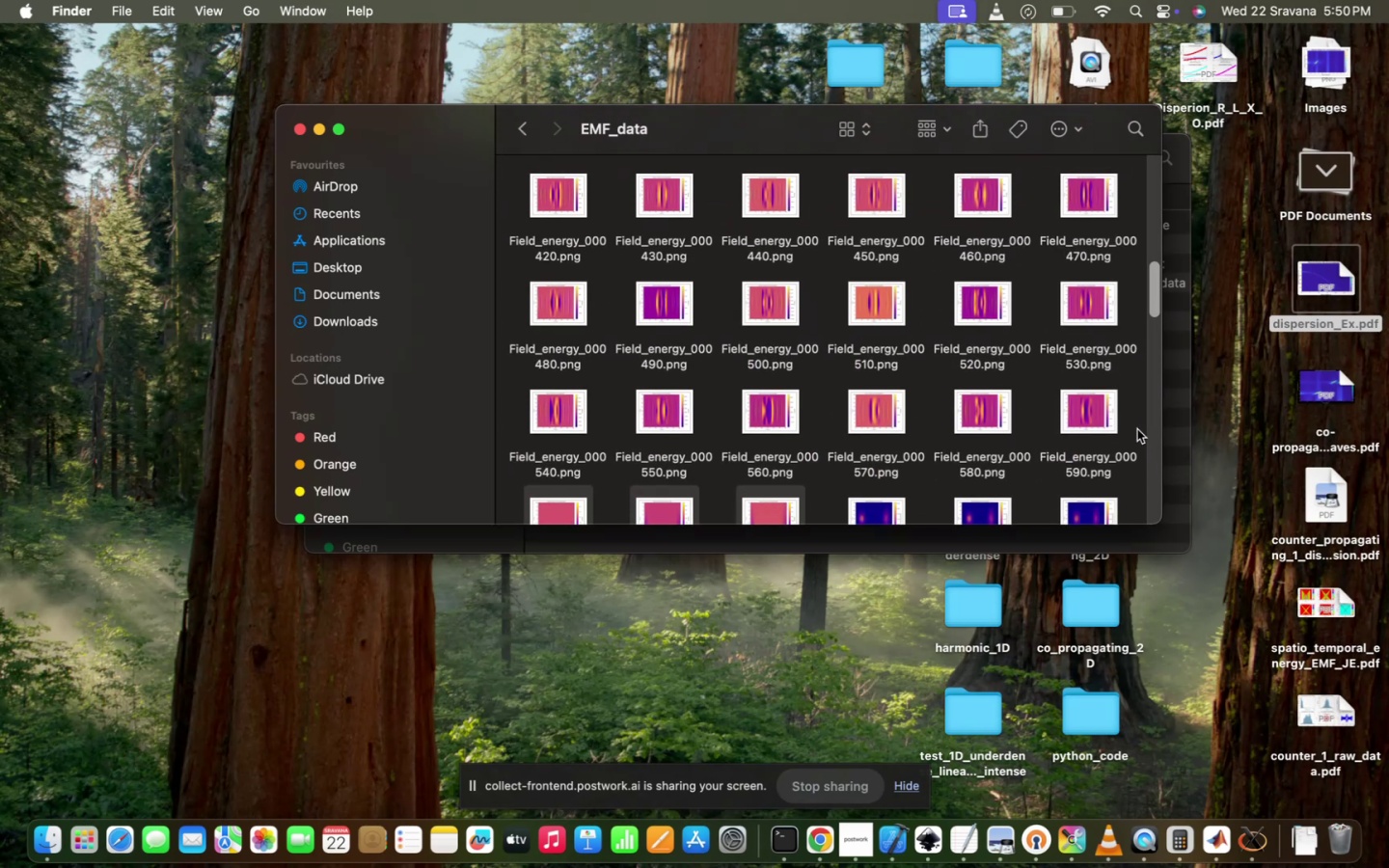 
left_click_drag(start_coordinate=[1130, 420], to_coordinate=[547, 206])
 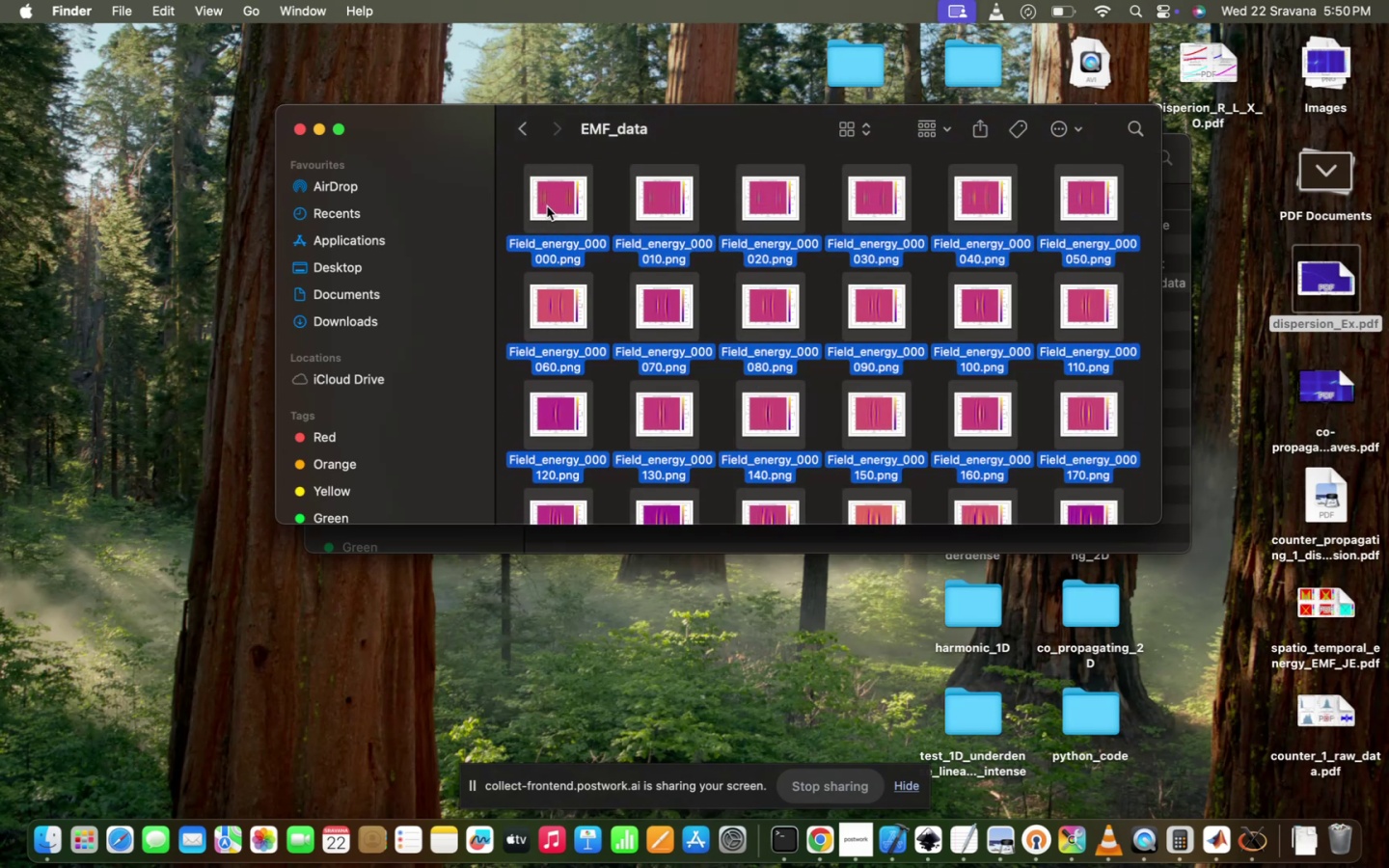 
double_click([547, 206])
 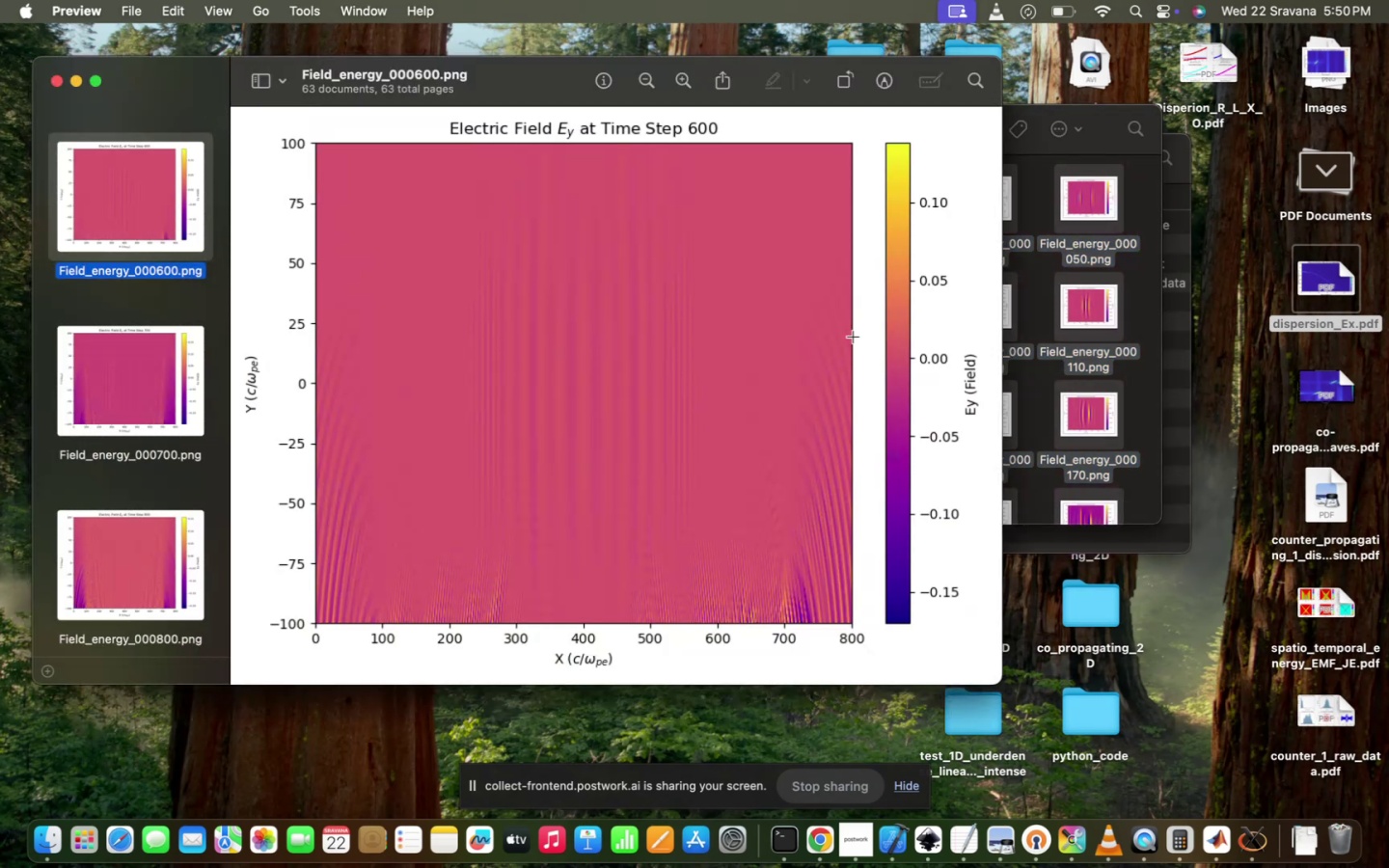 
wait(5.57)
 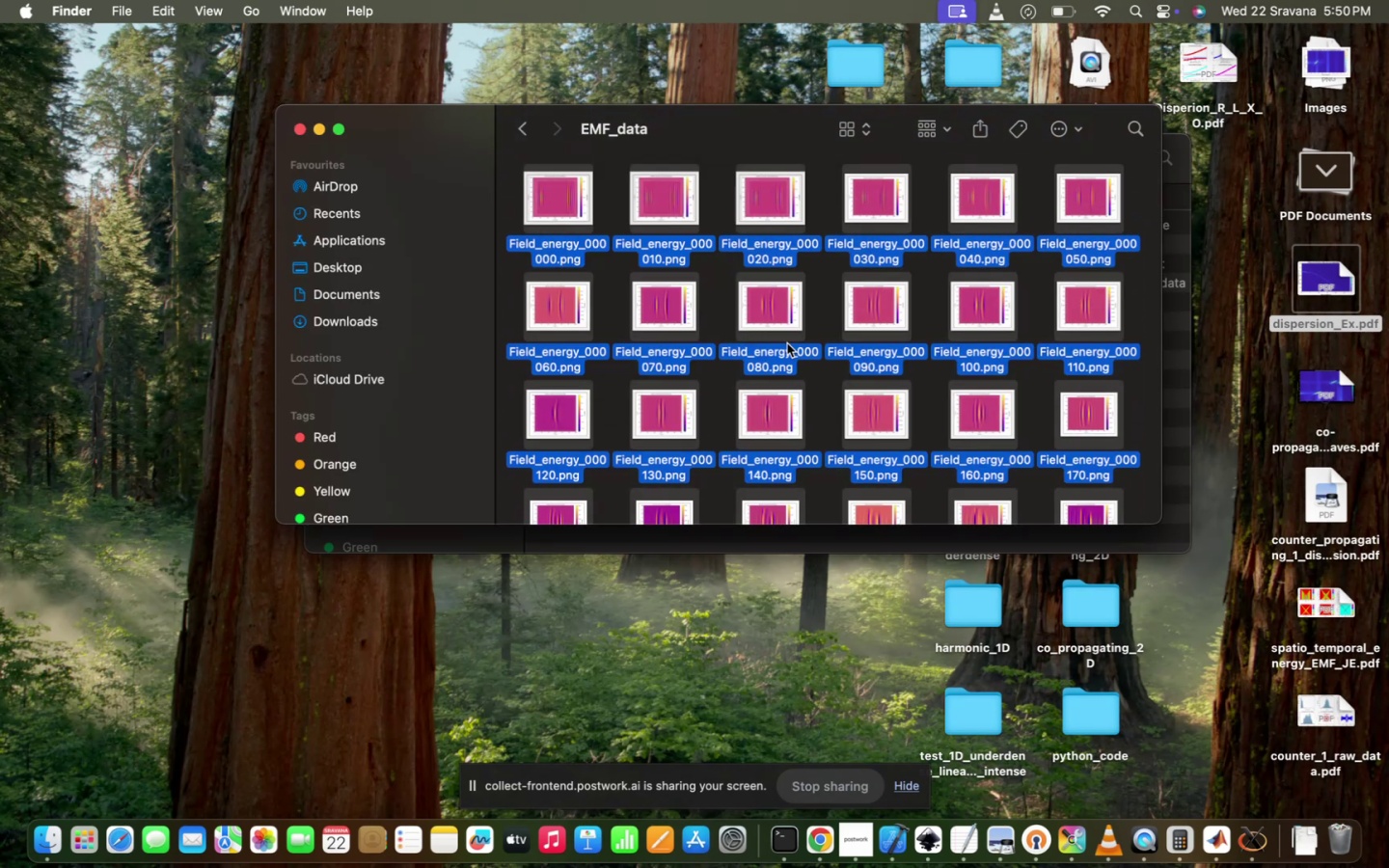 
left_click([131, 243])
 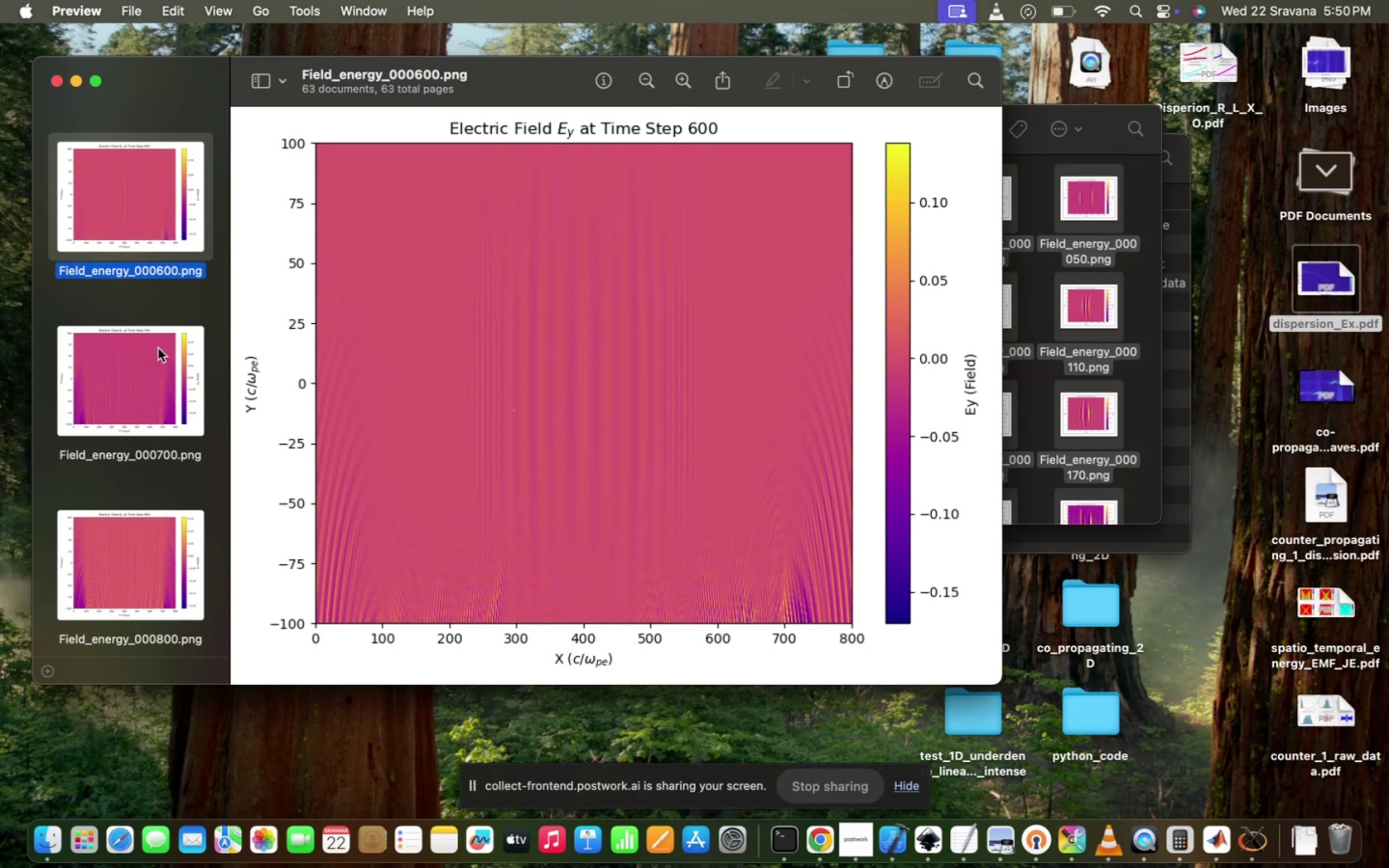 
left_click([159, 350])
 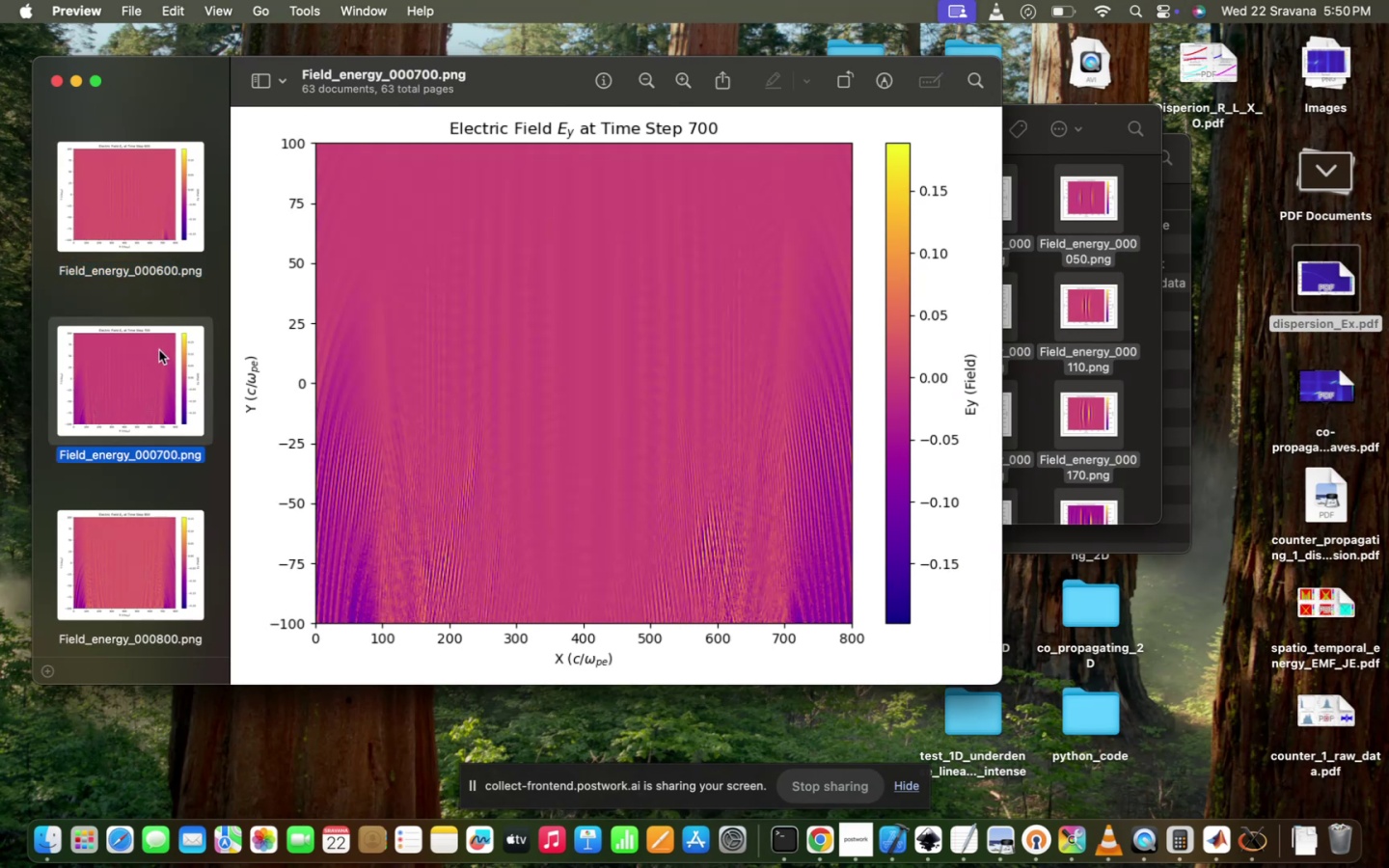 
scroll: coordinate [159, 350], scroll_direction: down, amount: 12.0
 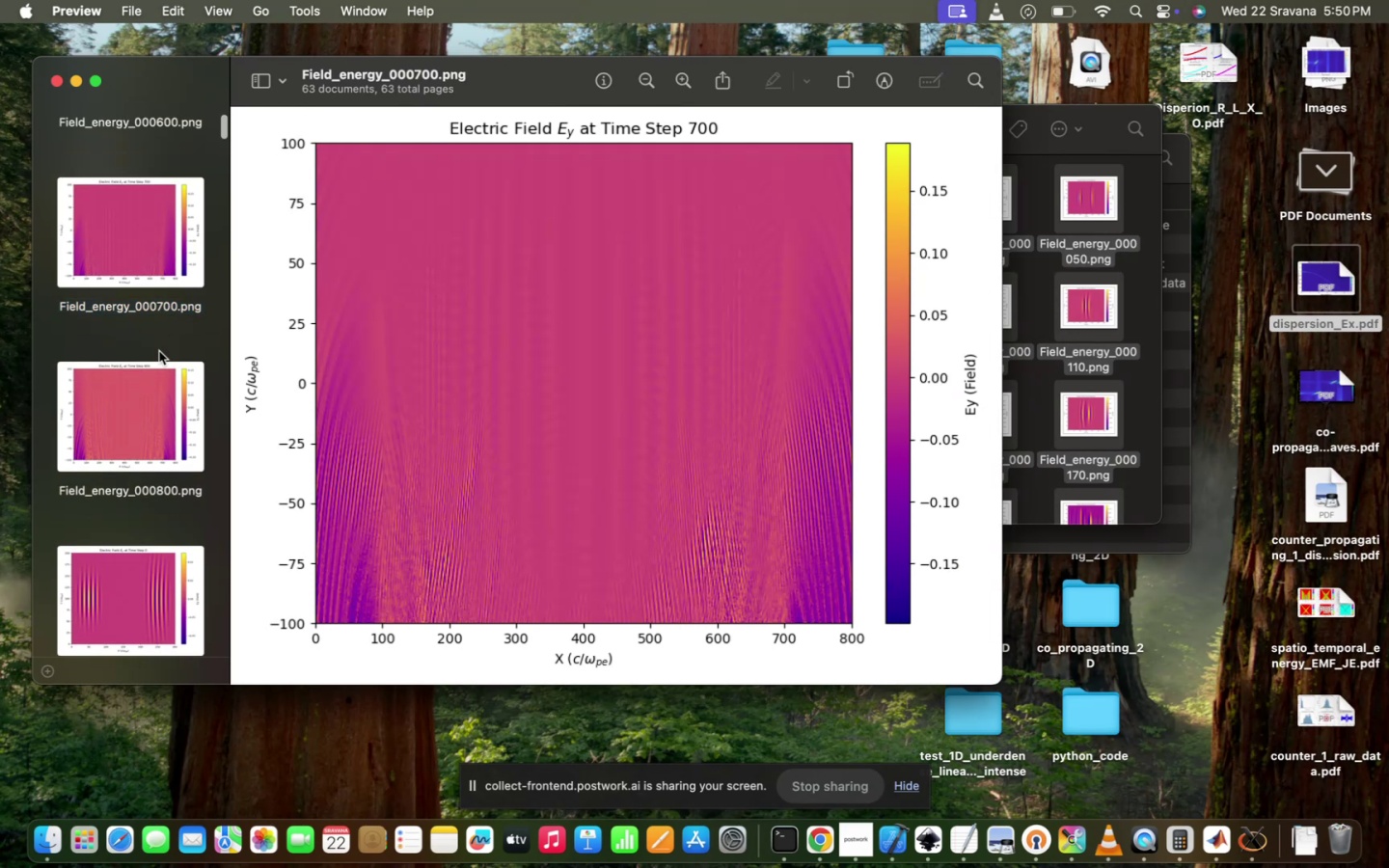 
double_click([158, 387])
 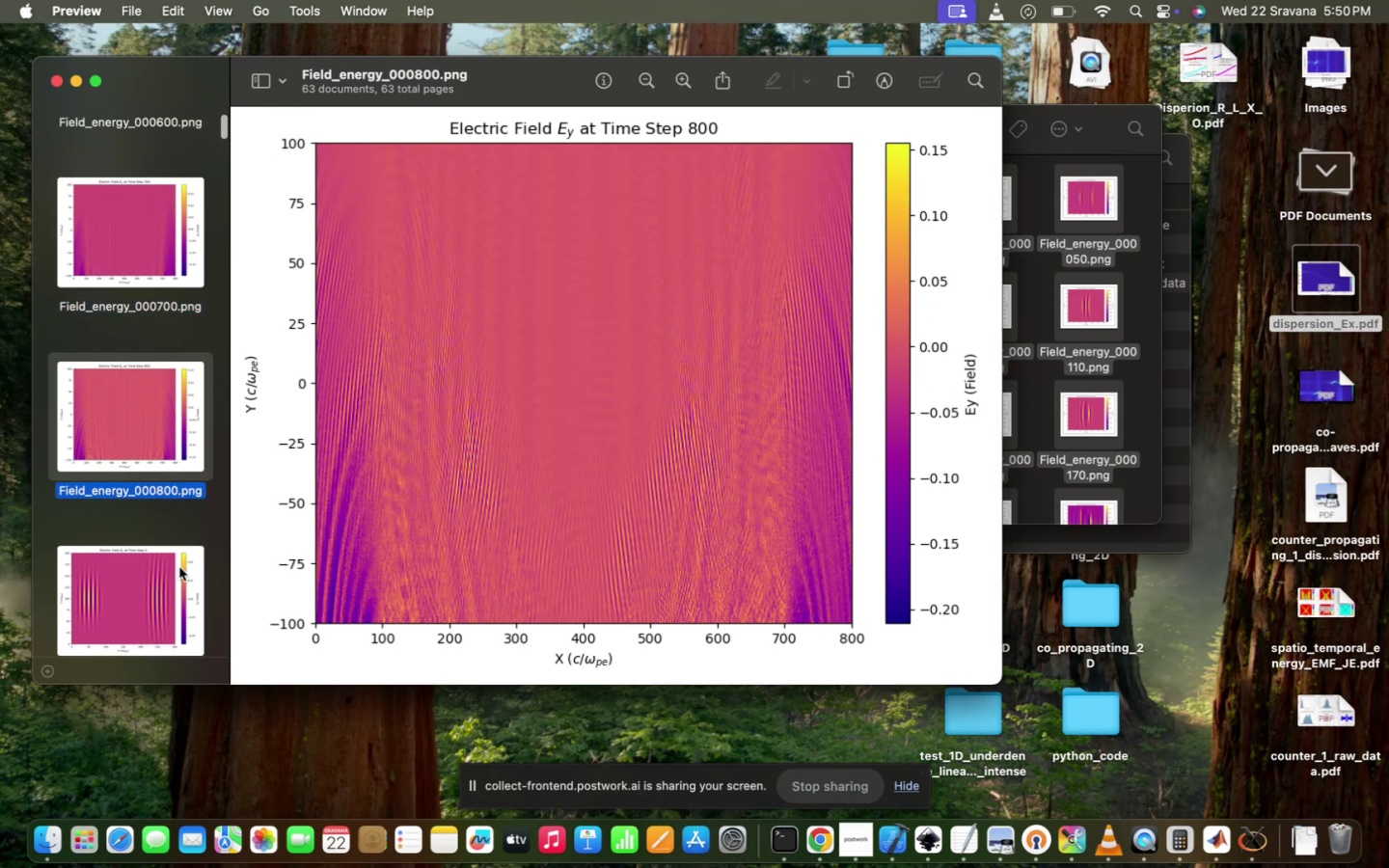 
left_click([179, 567])
 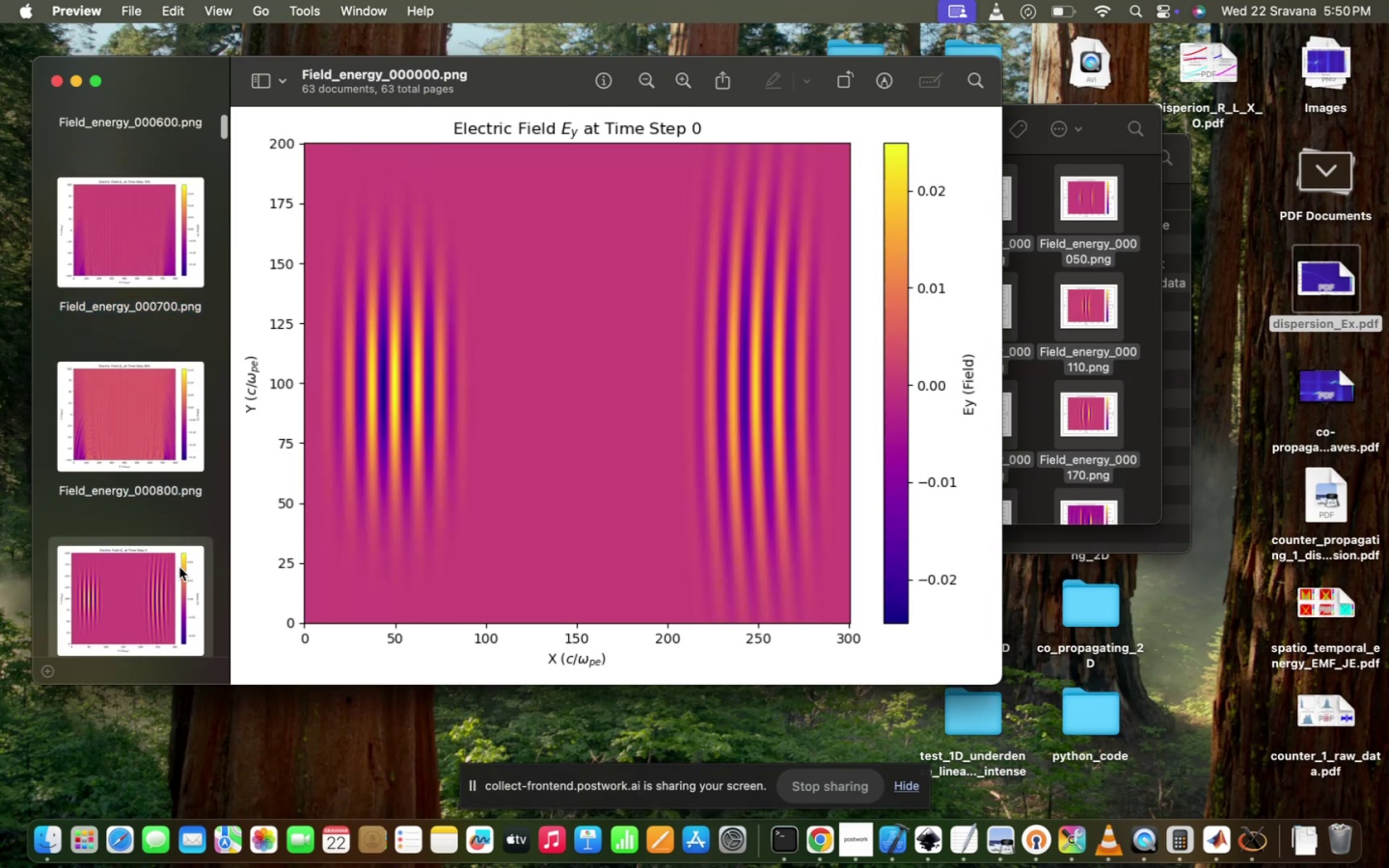 
scroll: coordinate [179, 567], scroll_direction: down, amount: 64.0
 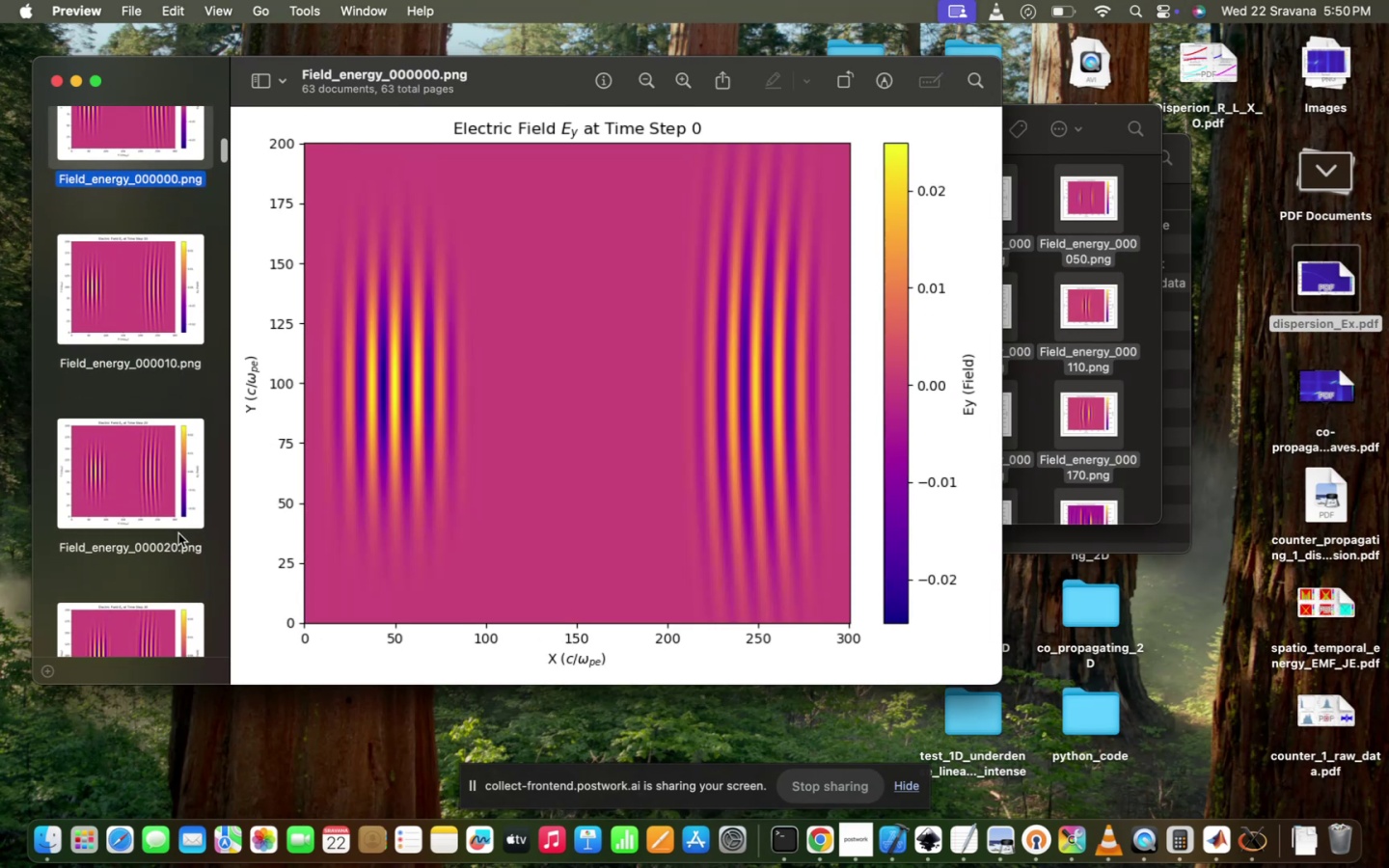 
left_click([174, 516])
 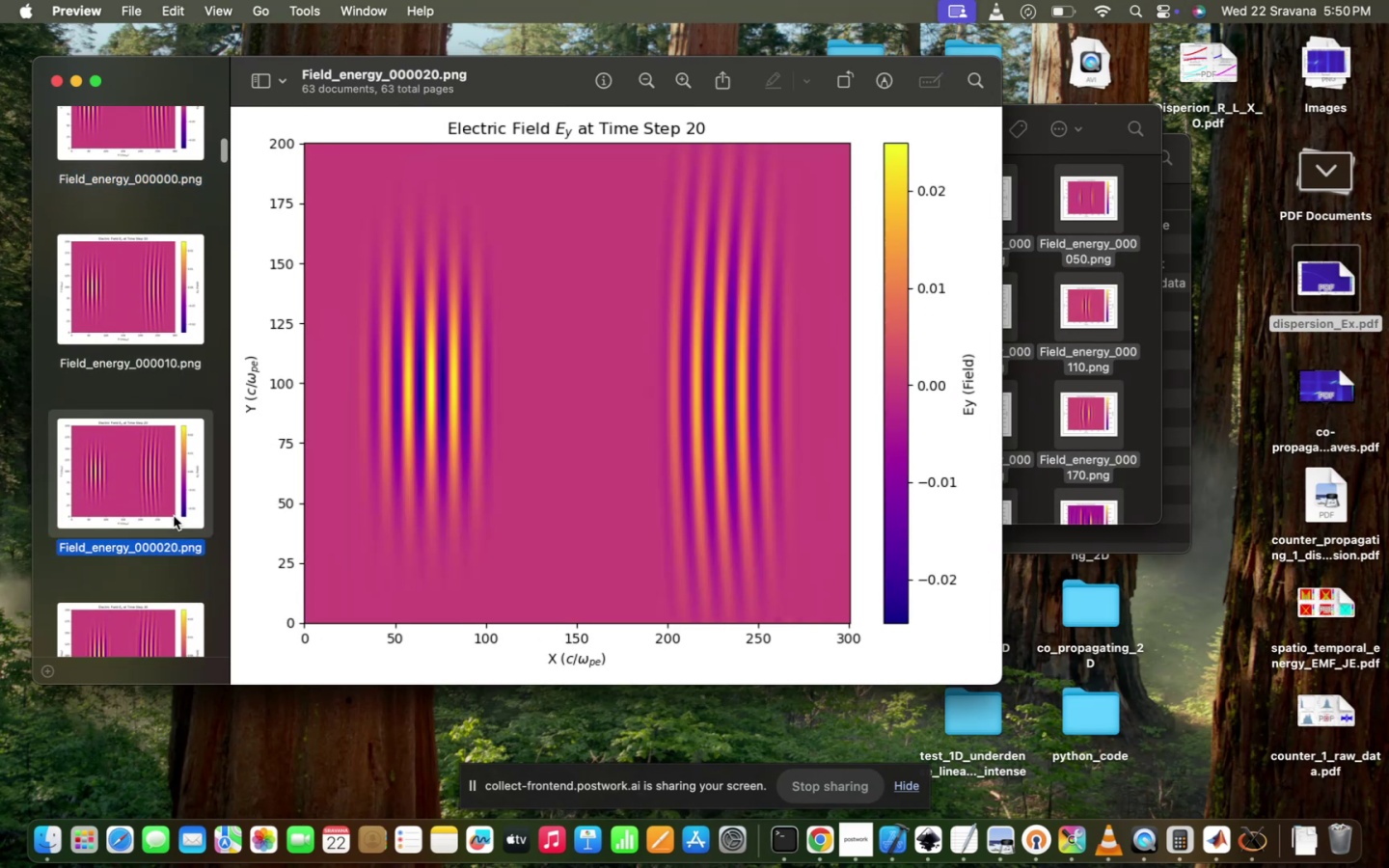 
key(ArrowDown)
 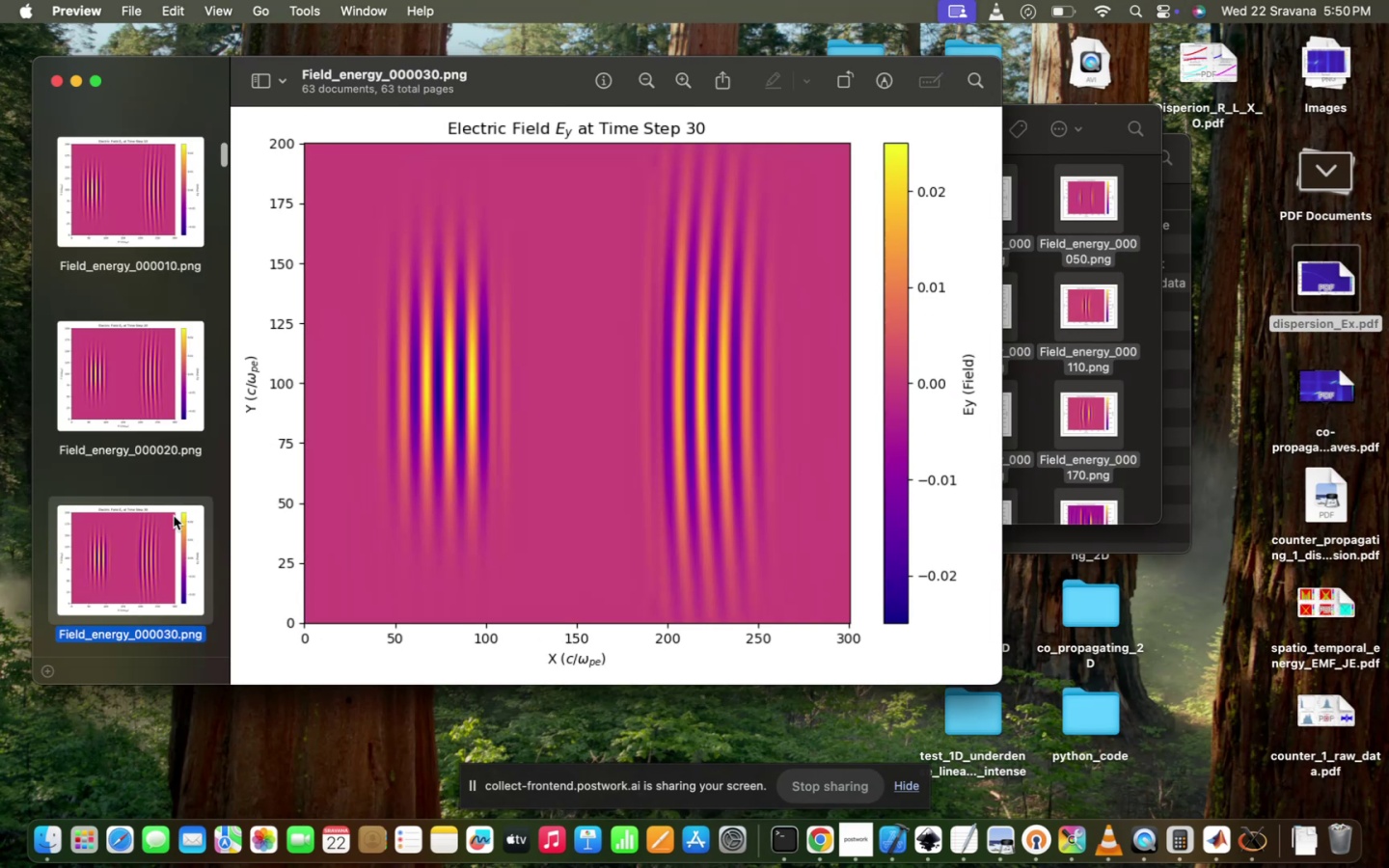 
key(ArrowDown)
 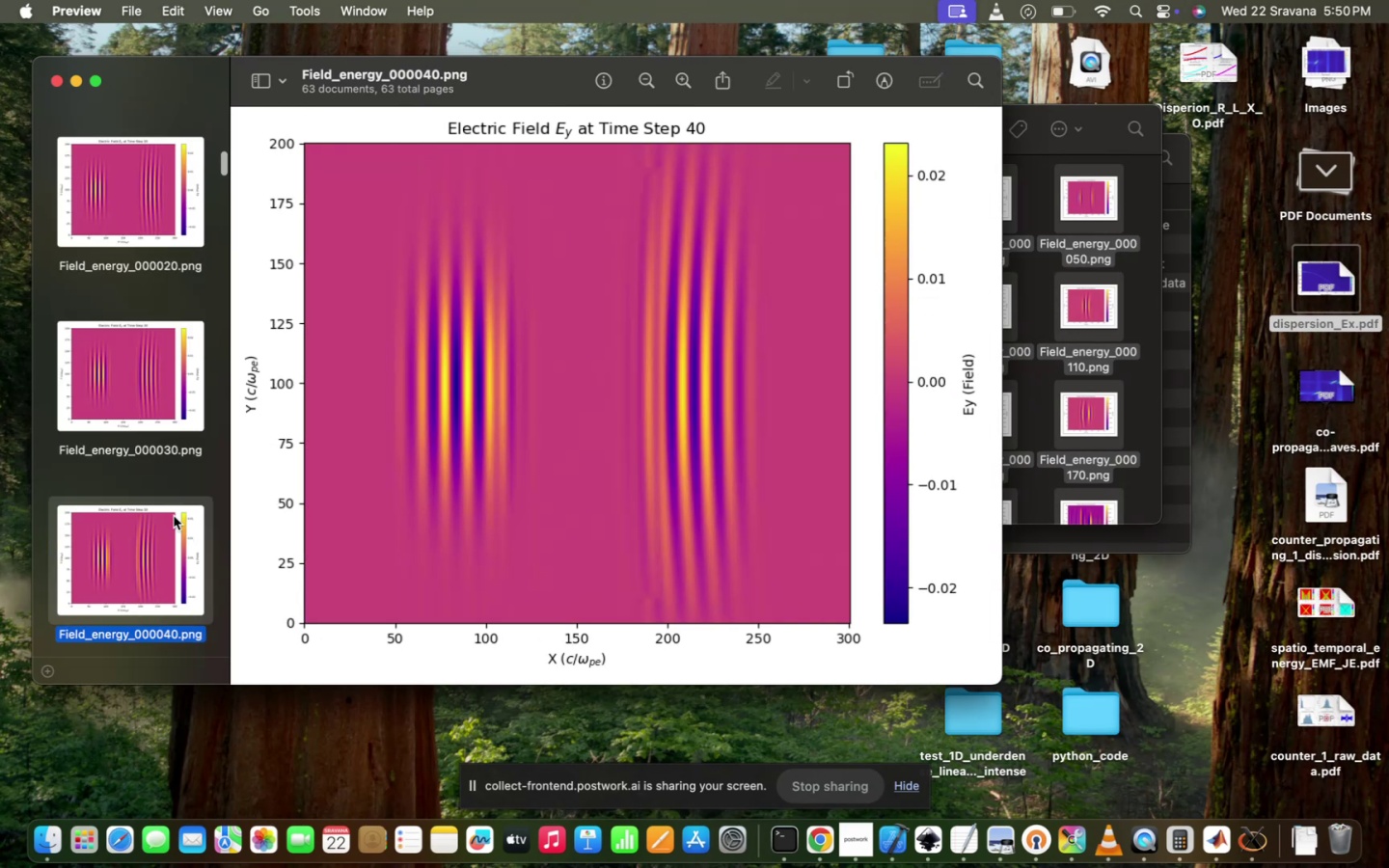 
hold_key(key=ArrowDown, duration=0.52)
 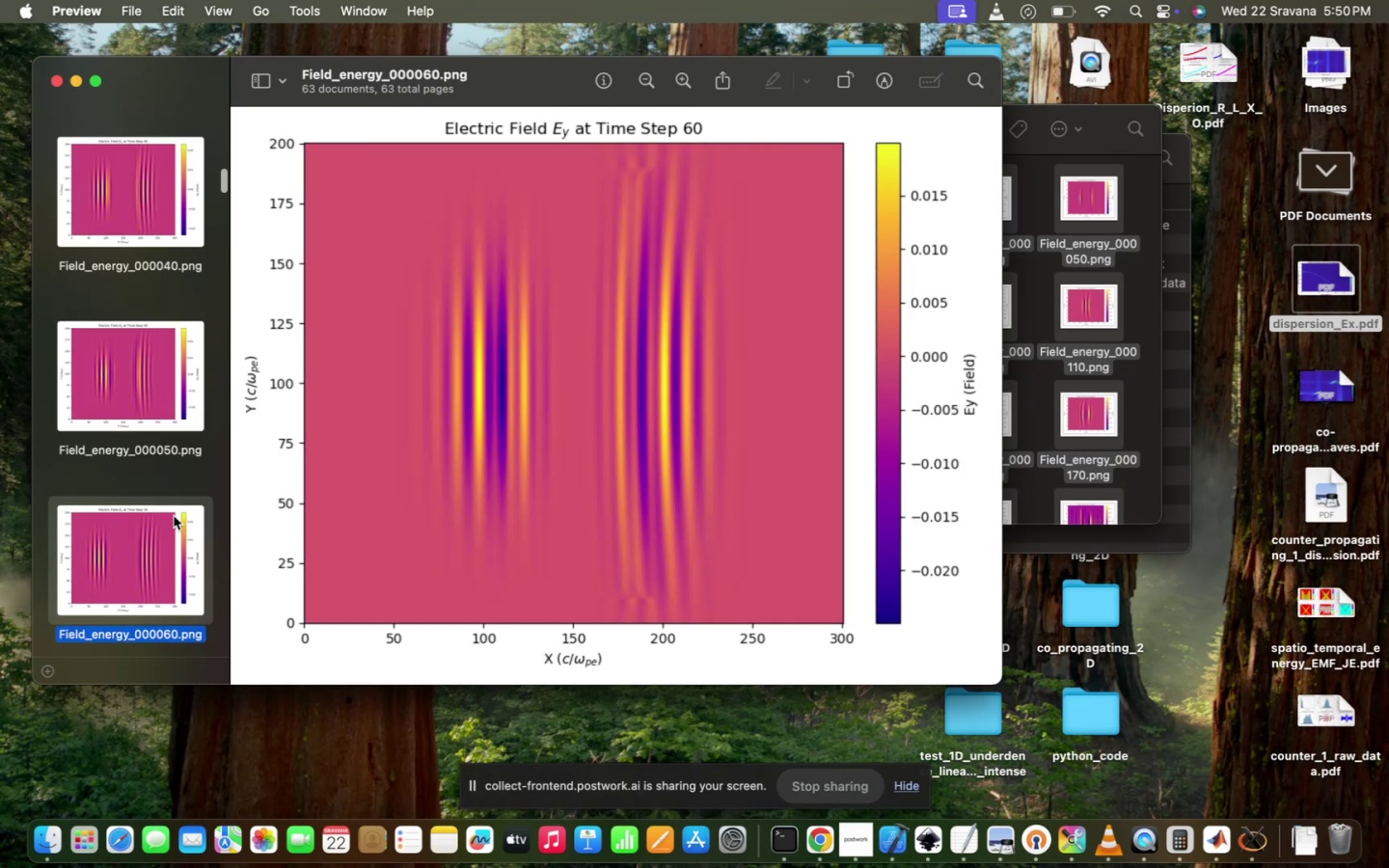 
key(ArrowDown)
 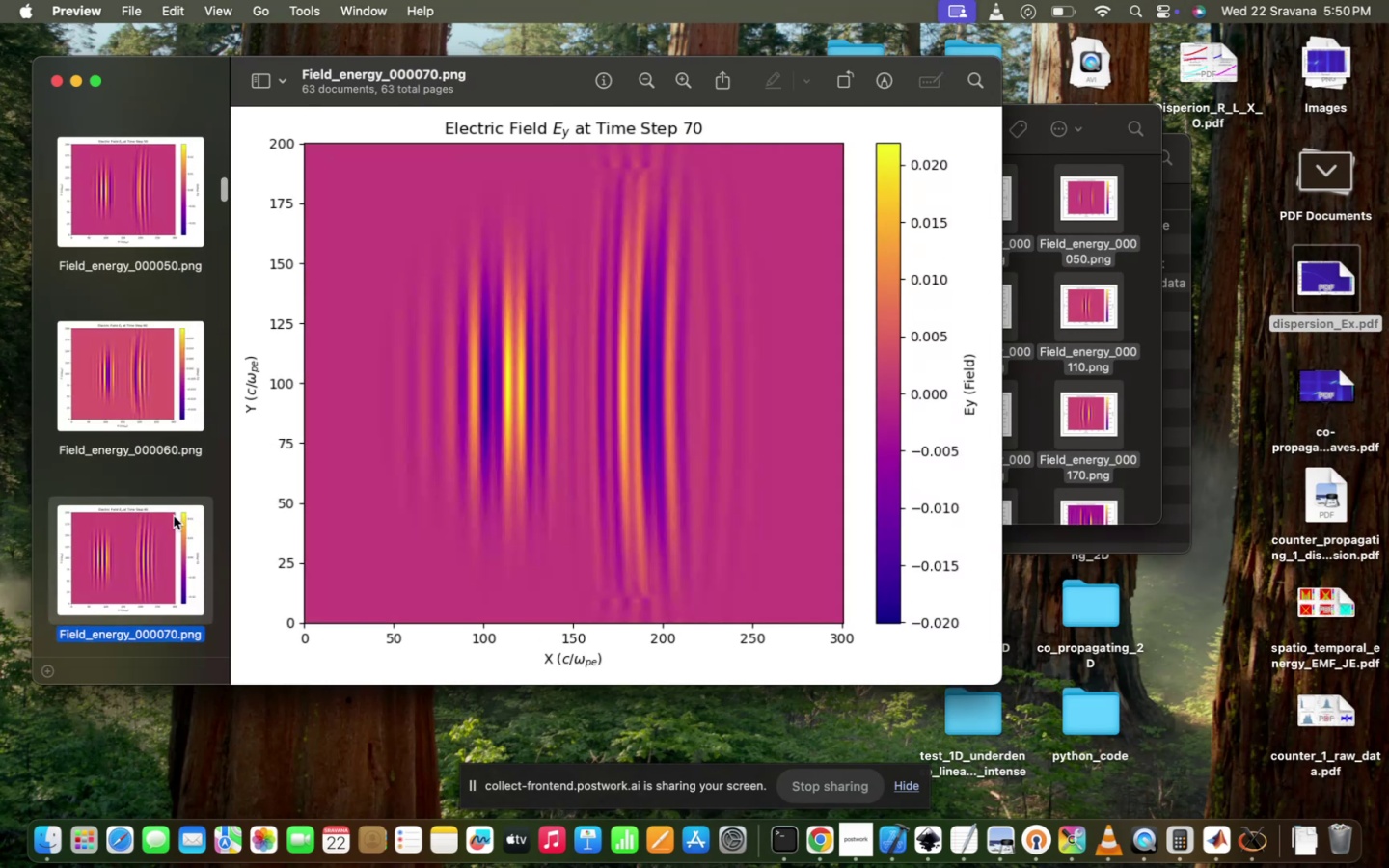 
key(ArrowDown)
 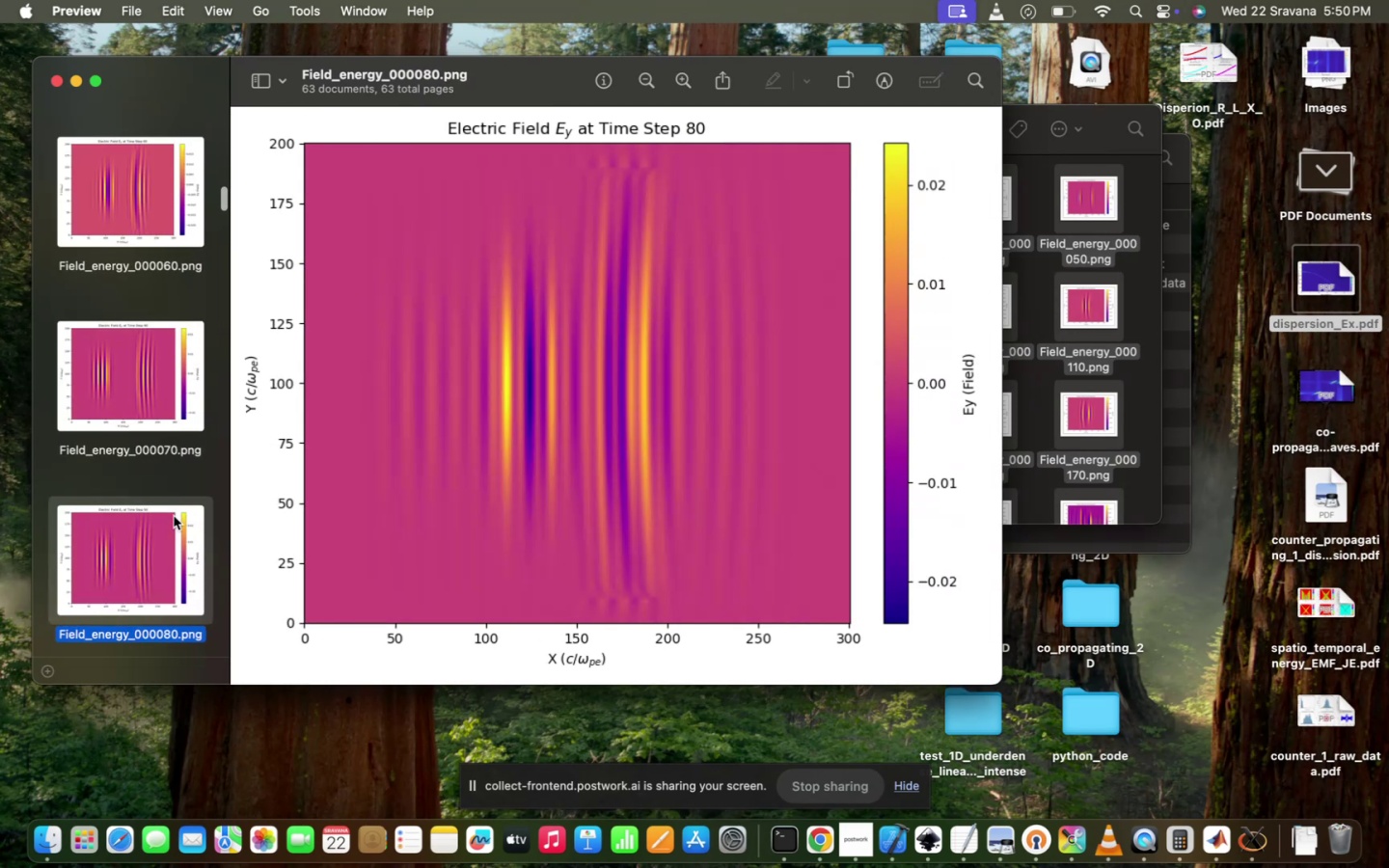 
key(ArrowDown)
 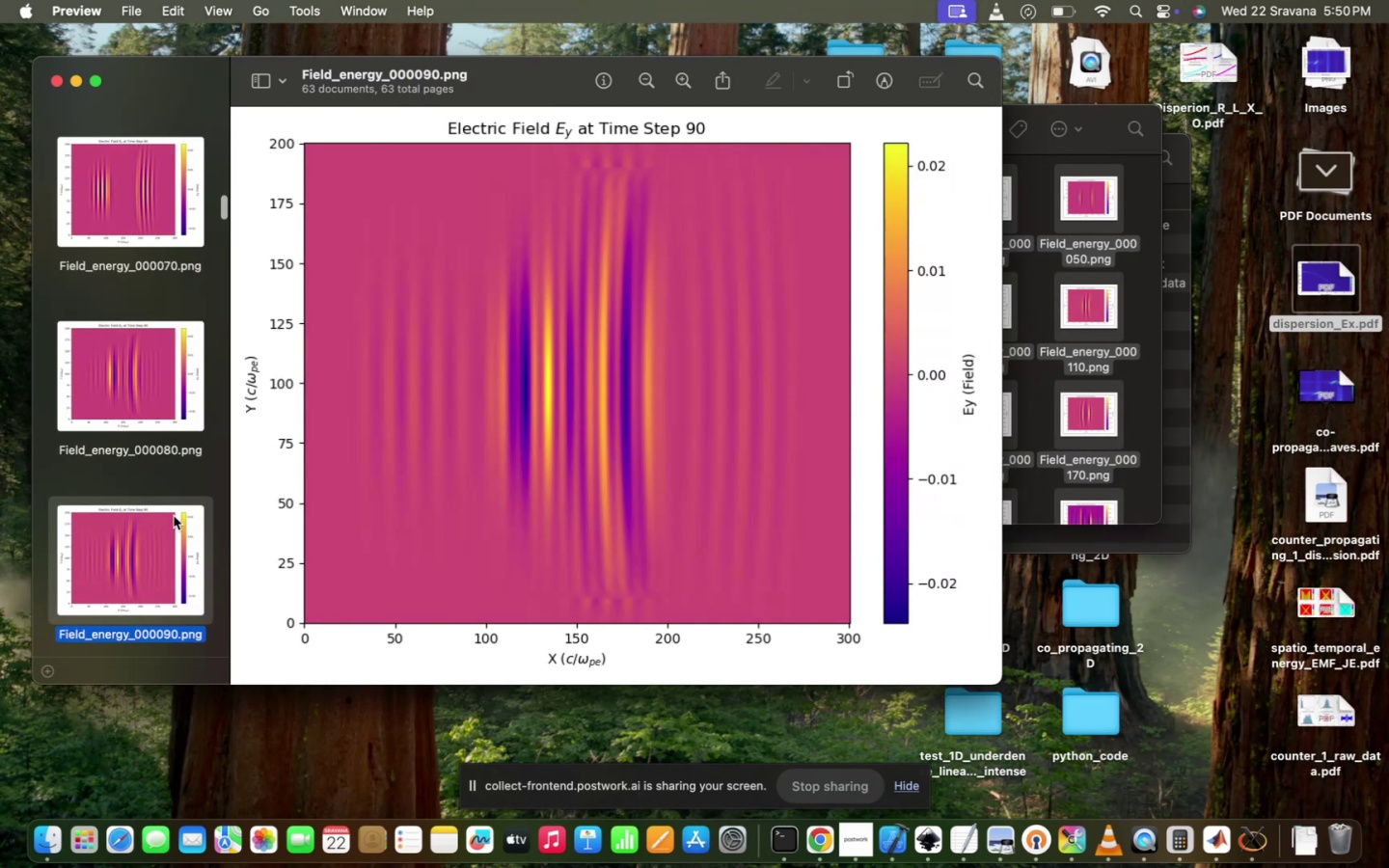 
key(ArrowDown)
 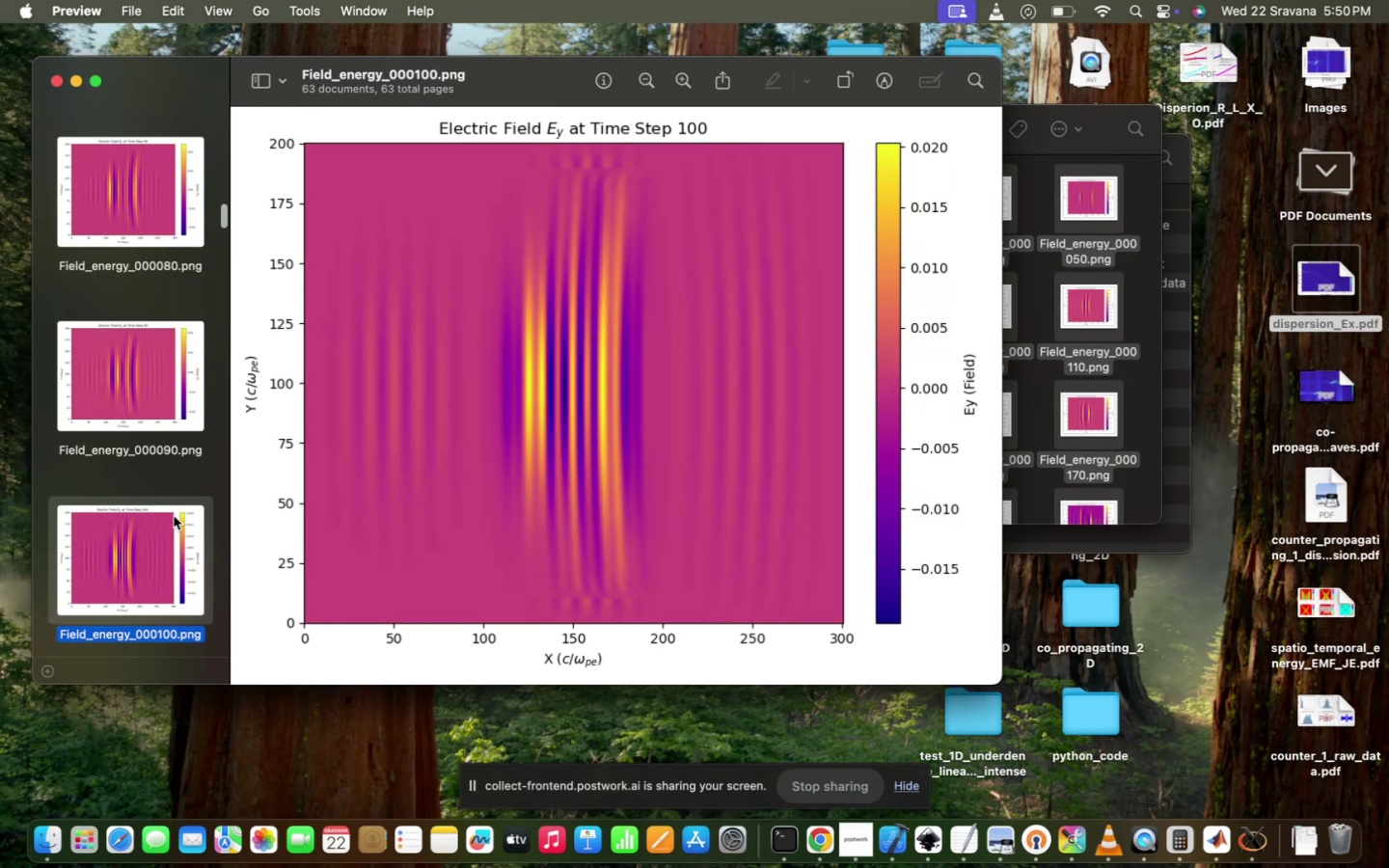 
key(ArrowDown)
 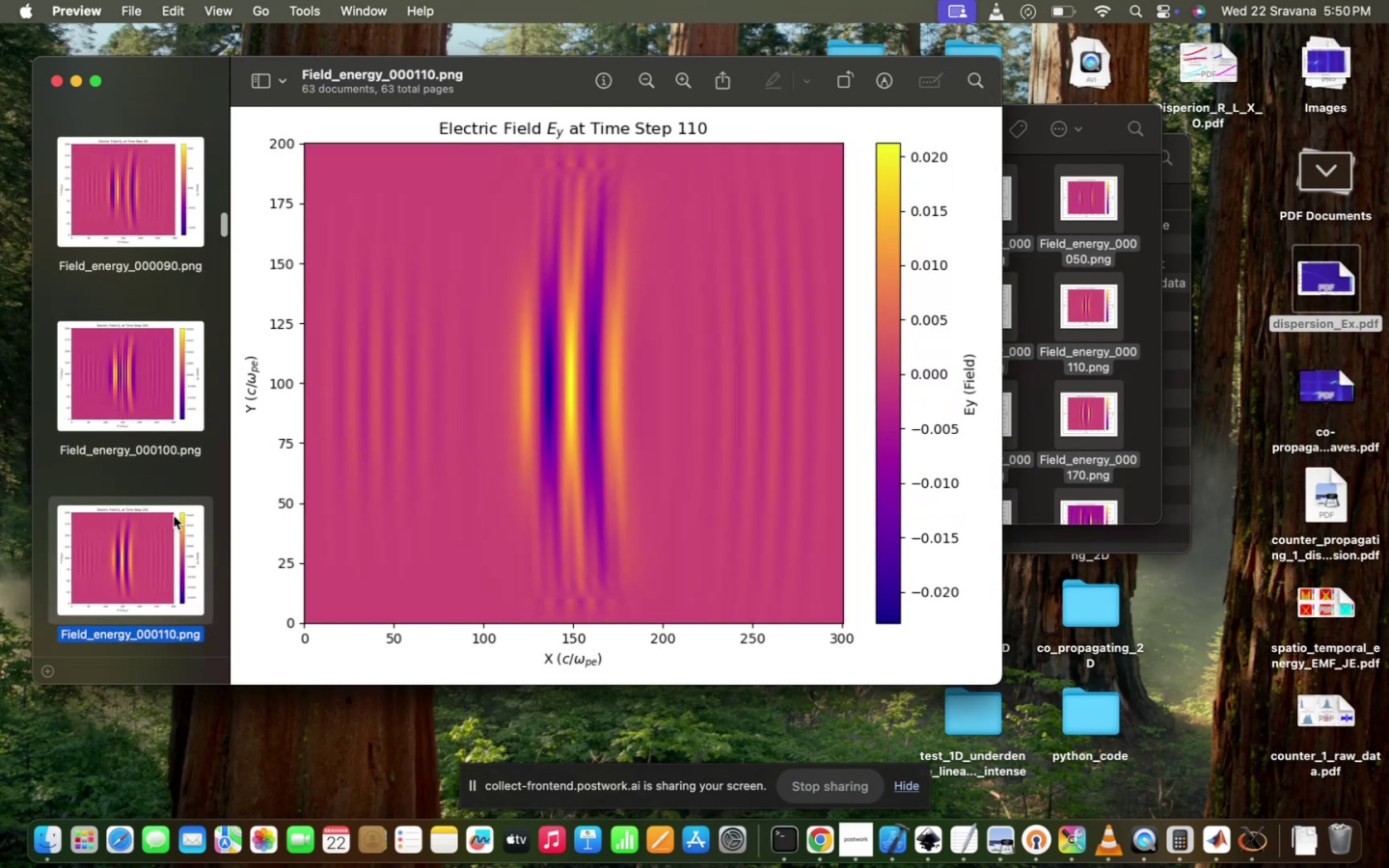 
key(ArrowDown)
 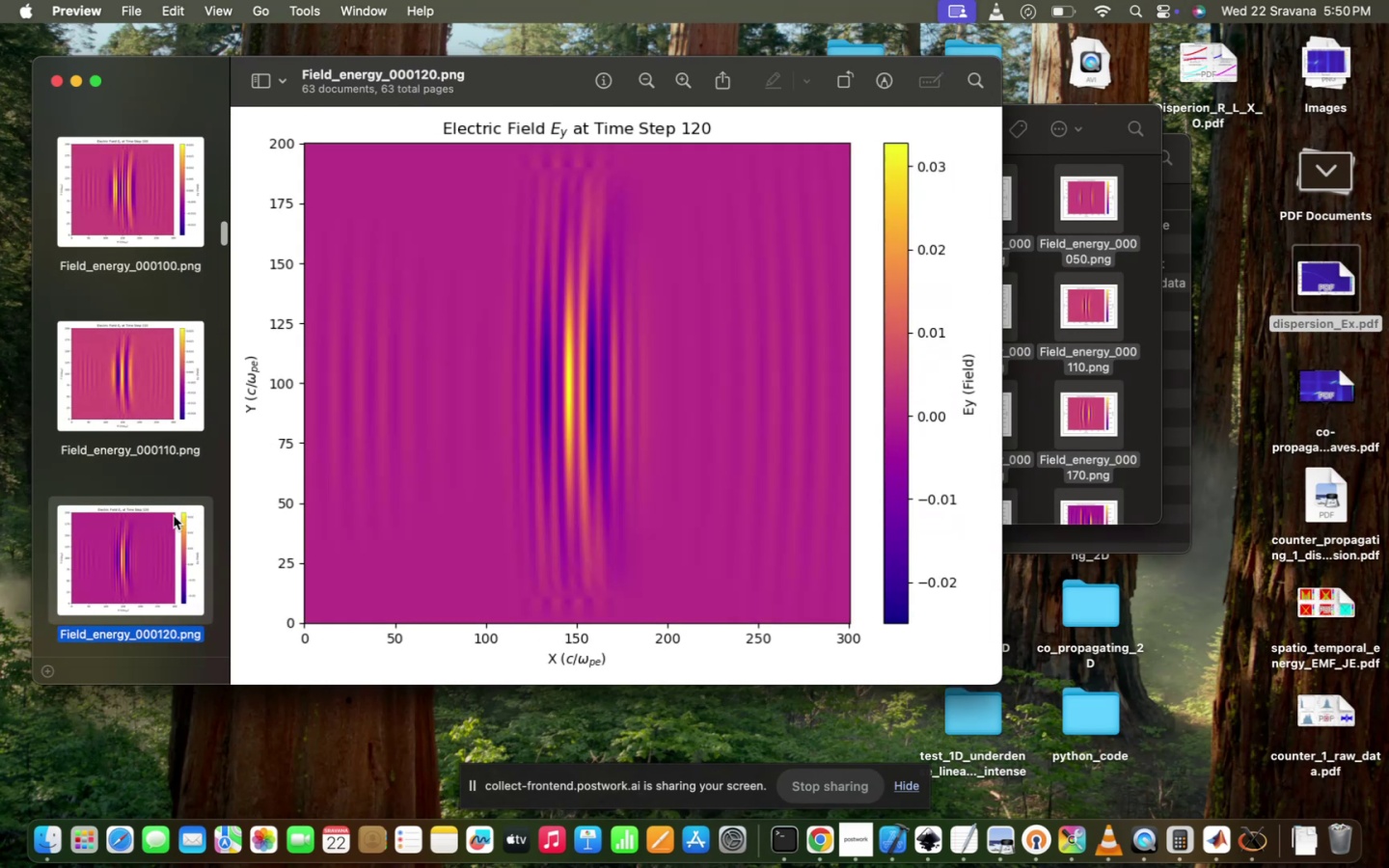 
key(ArrowDown)
 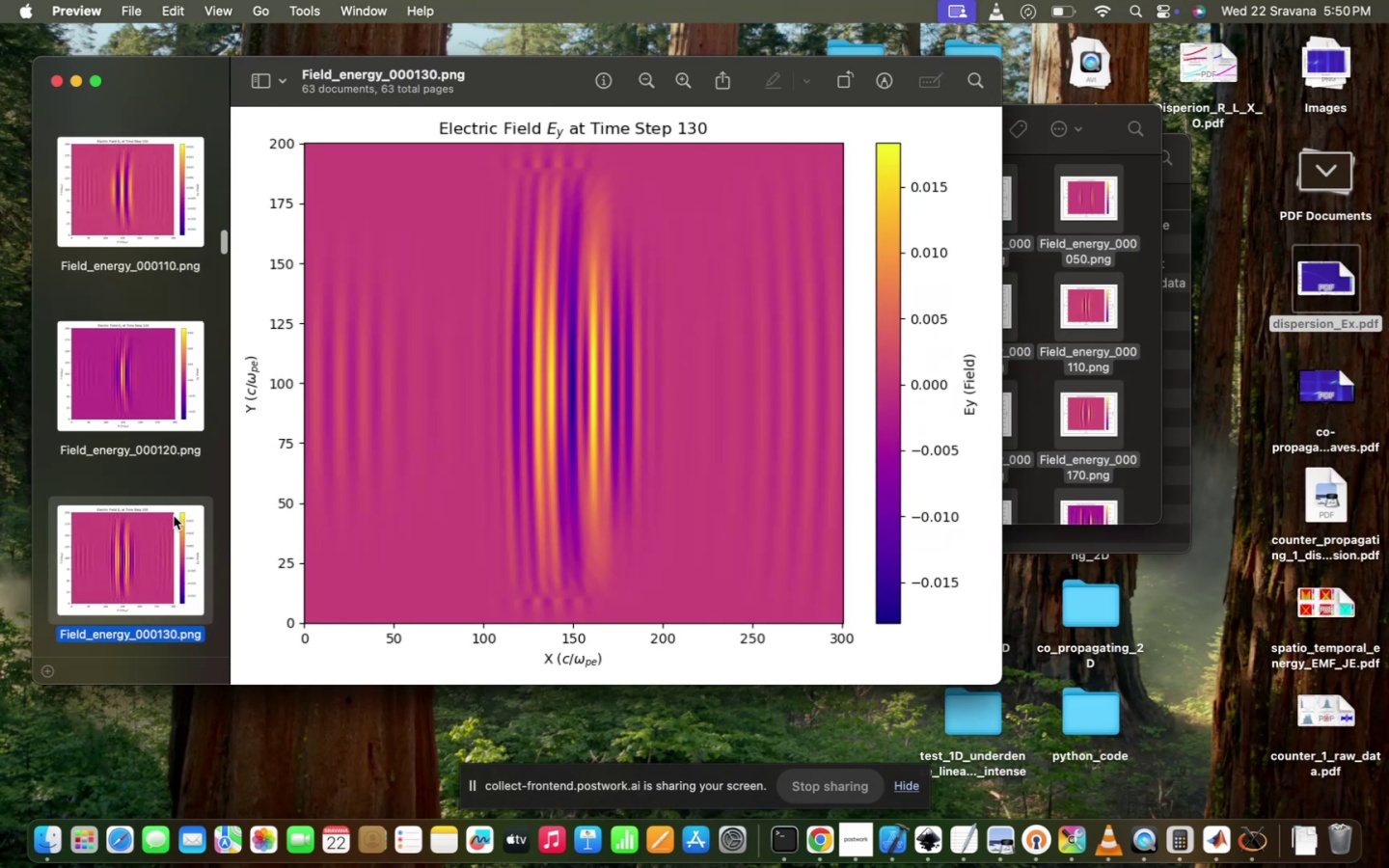 
key(ArrowDown)
 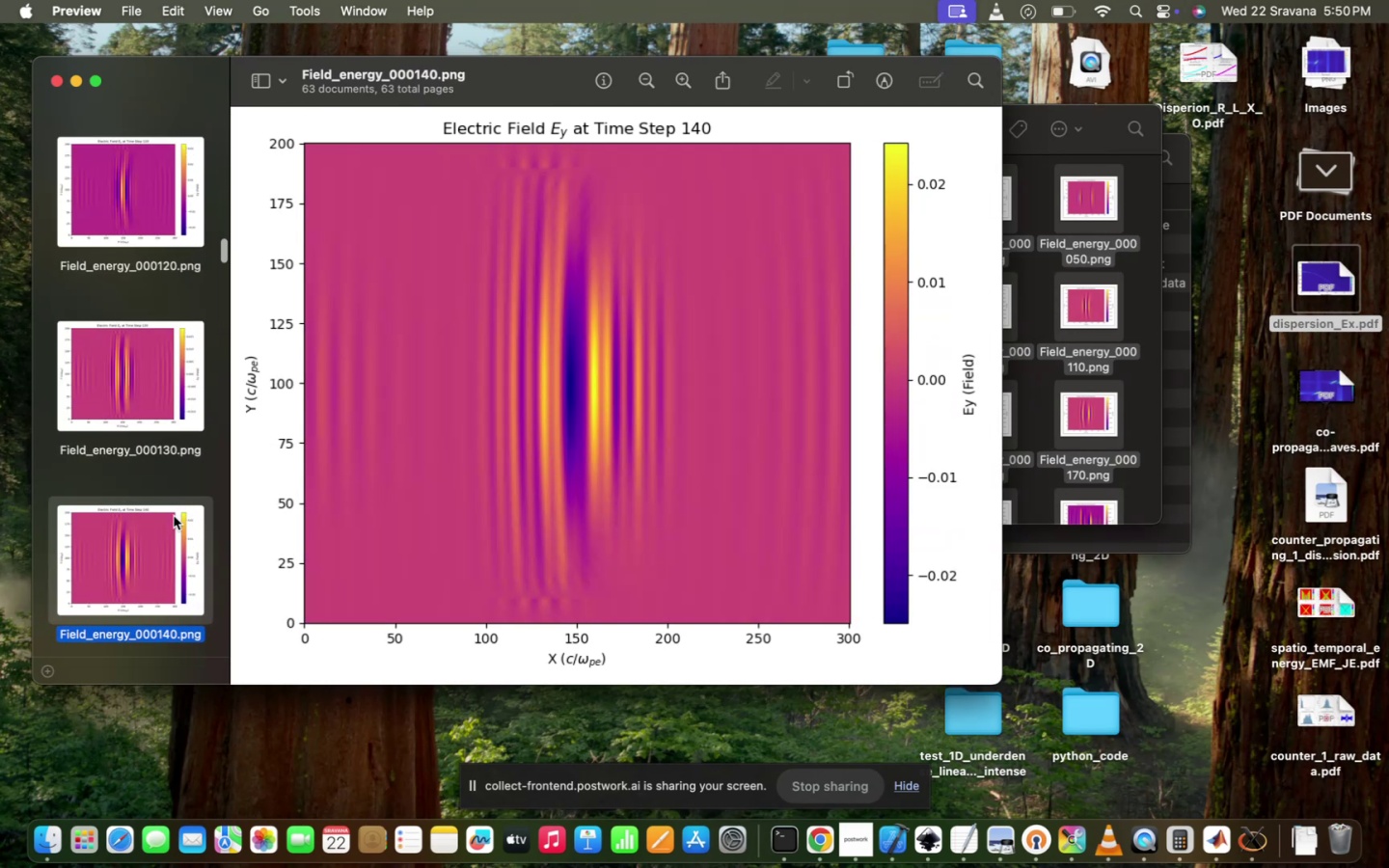 
key(ArrowUp)
 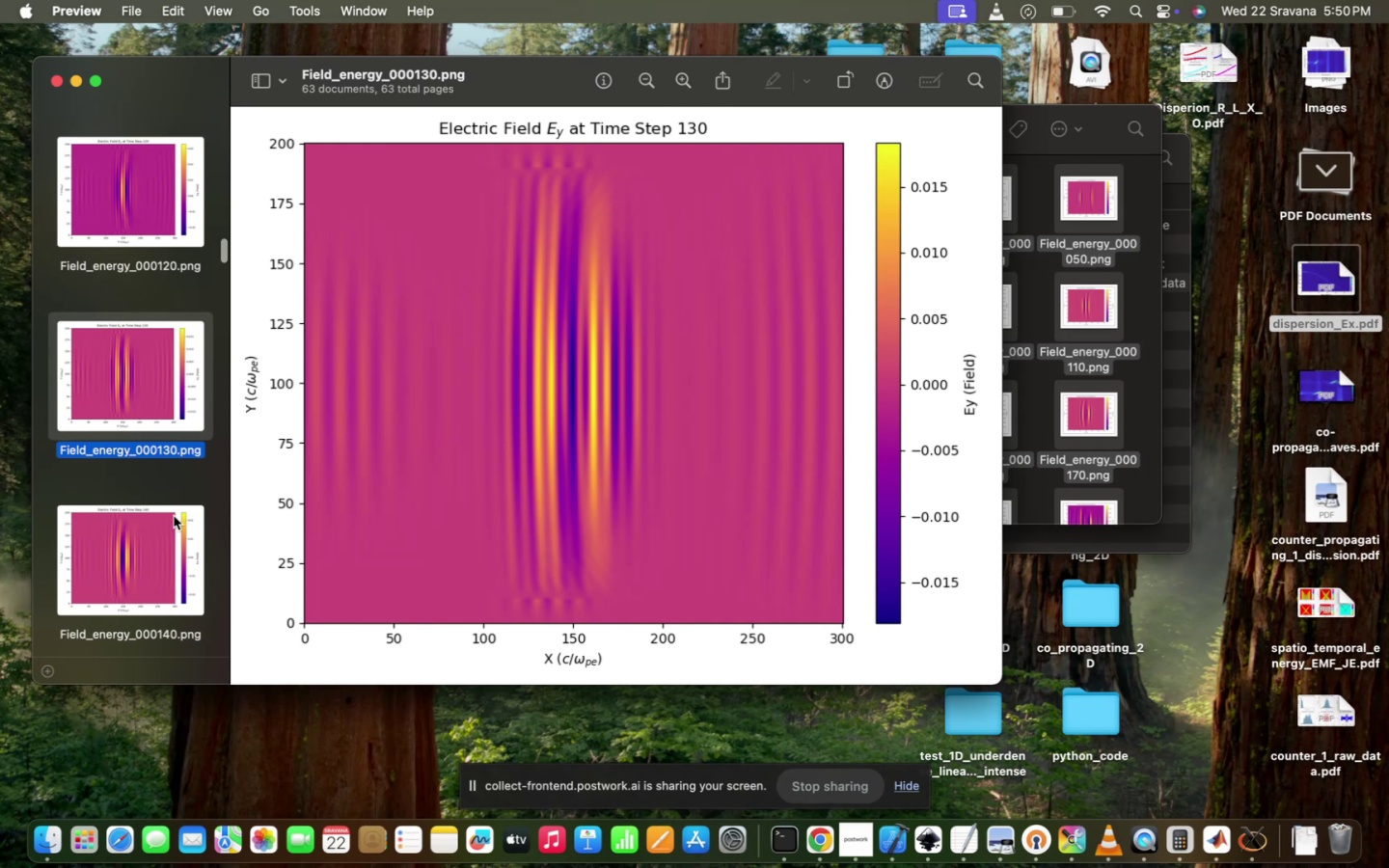 
key(ArrowUp)
 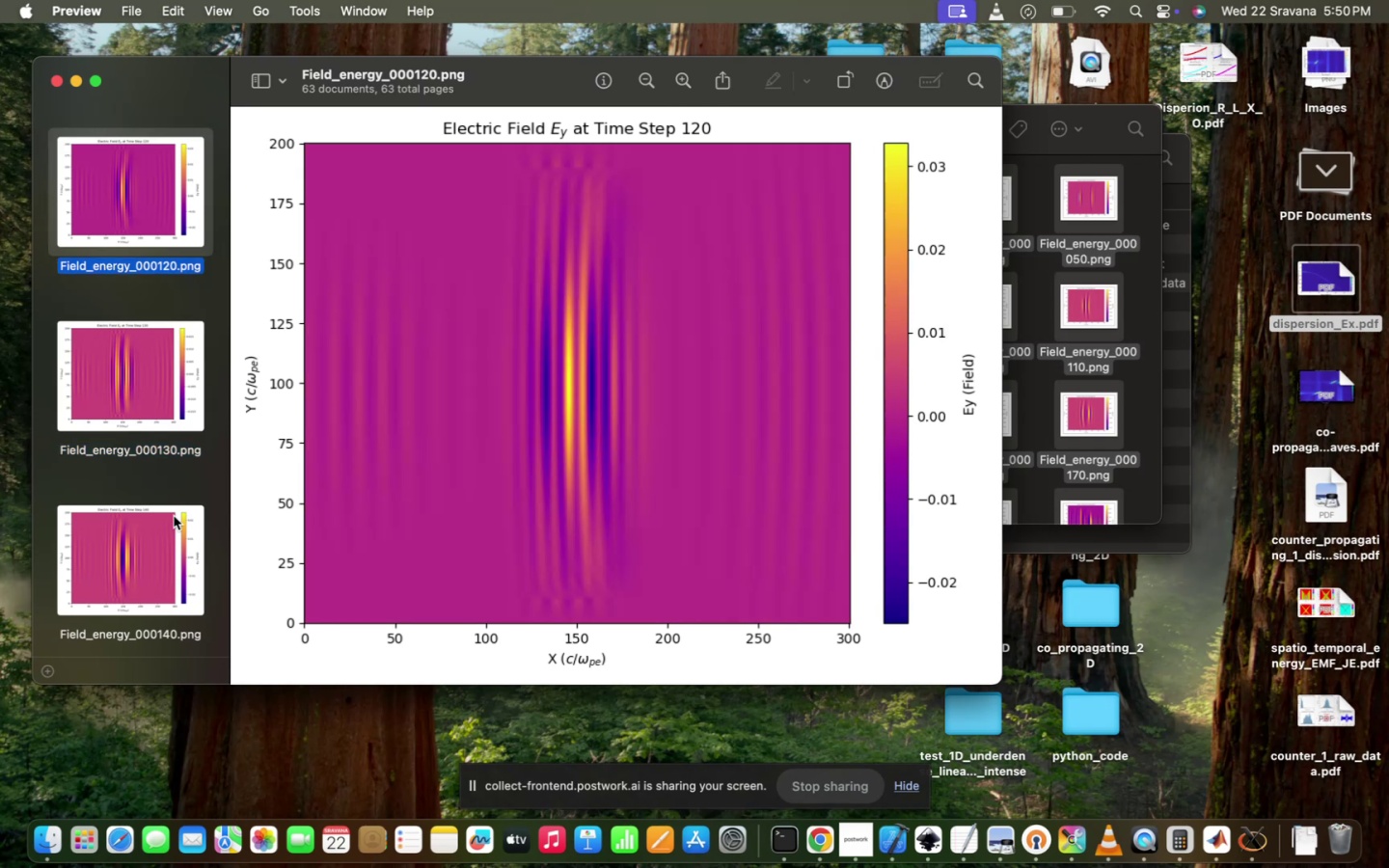 
key(ArrowUp)
 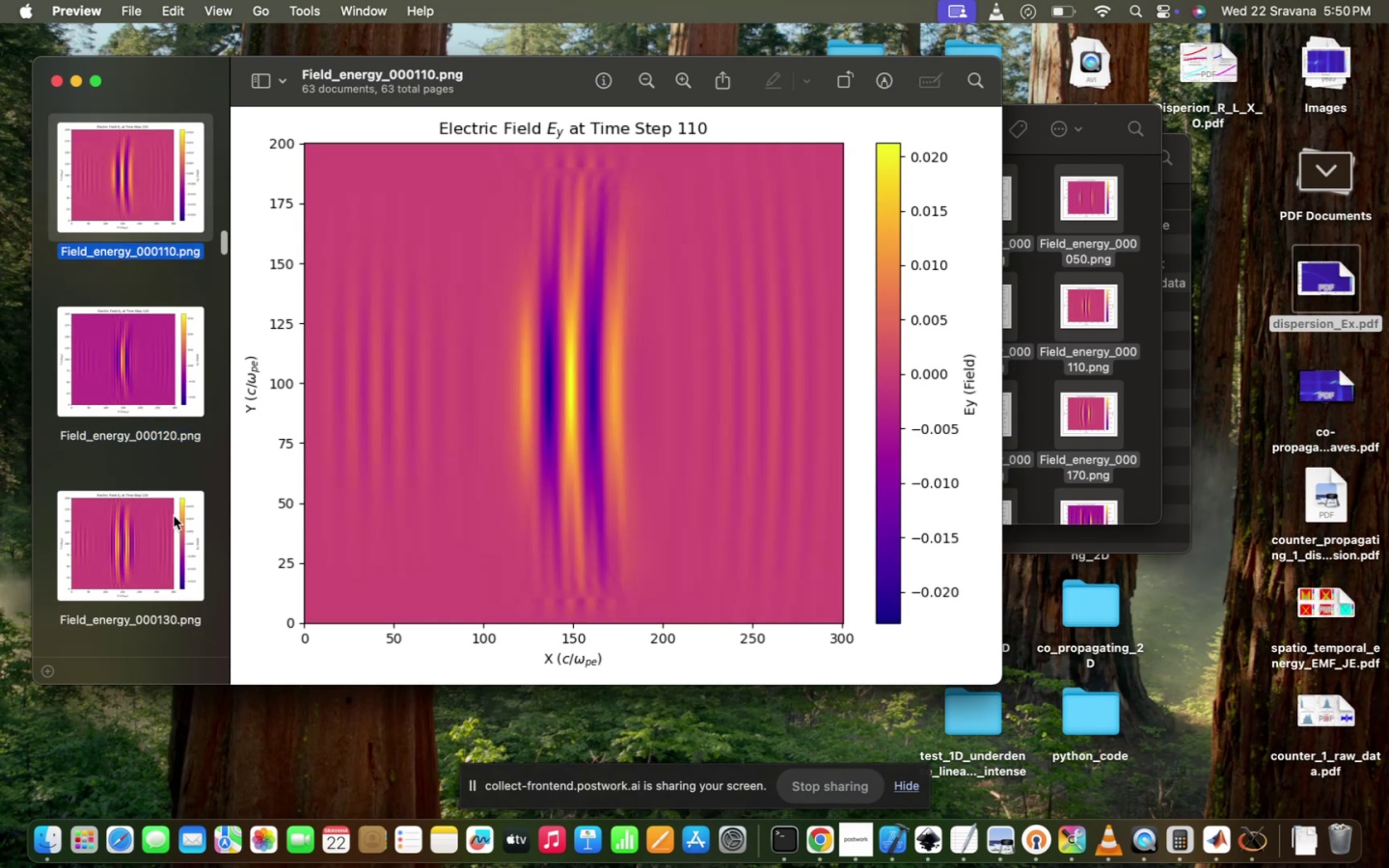 
hold_key(key=ArrowUp, duration=1.27)
 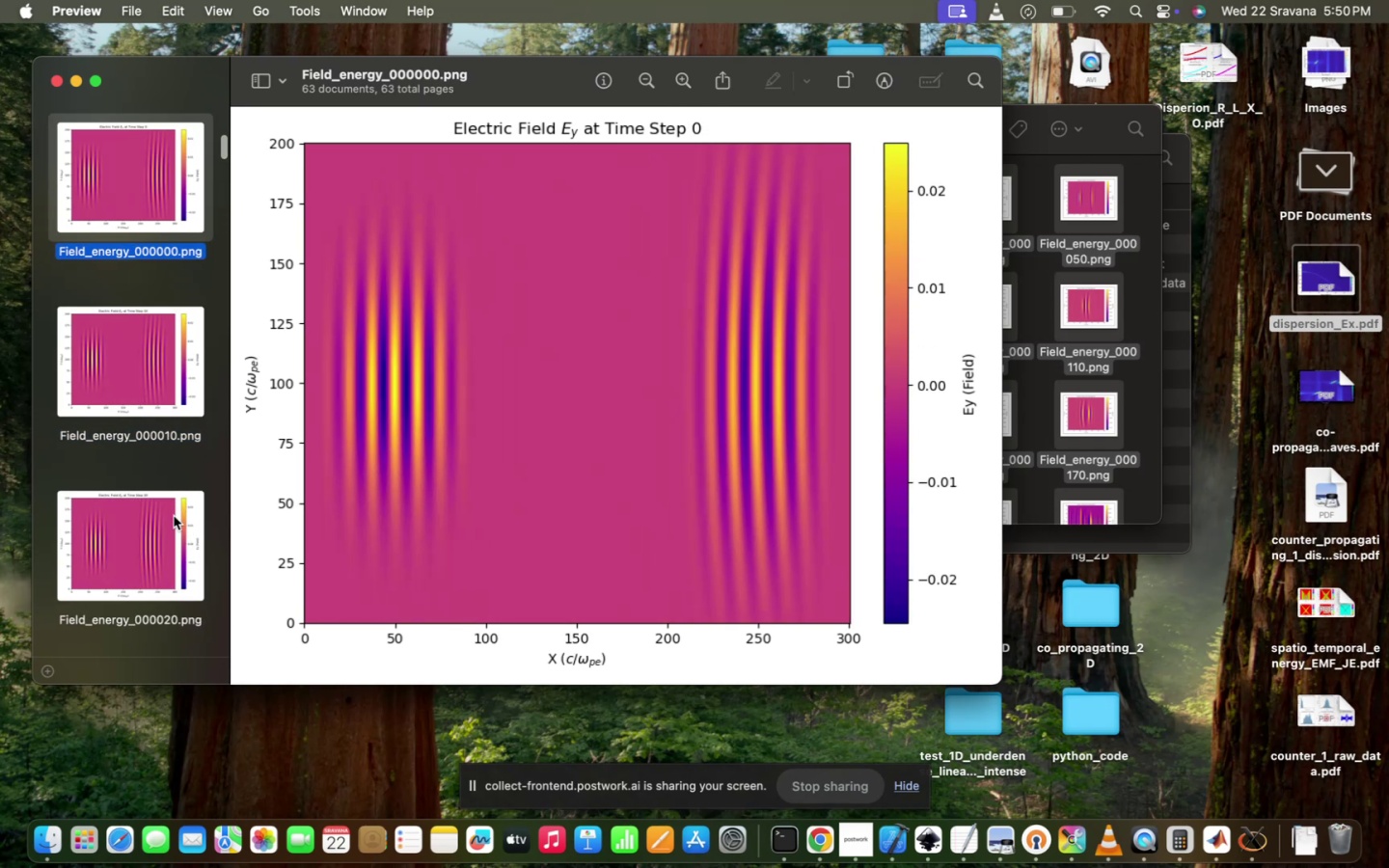 
hold_key(key=ArrowUp, duration=0.52)
 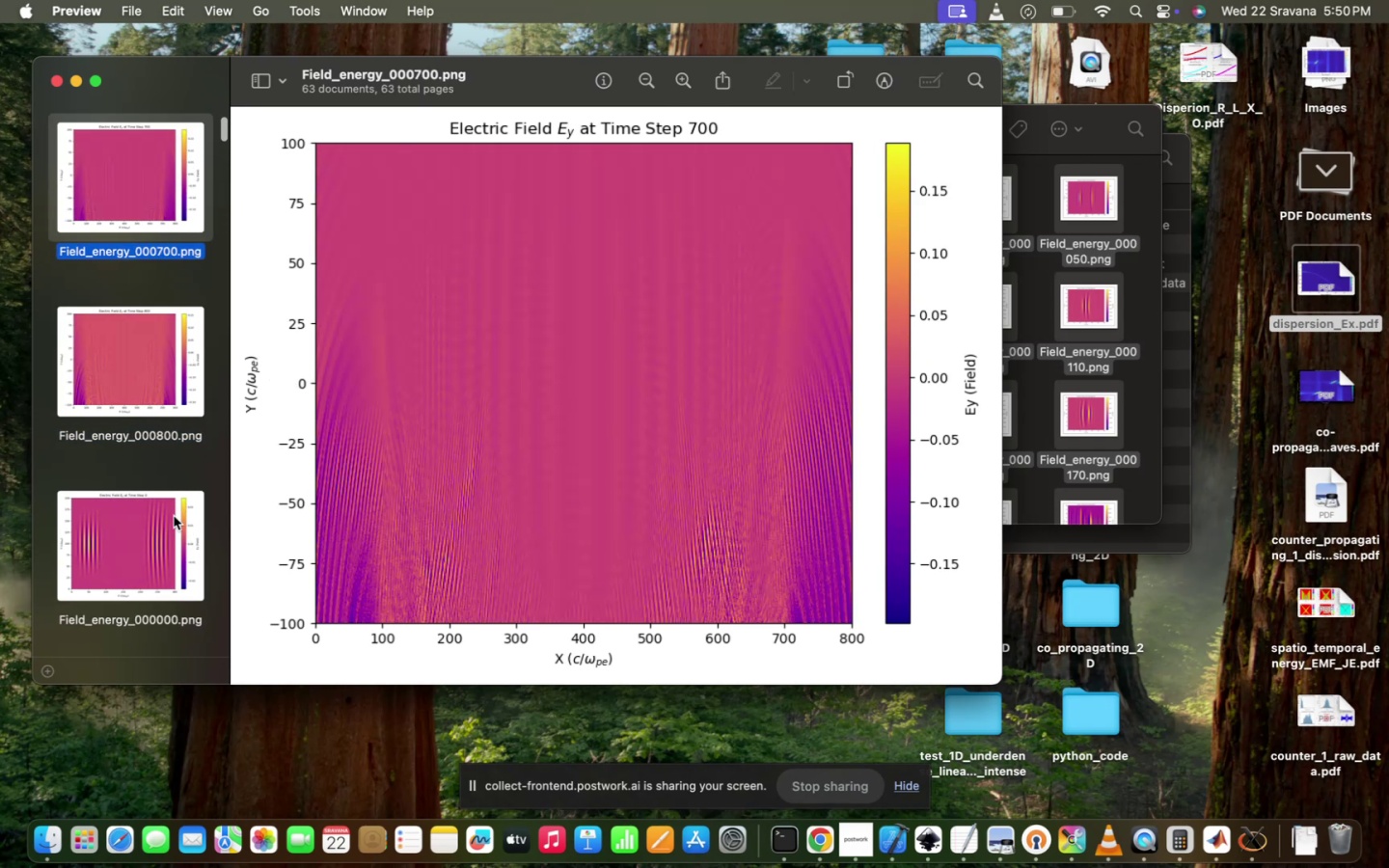 
key(ArrowDown)
 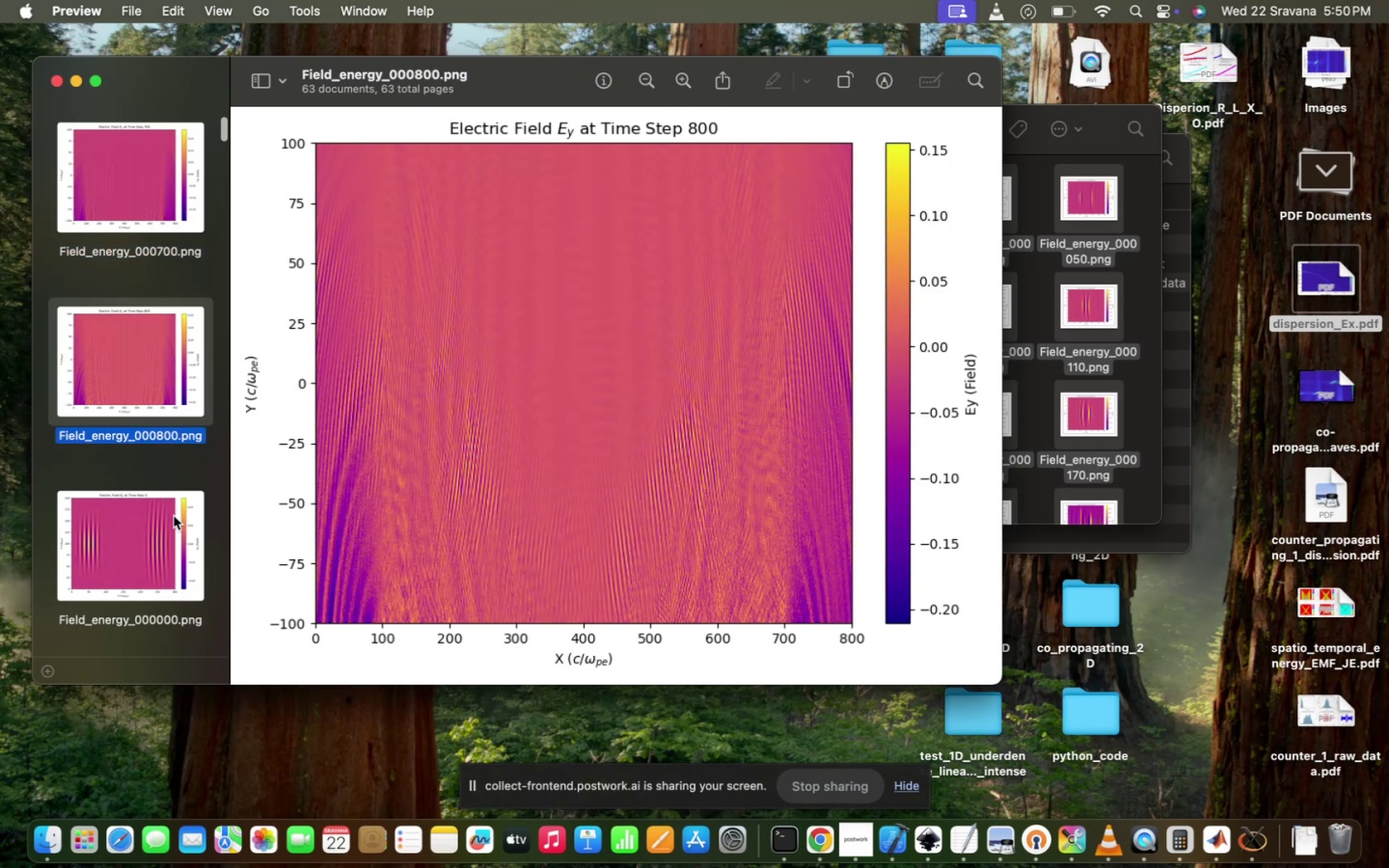 
key(ArrowDown)
 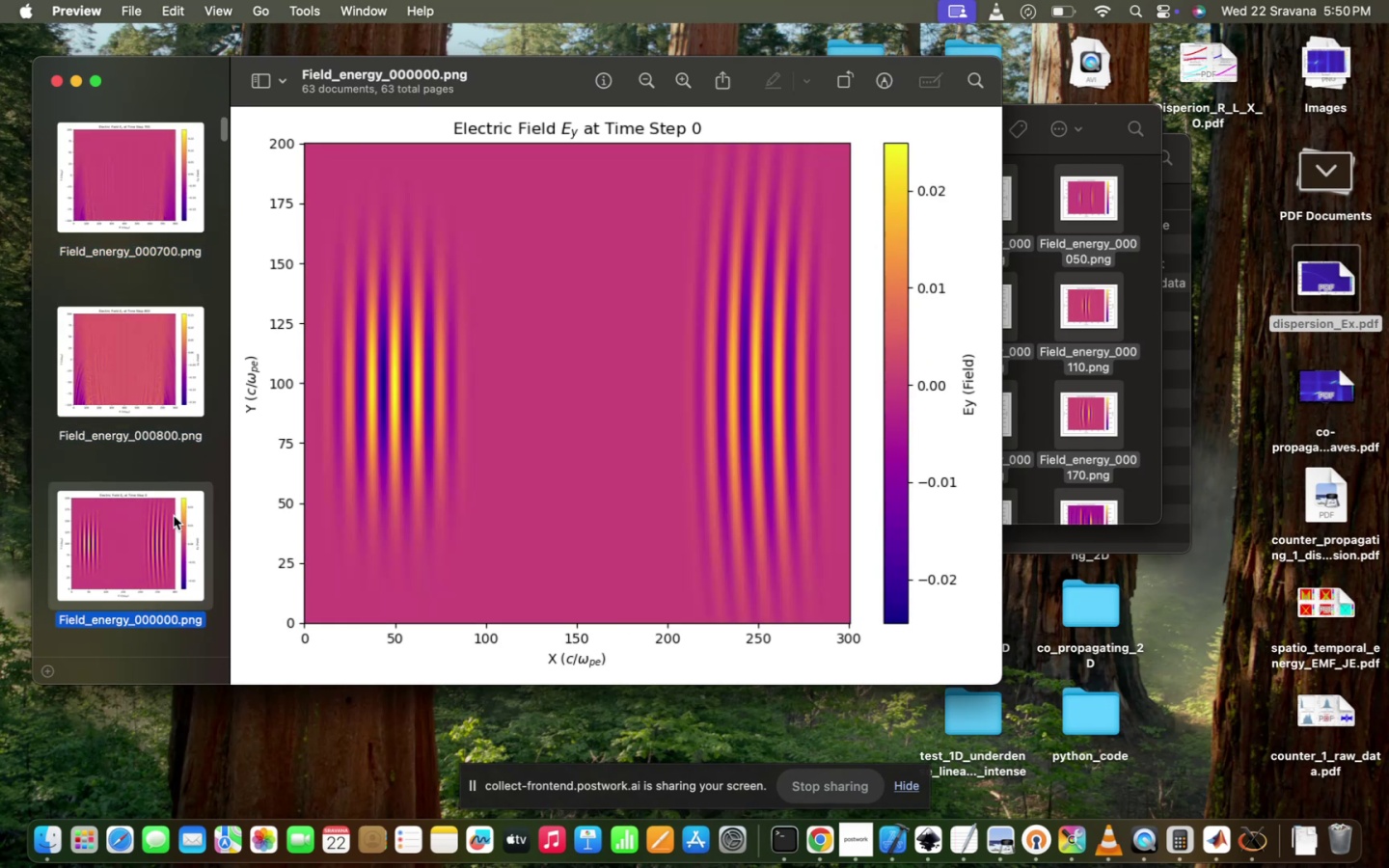 
key(ArrowDown)
 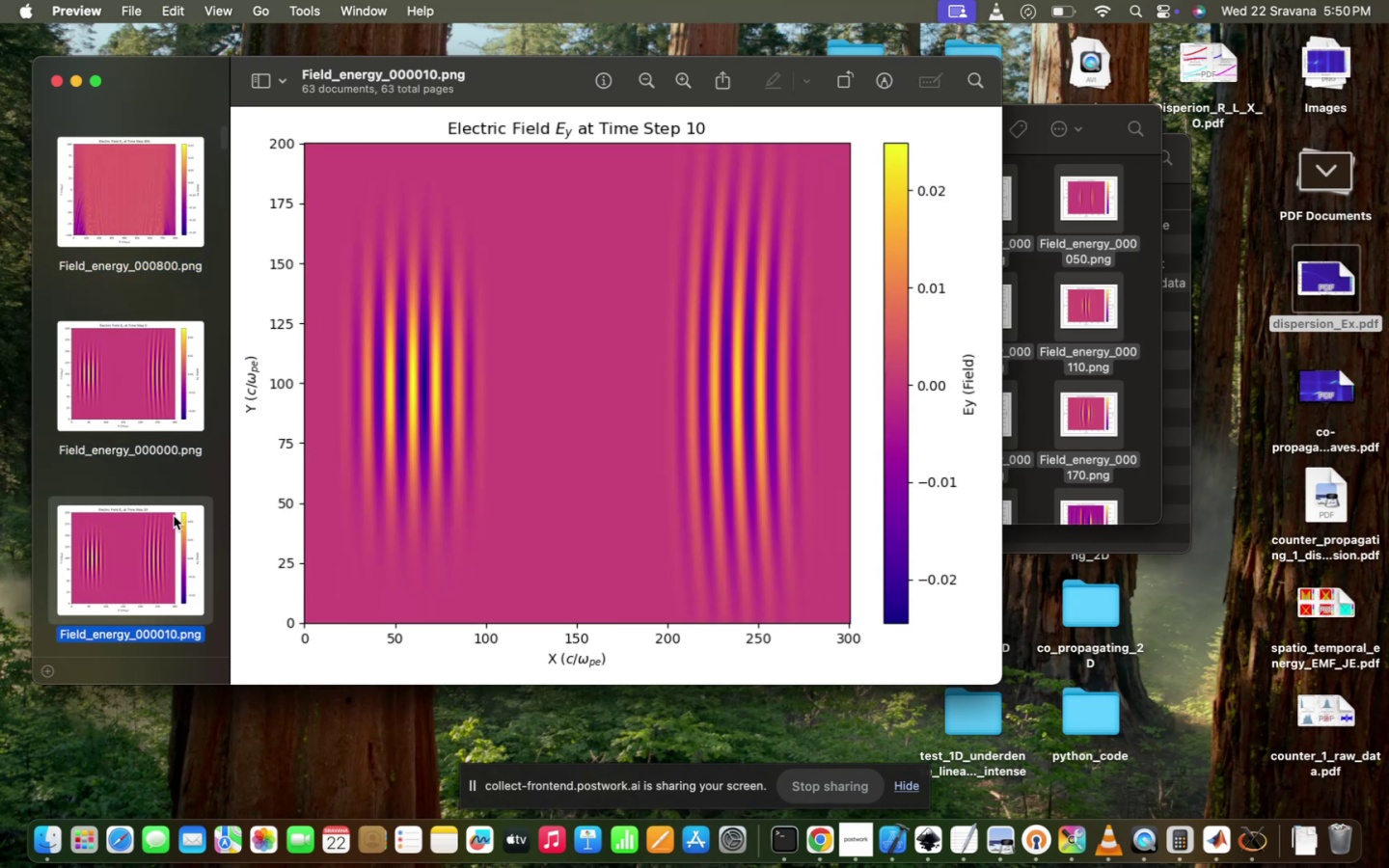 
hold_key(key=ArrowDown, duration=0.84)
 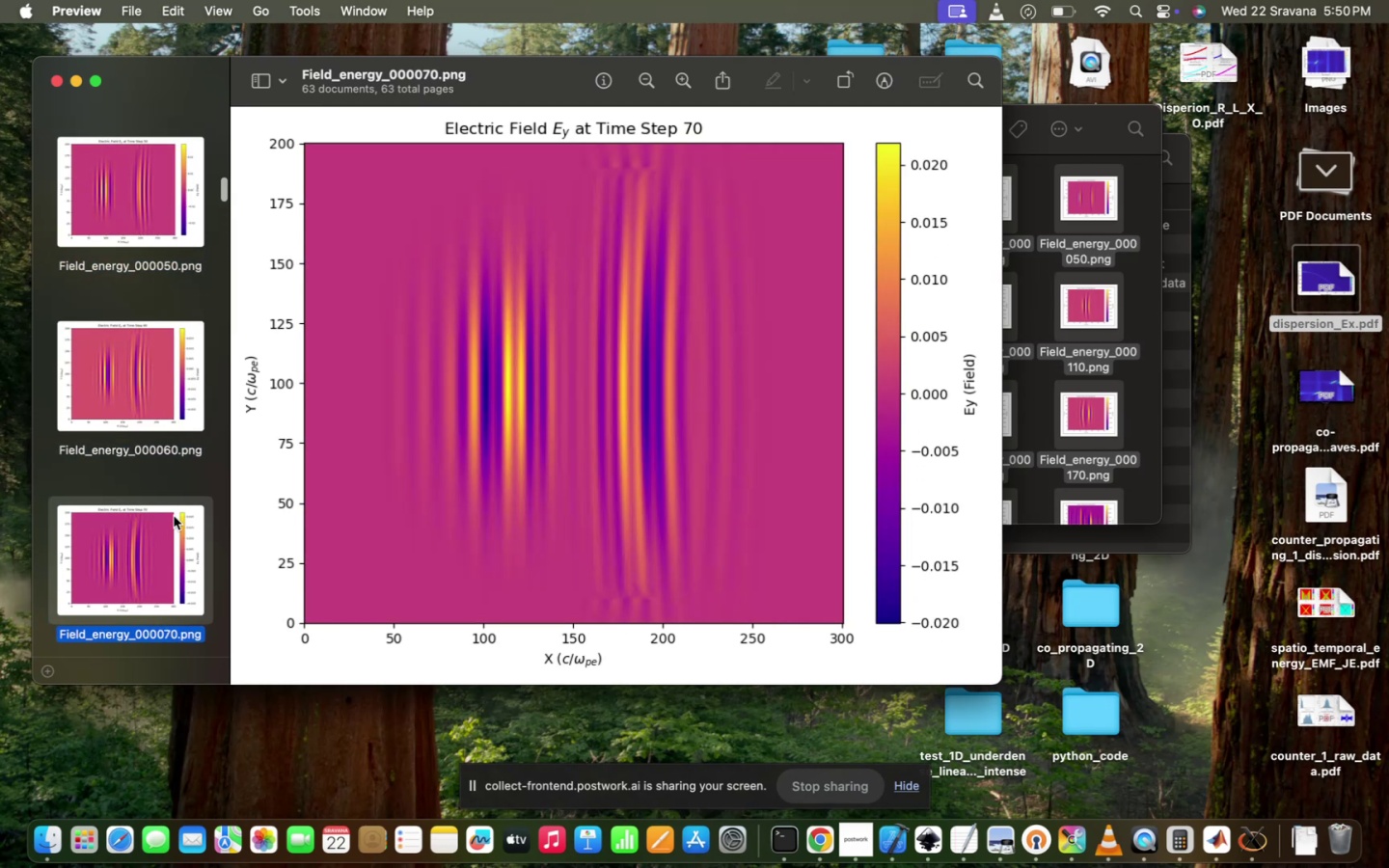 
key(ArrowDown)
 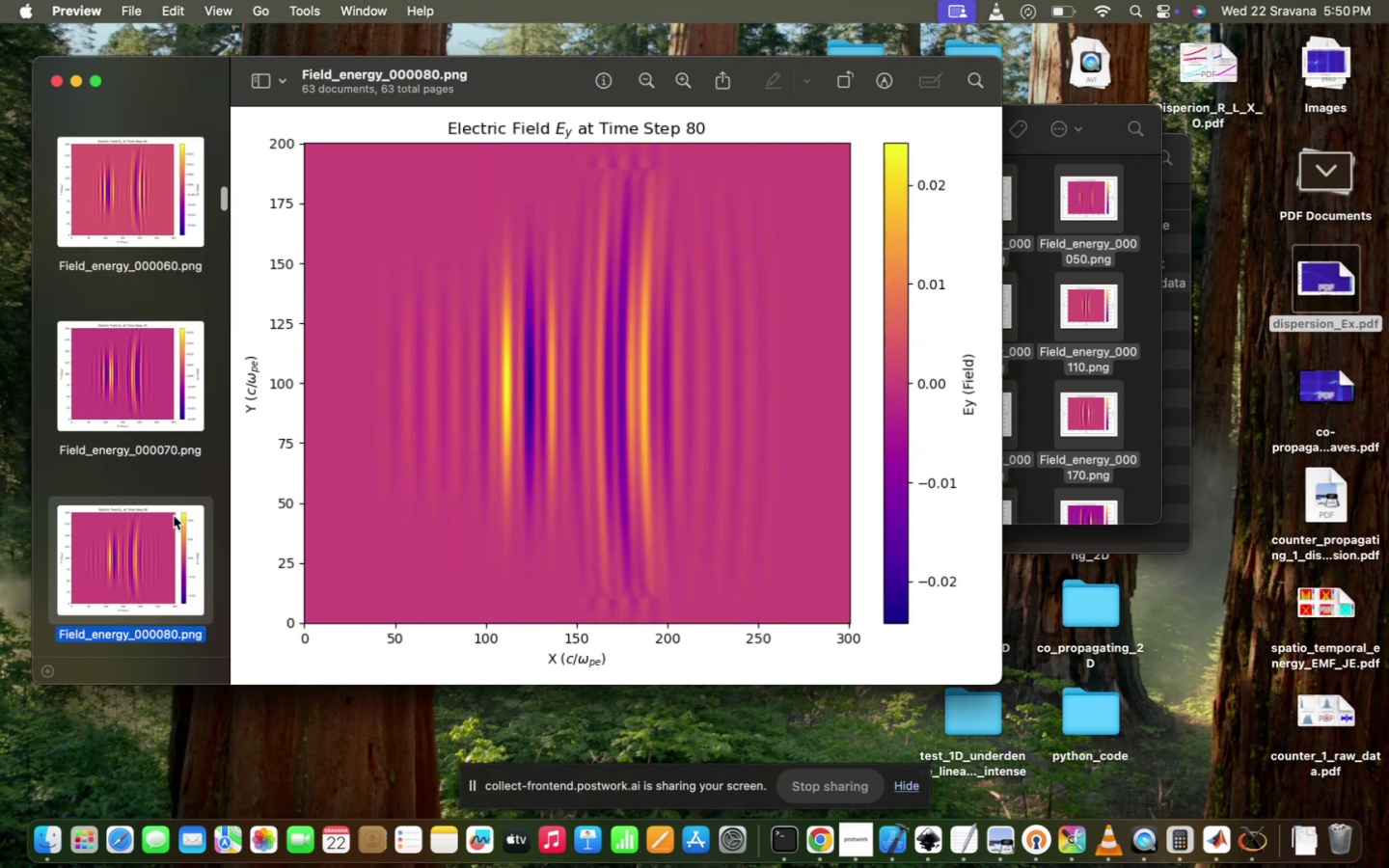 
key(ArrowDown)
 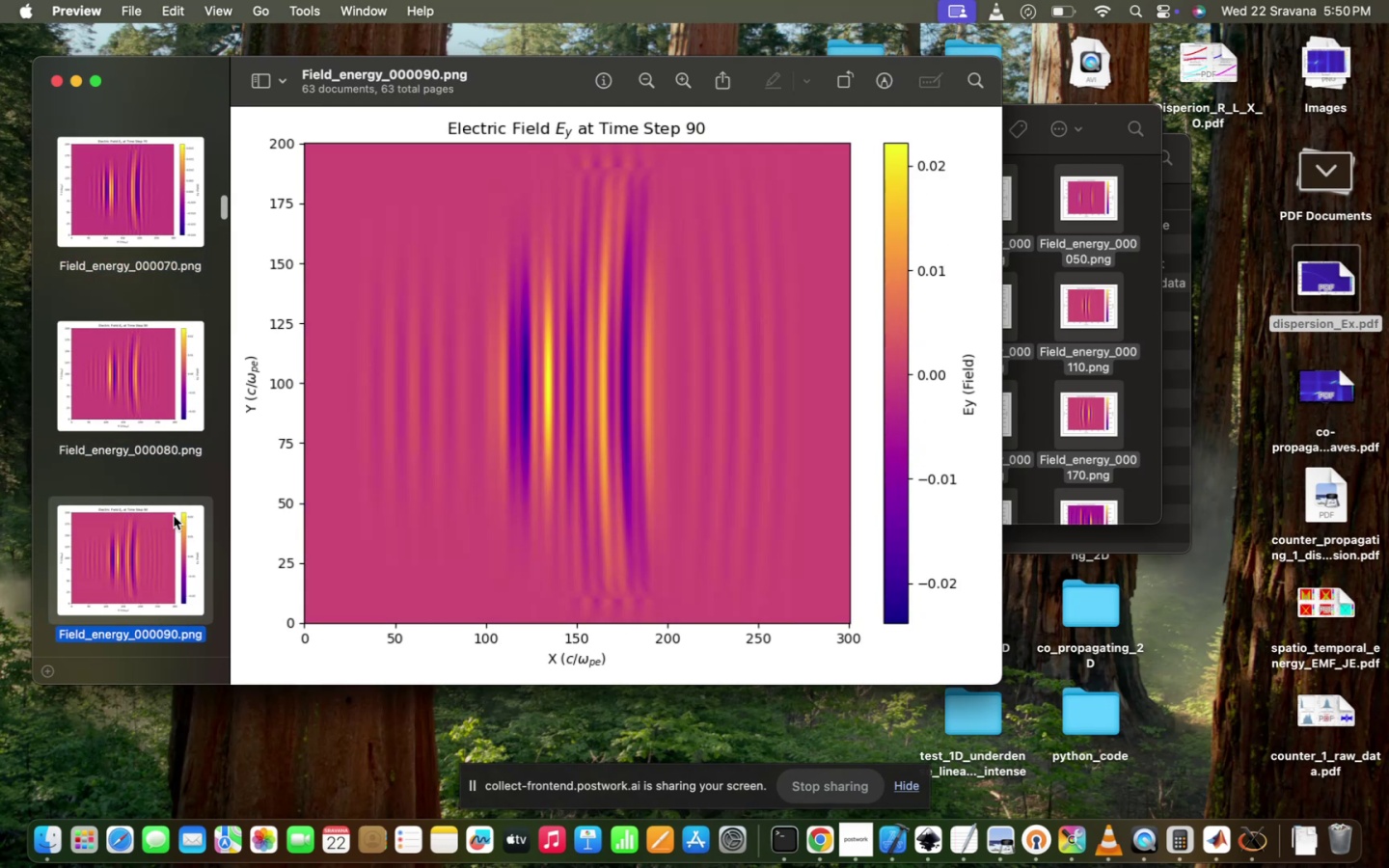 
key(ArrowDown)
 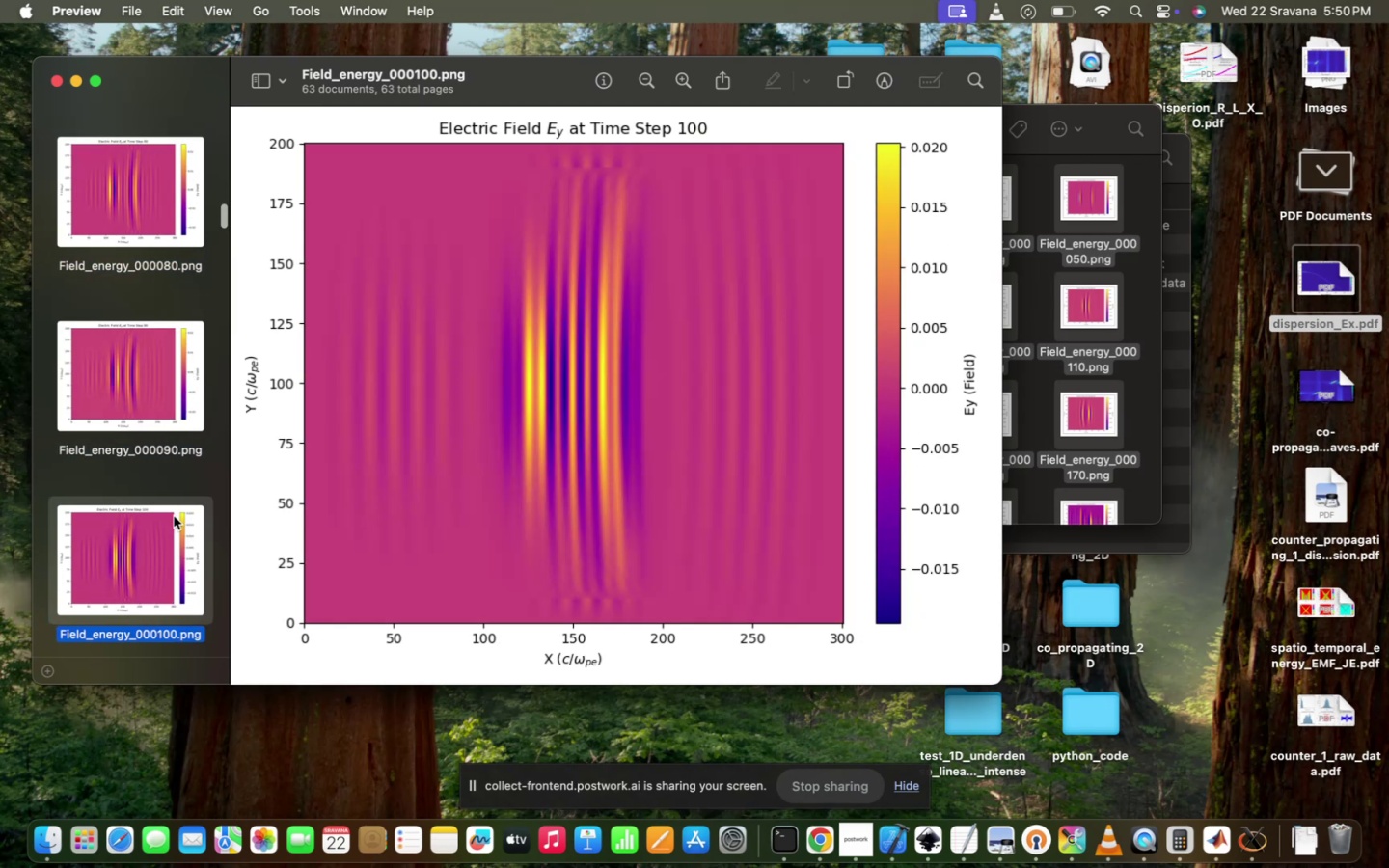 
key(ArrowDown)
 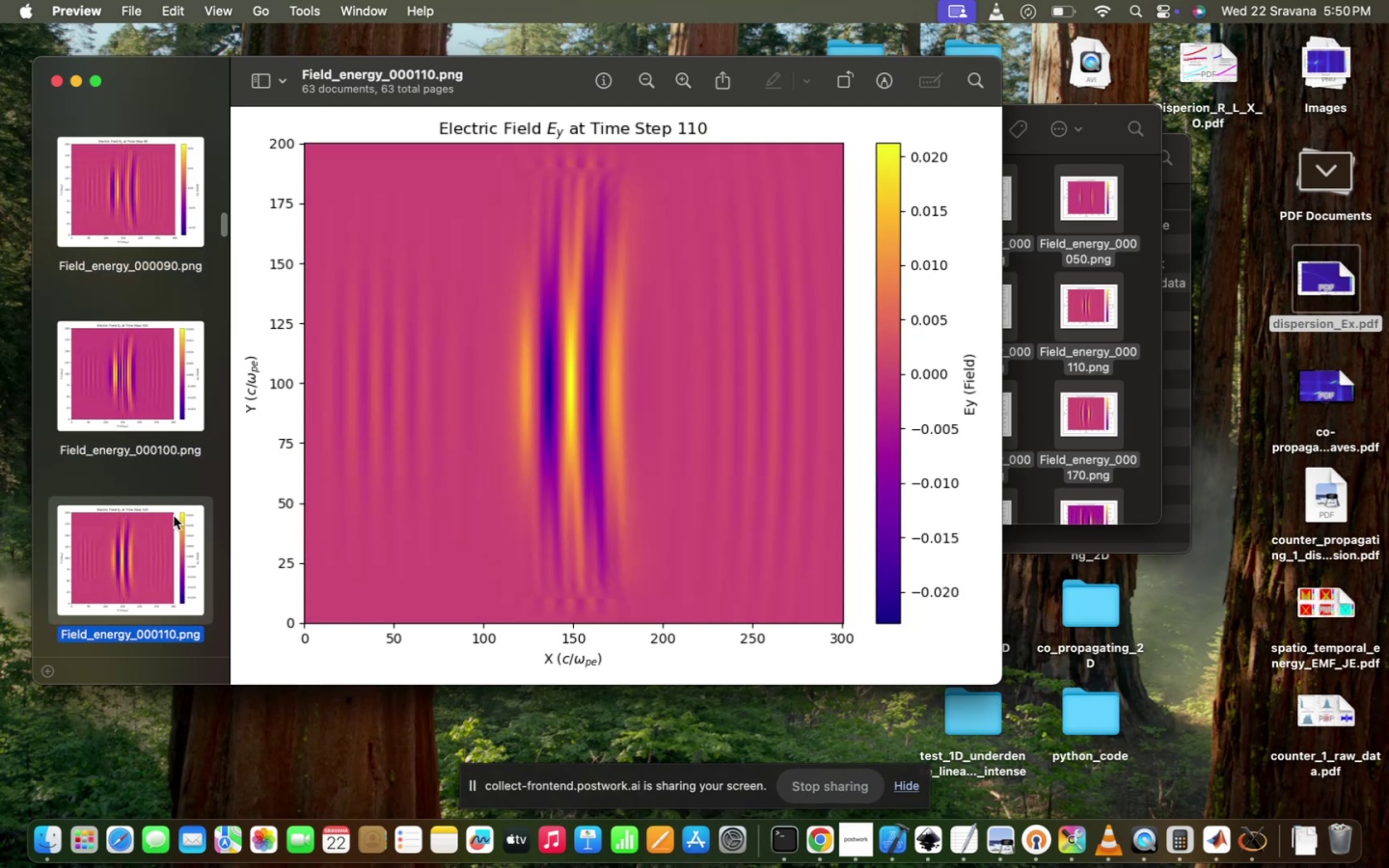 
key(ArrowDown)
 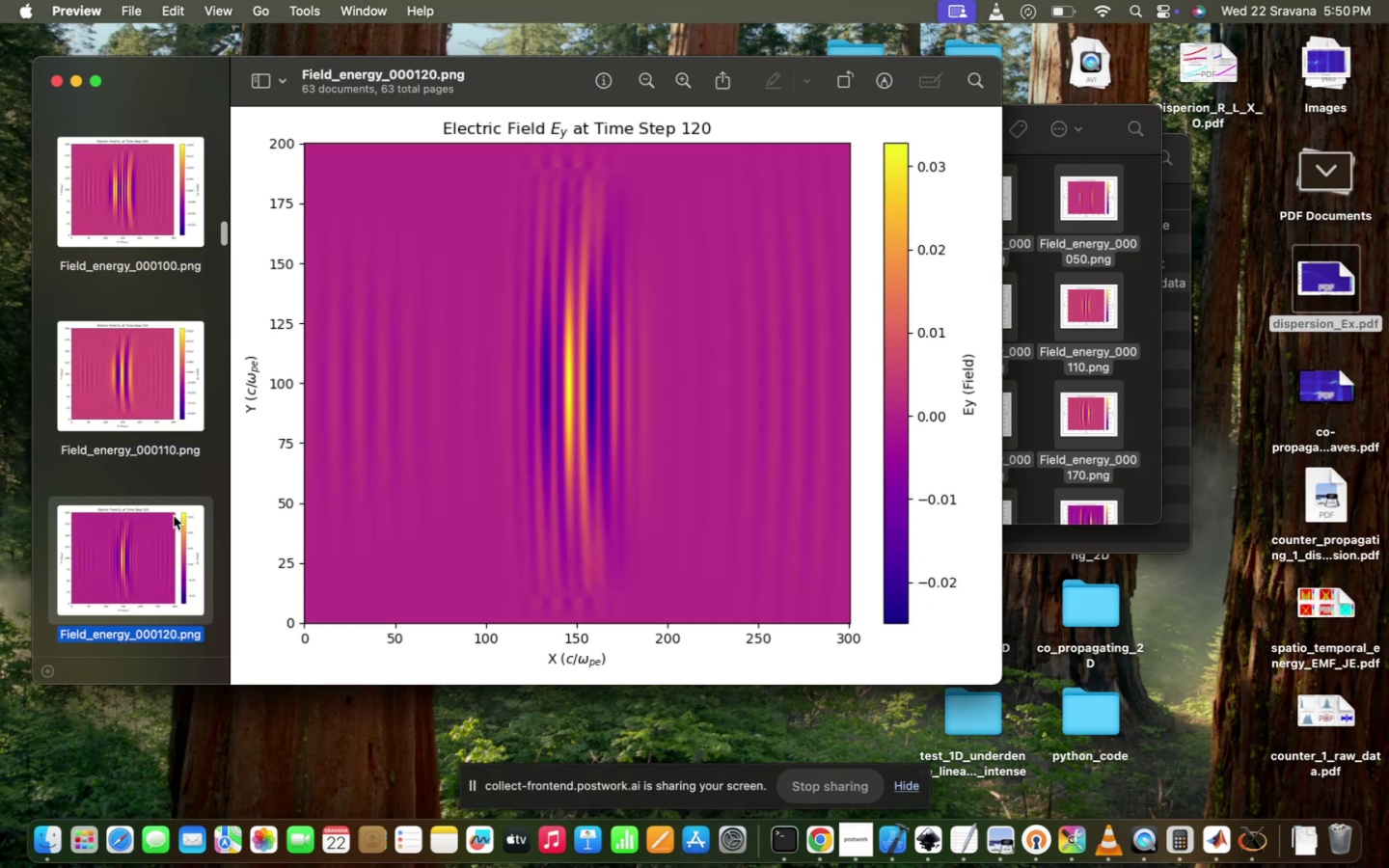 
key(ArrowDown)
 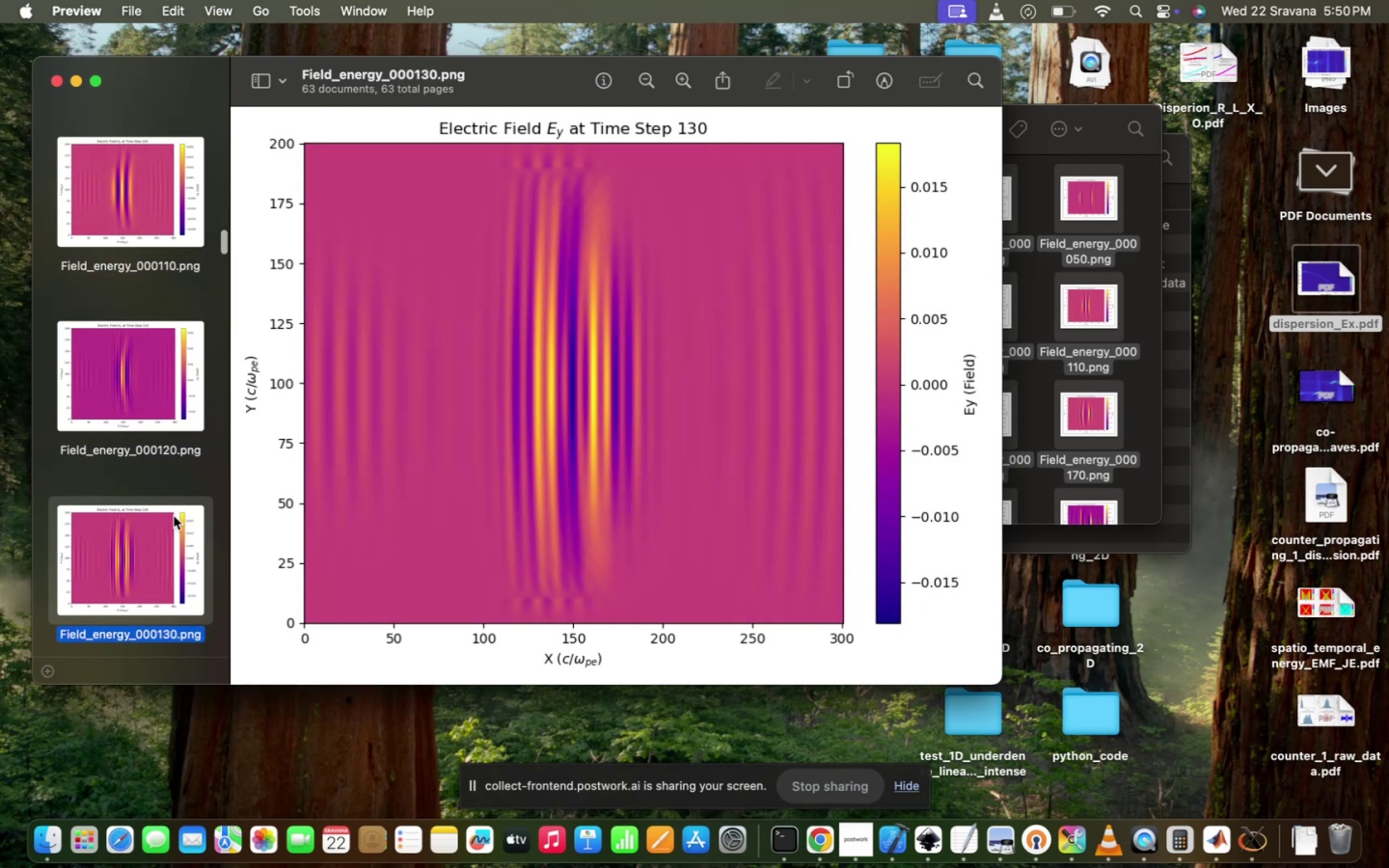 
key(ArrowDown)
 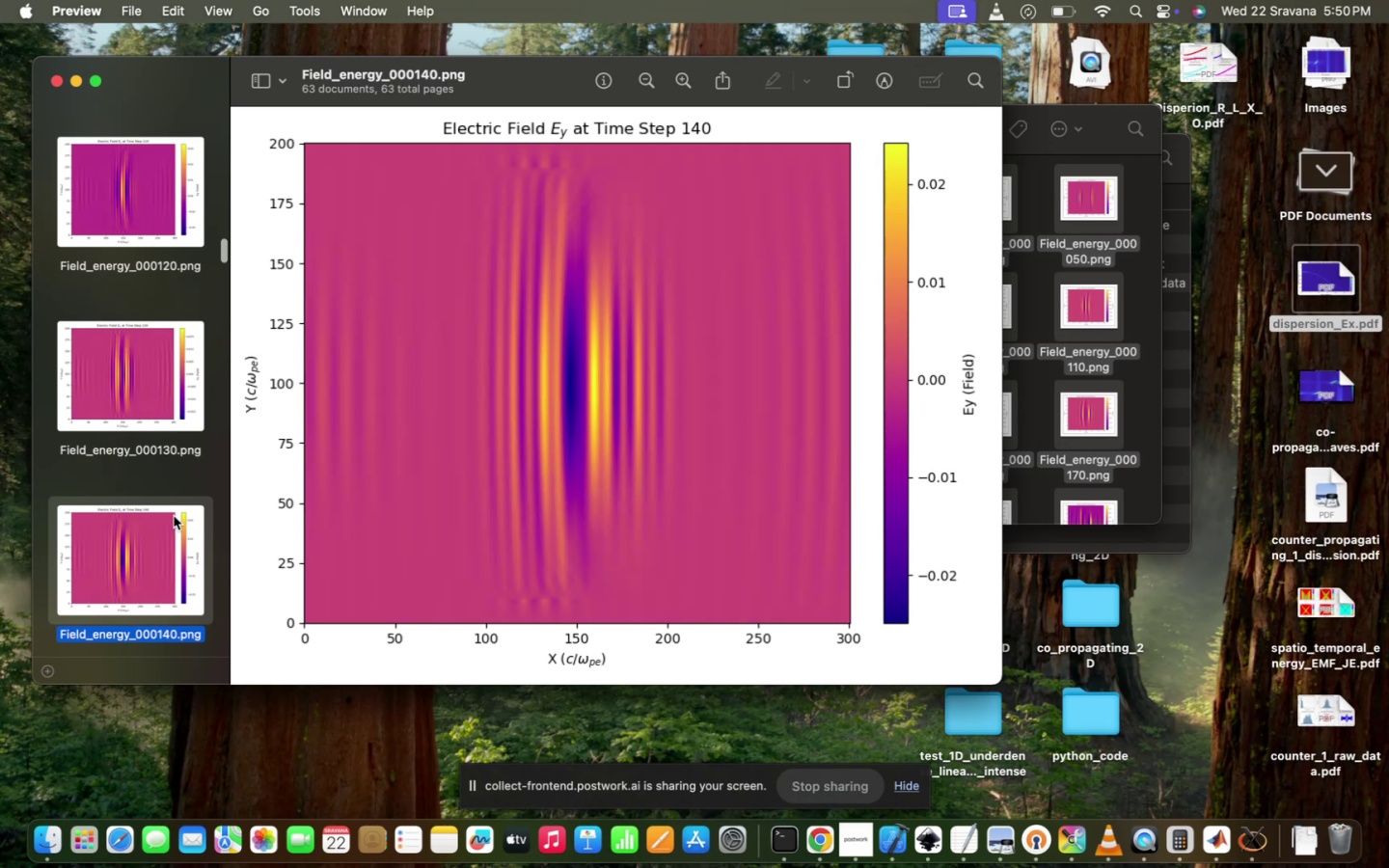 
key(ArrowDown)
 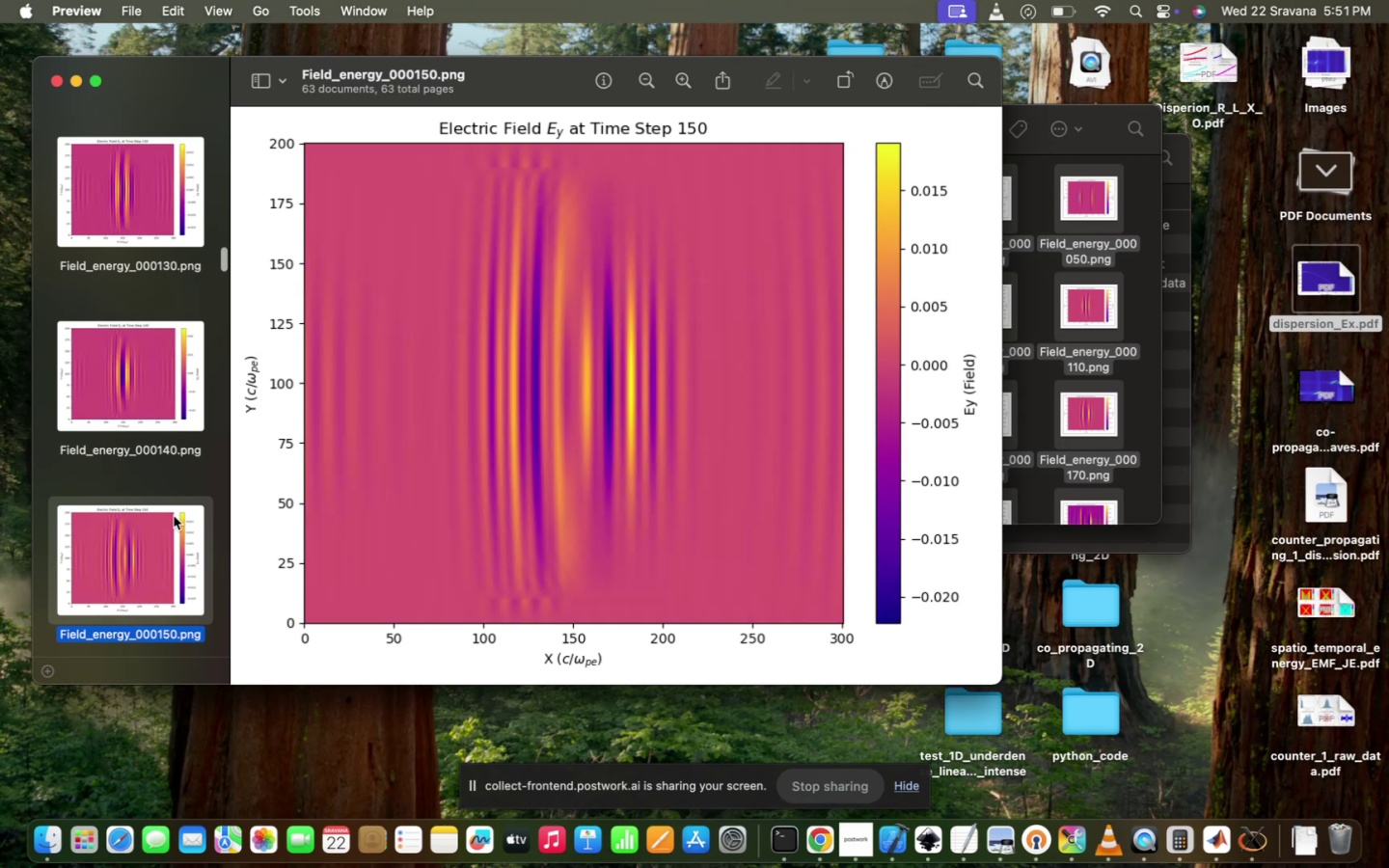 
key(ArrowDown)
 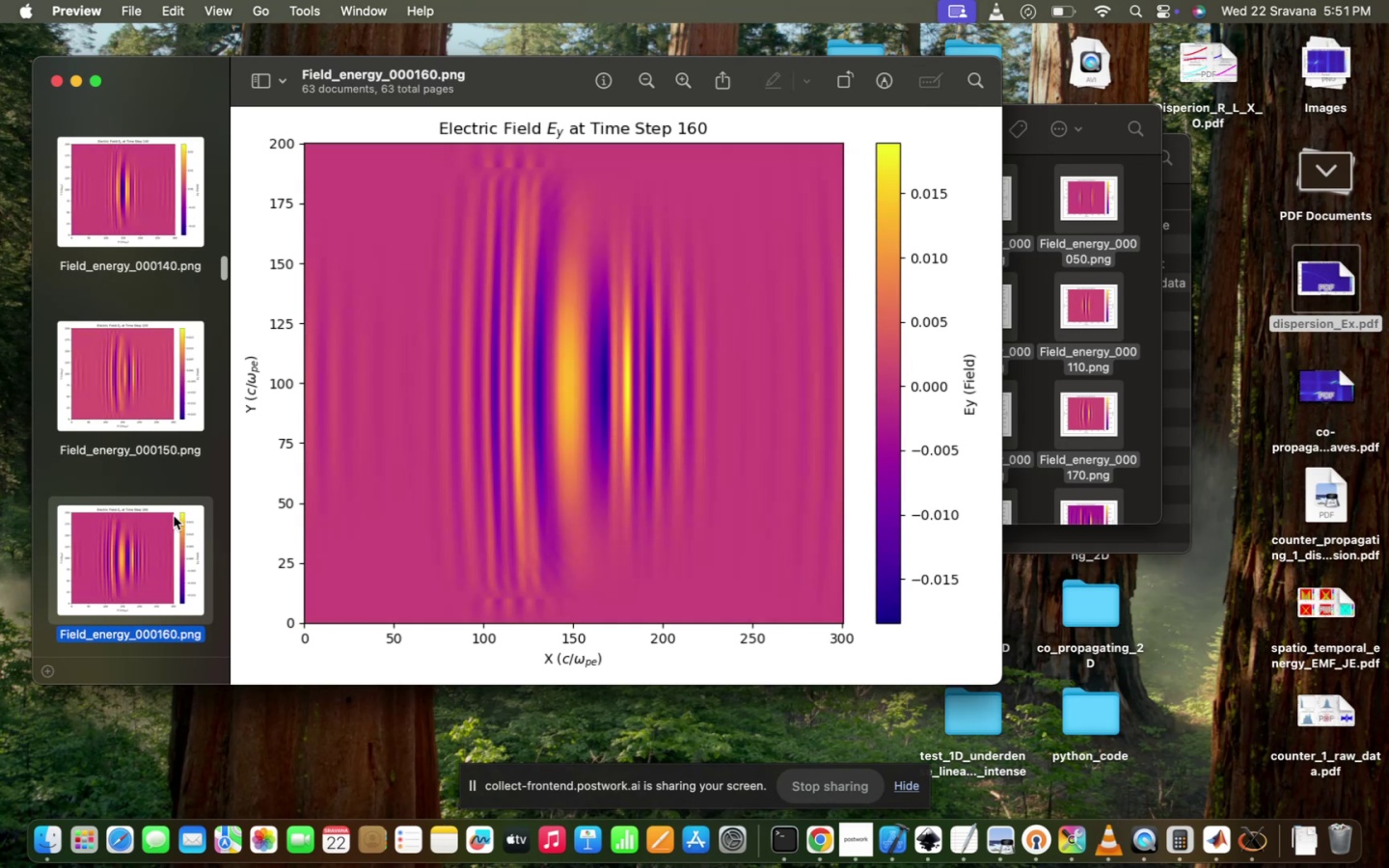 
key(ArrowDown)
 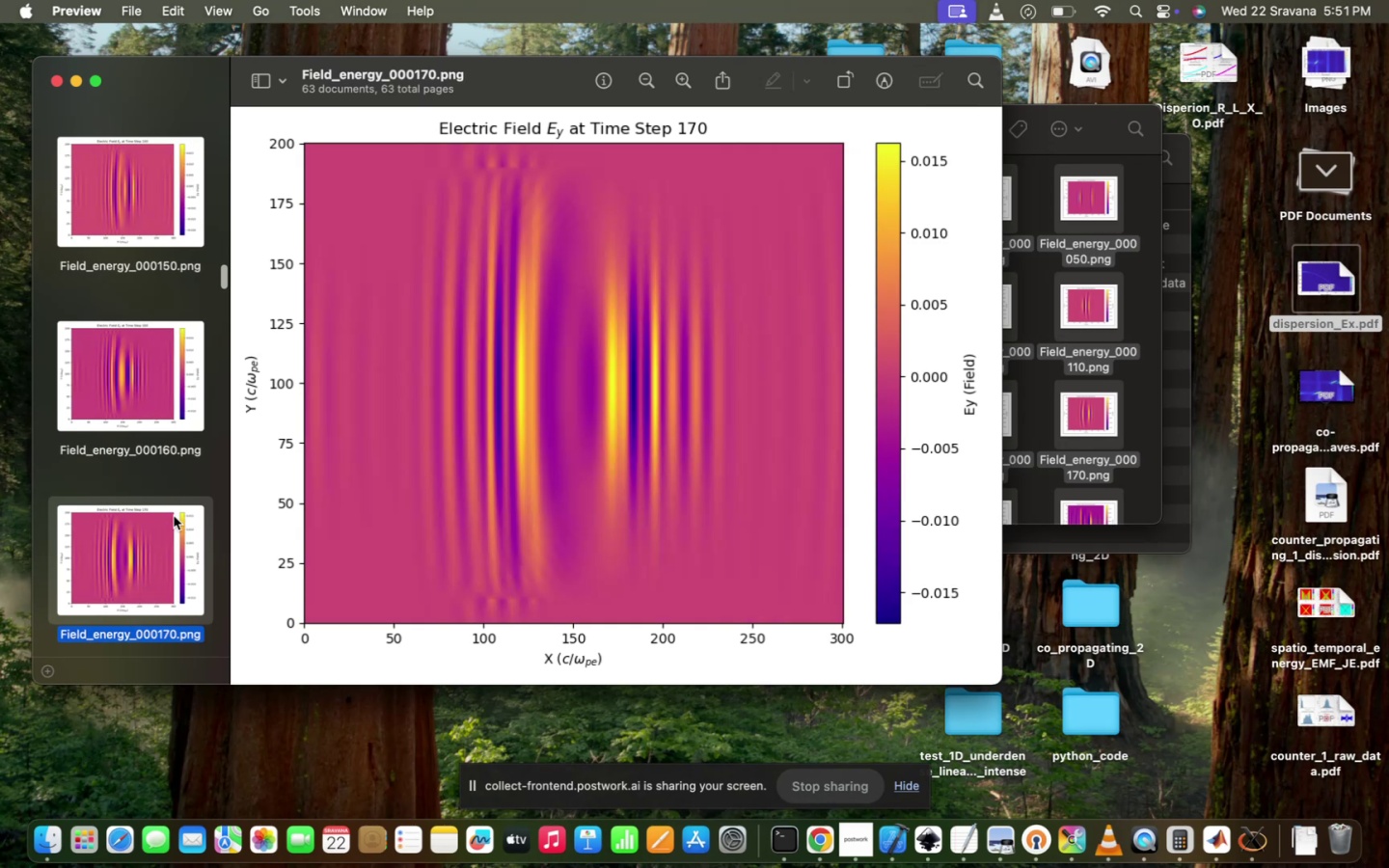 
key(ArrowDown)
 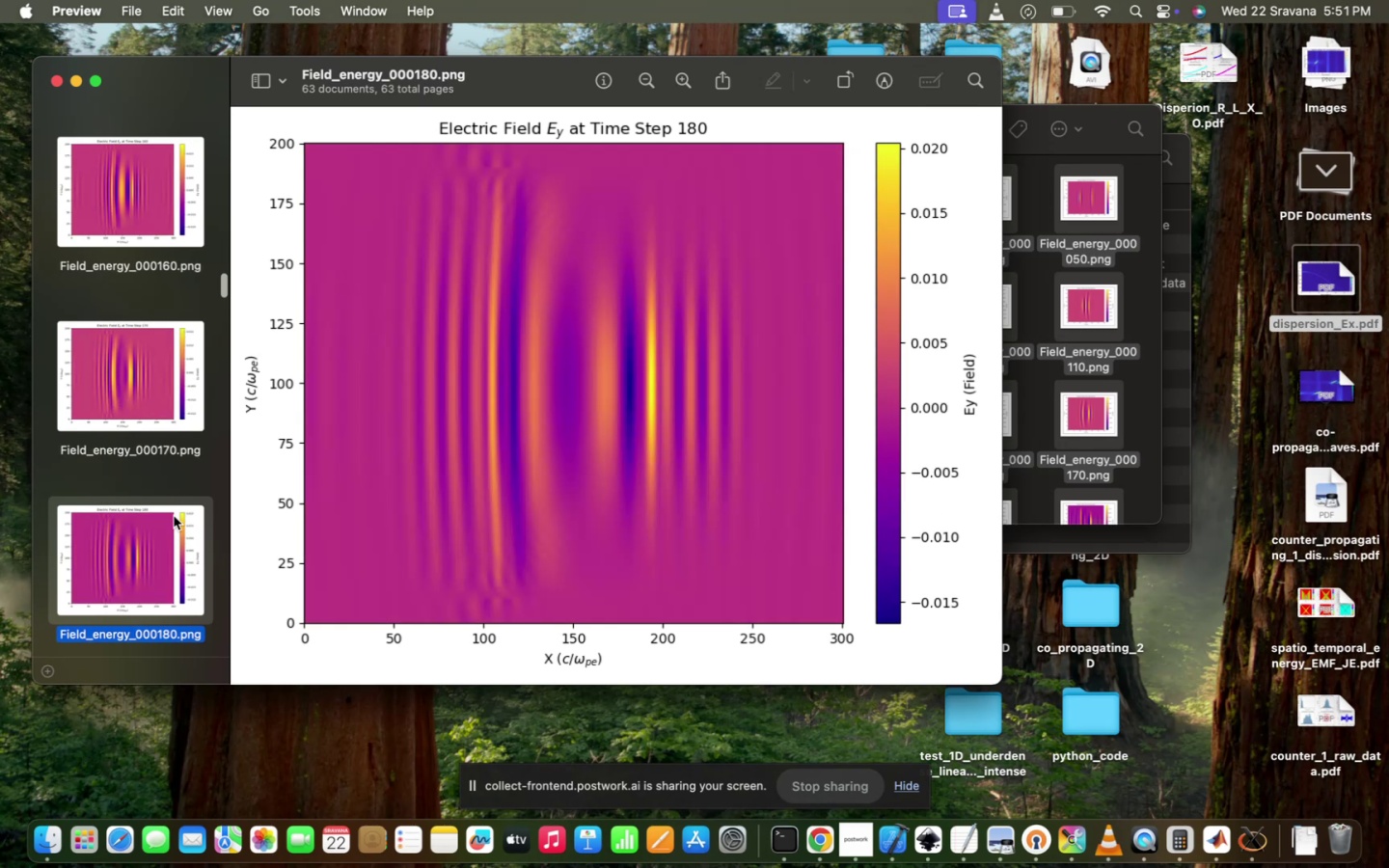 
key(ArrowDown)
 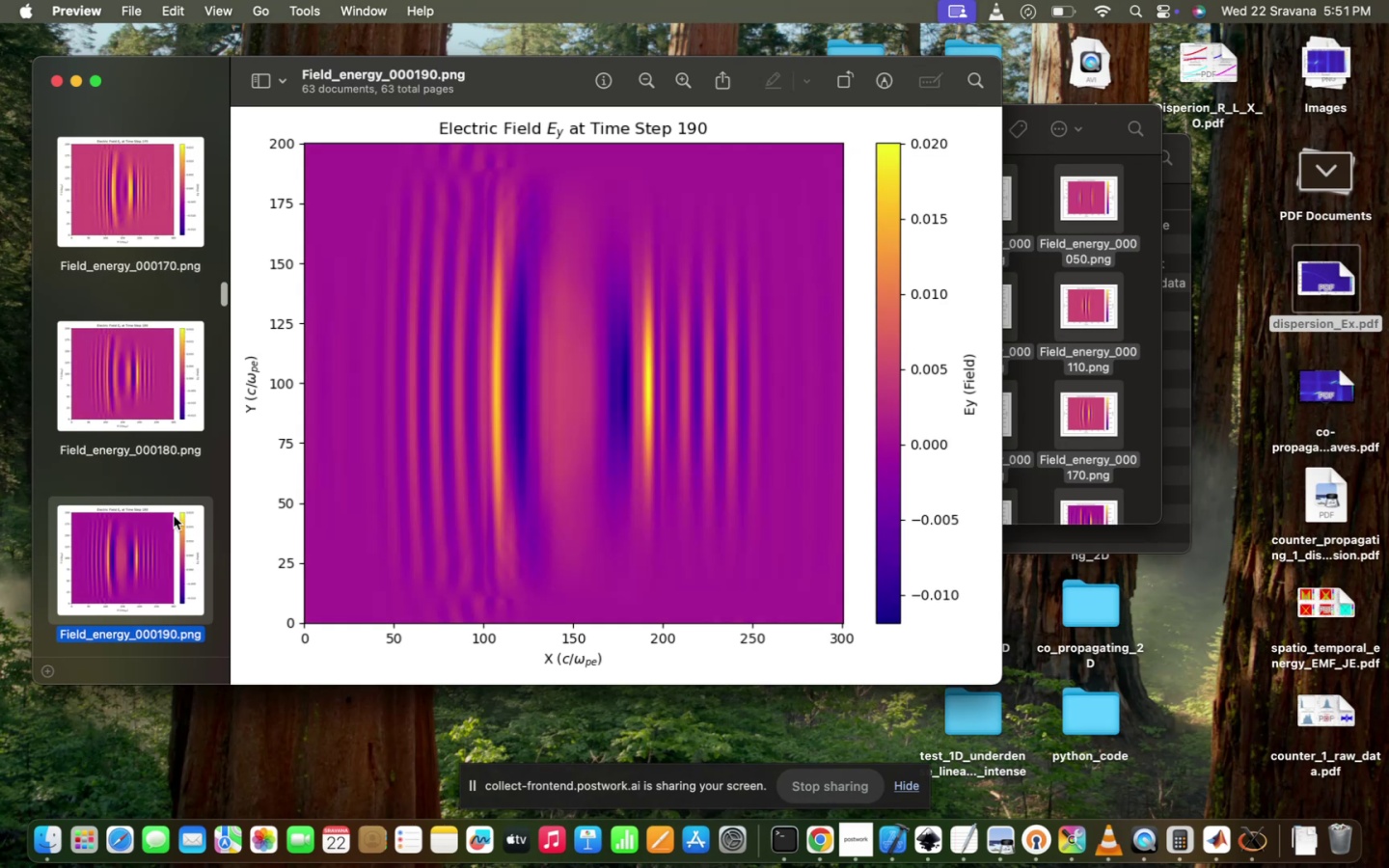 
key(ArrowDown)
 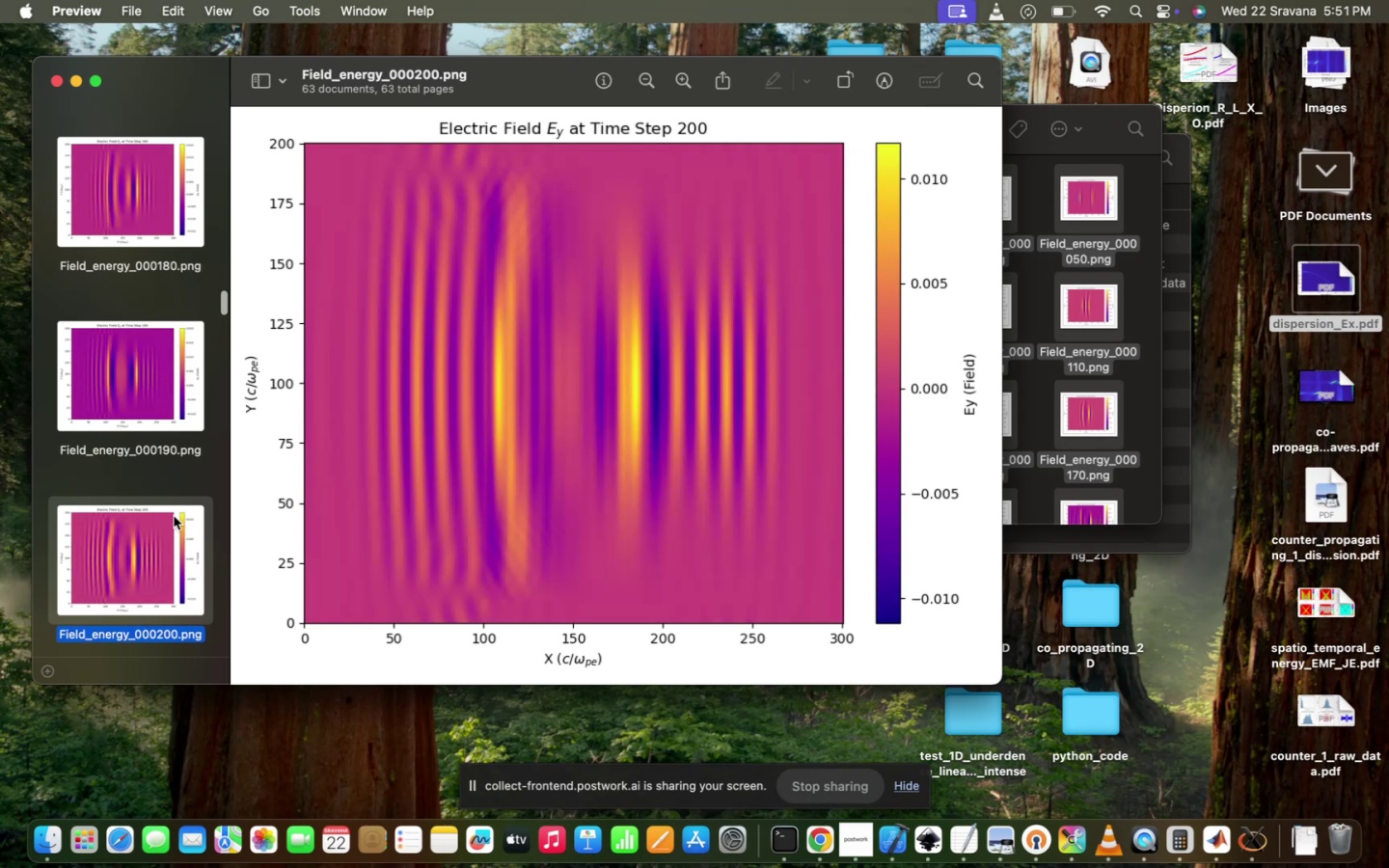 
key(ArrowDown)
 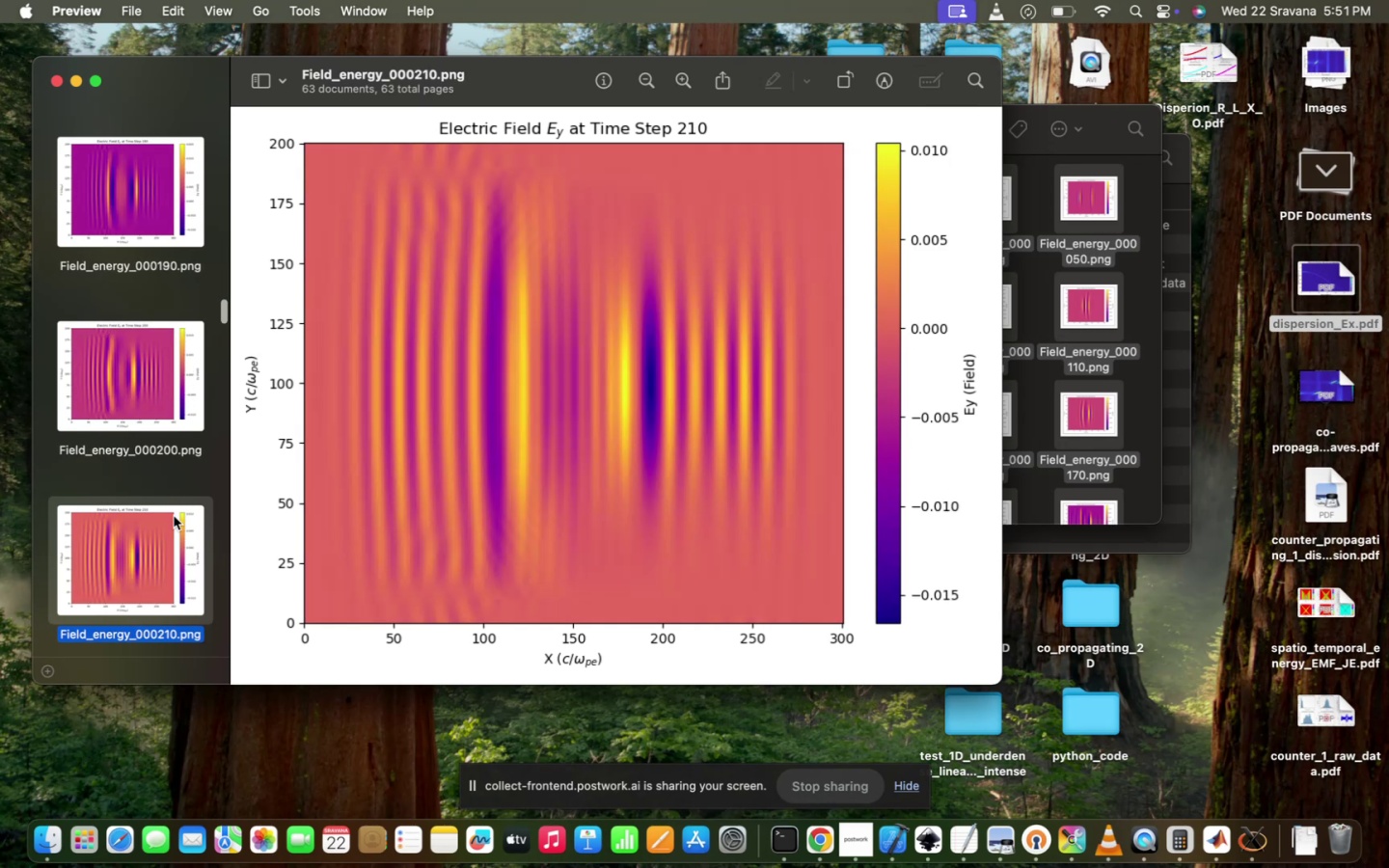 
key(ArrowDown)
 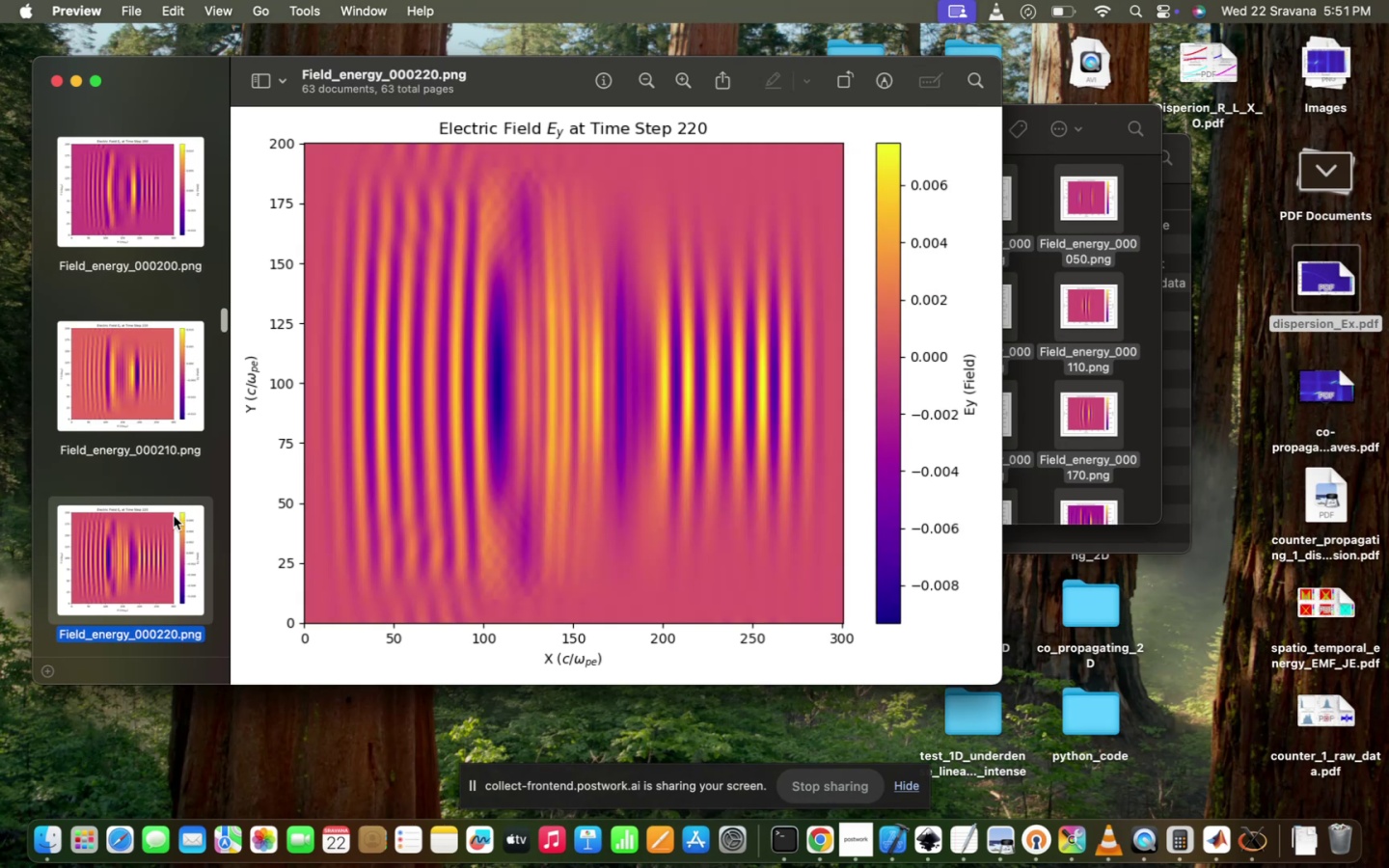 
key(ArrowDown)
 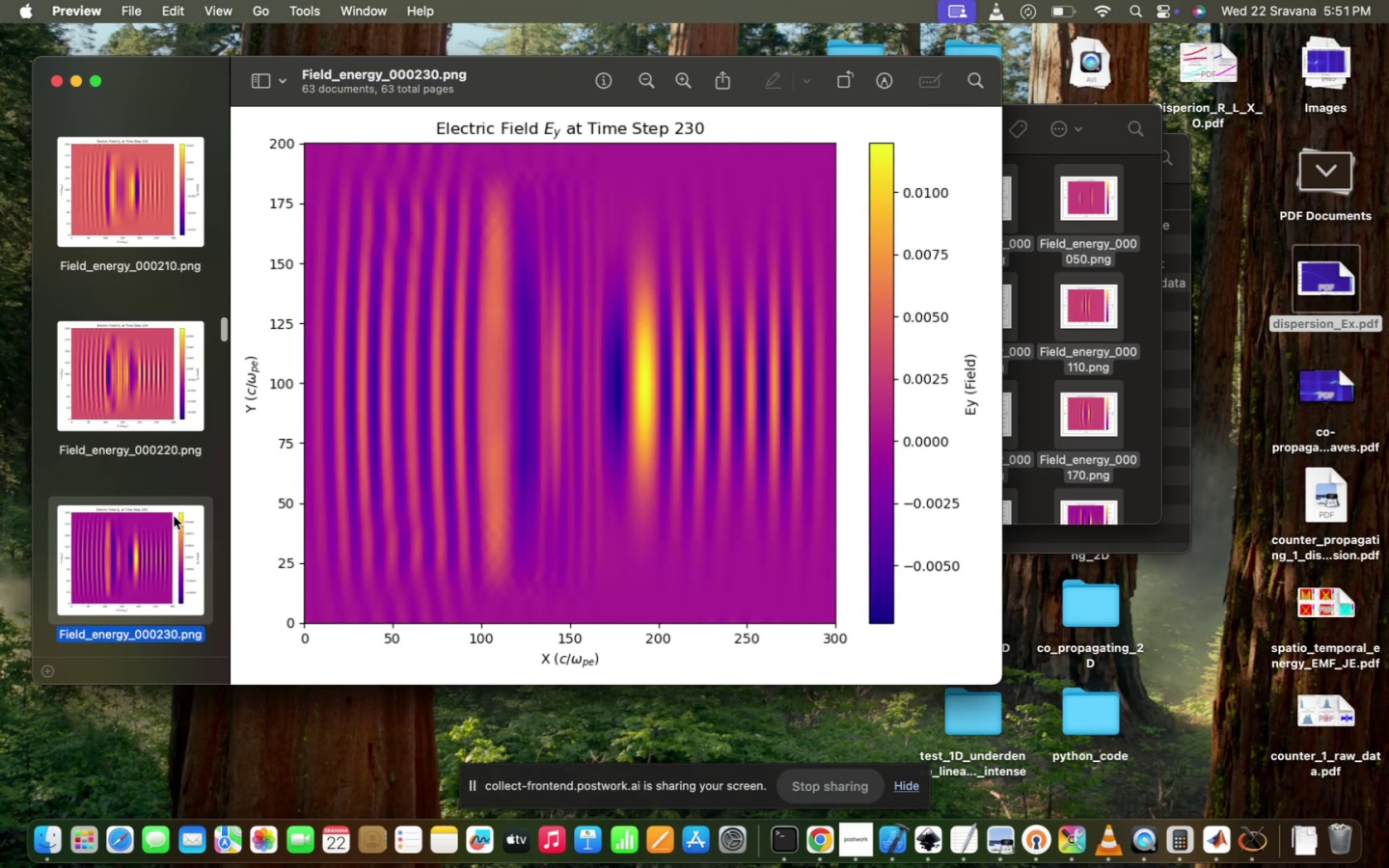 
key(ArrowDown)
 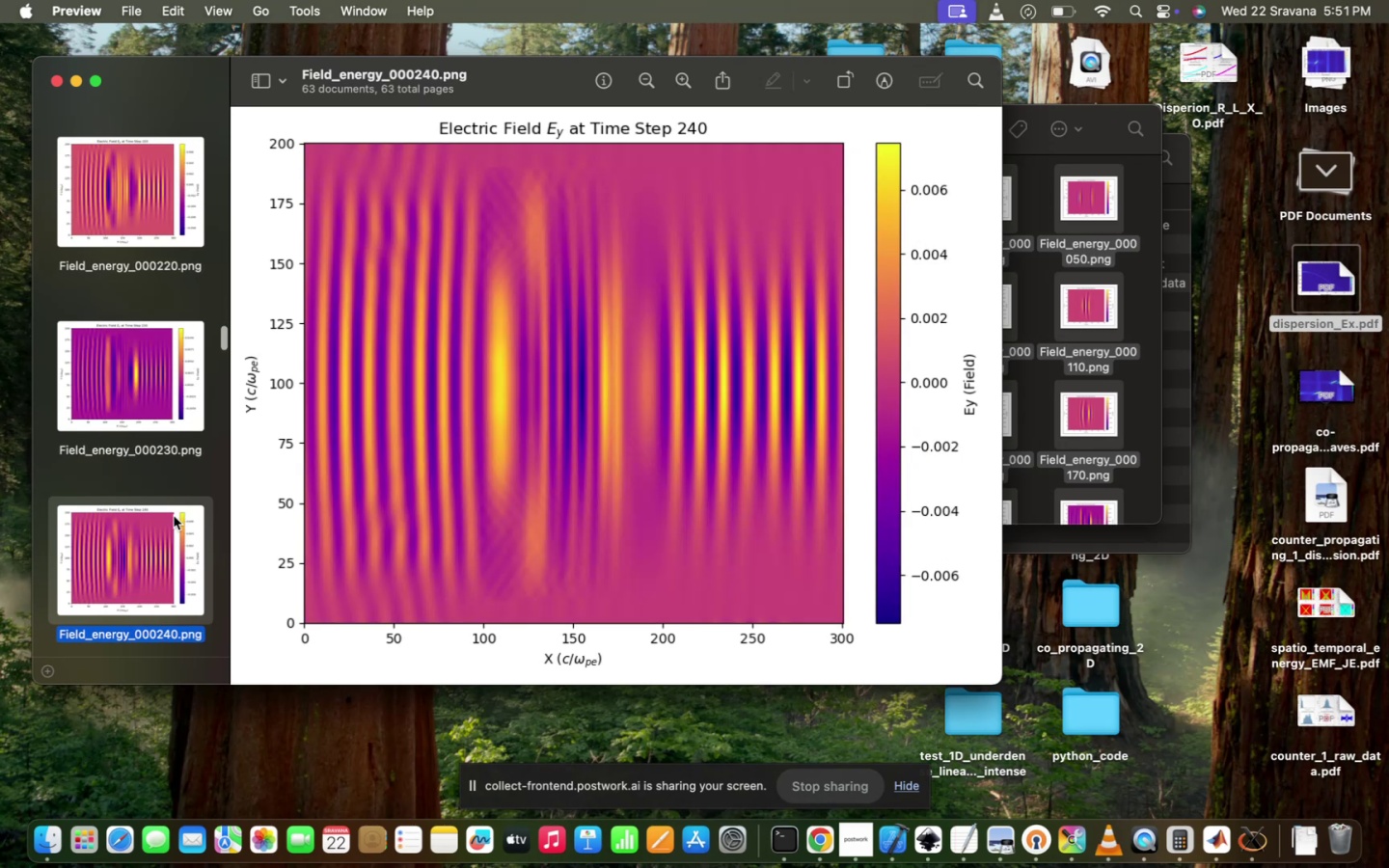 
key(ArrowDown)
 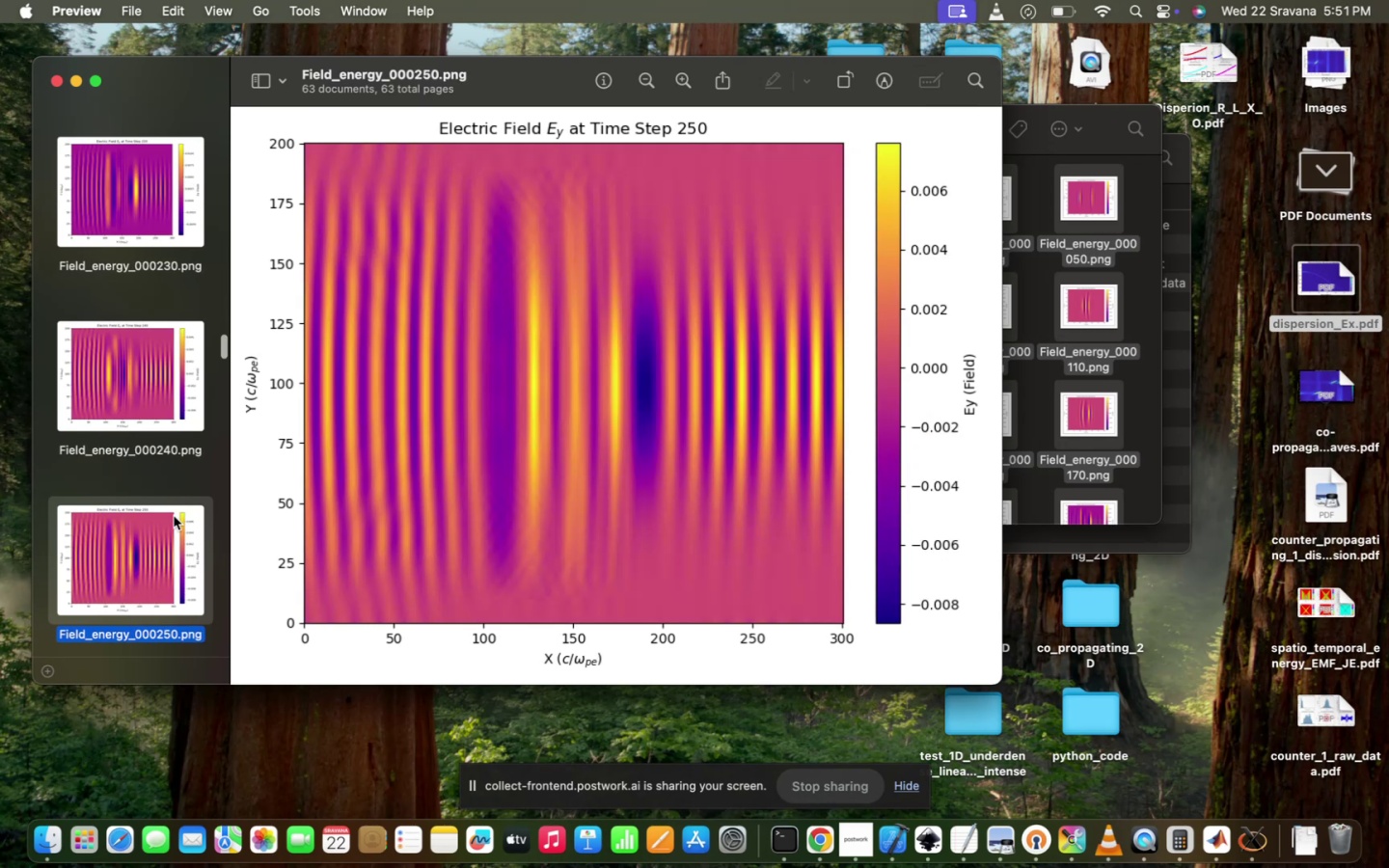 
key(ArrowDown)
 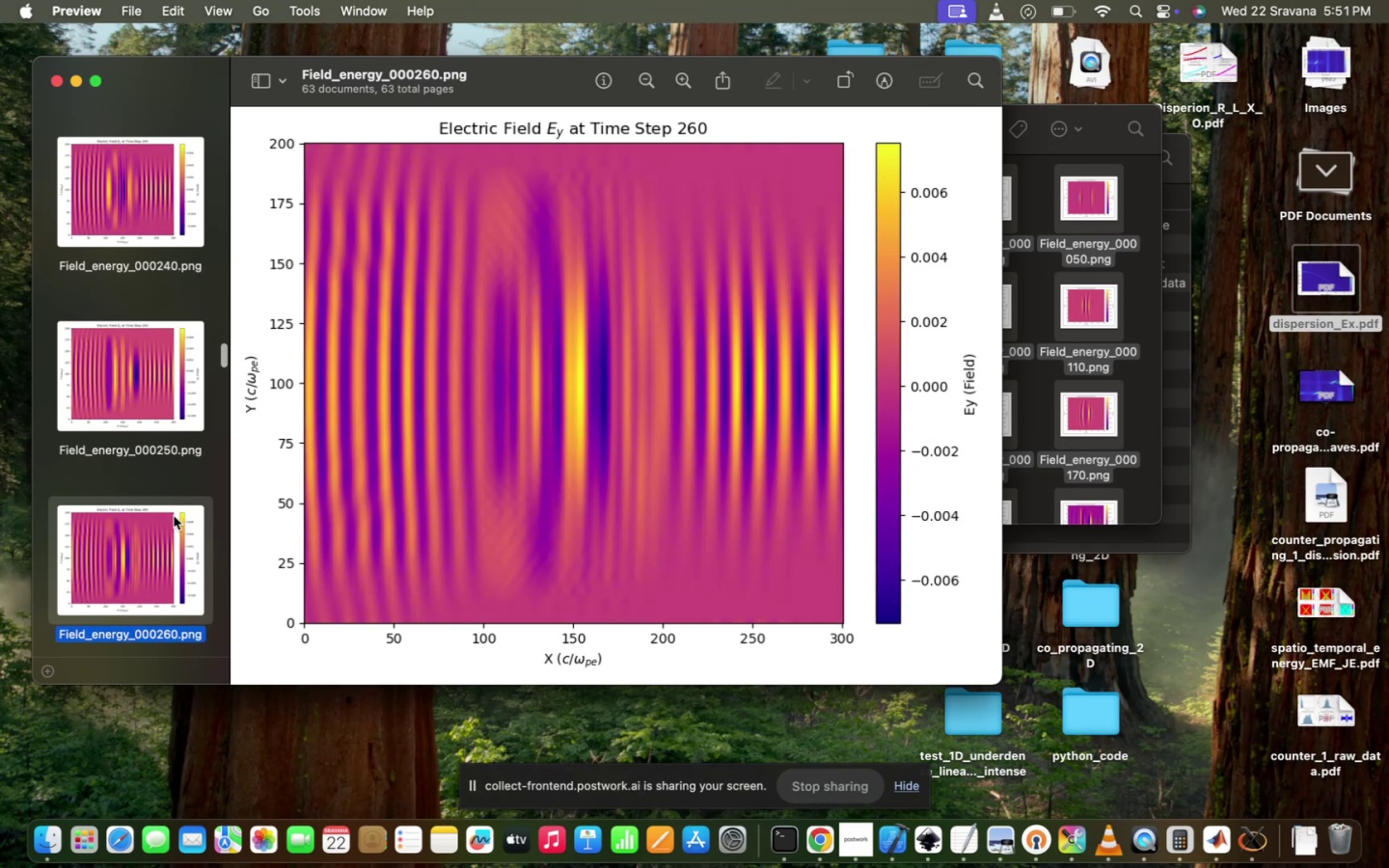 
key(ArrowDown)
 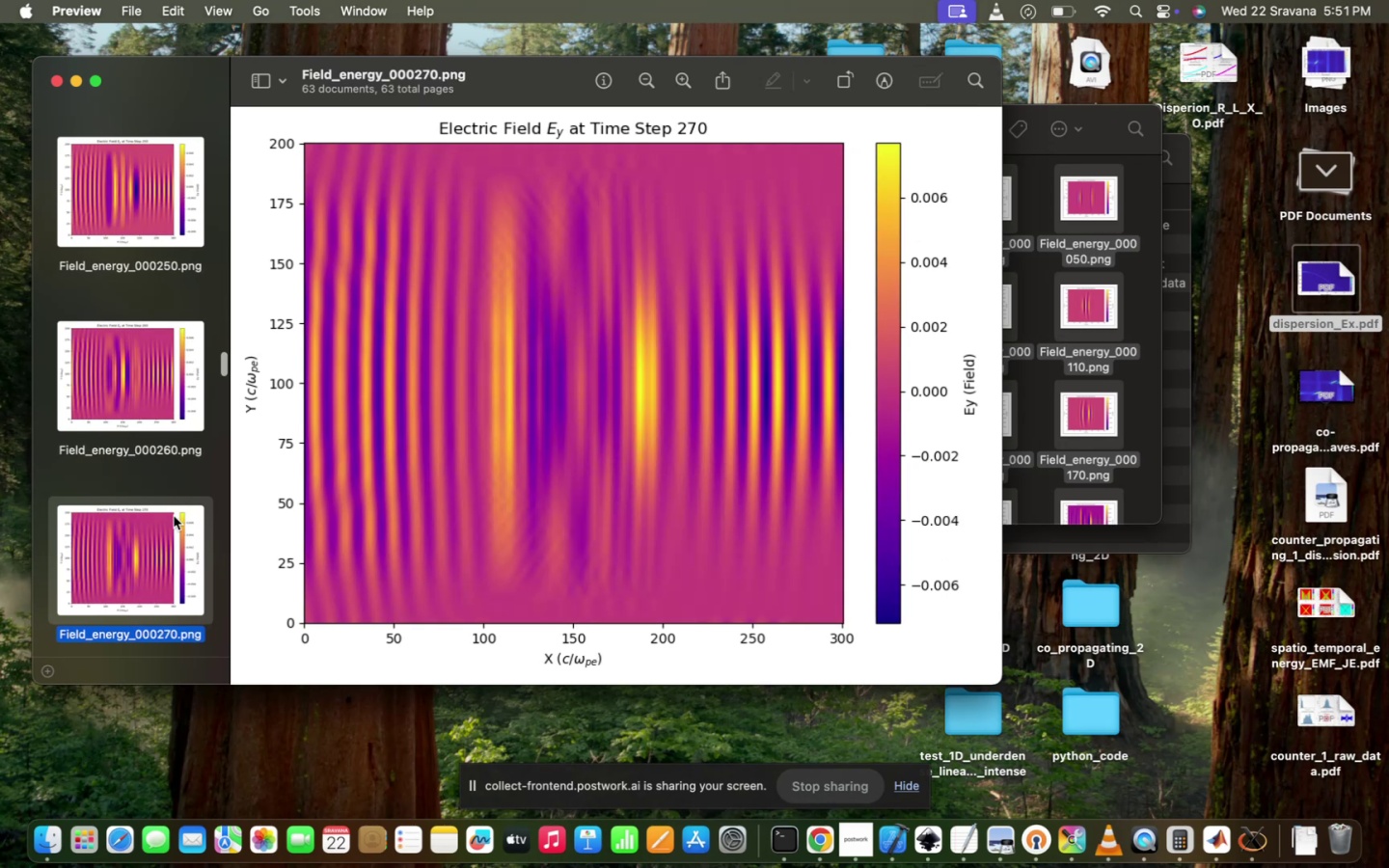 
key(ArrowDown)
 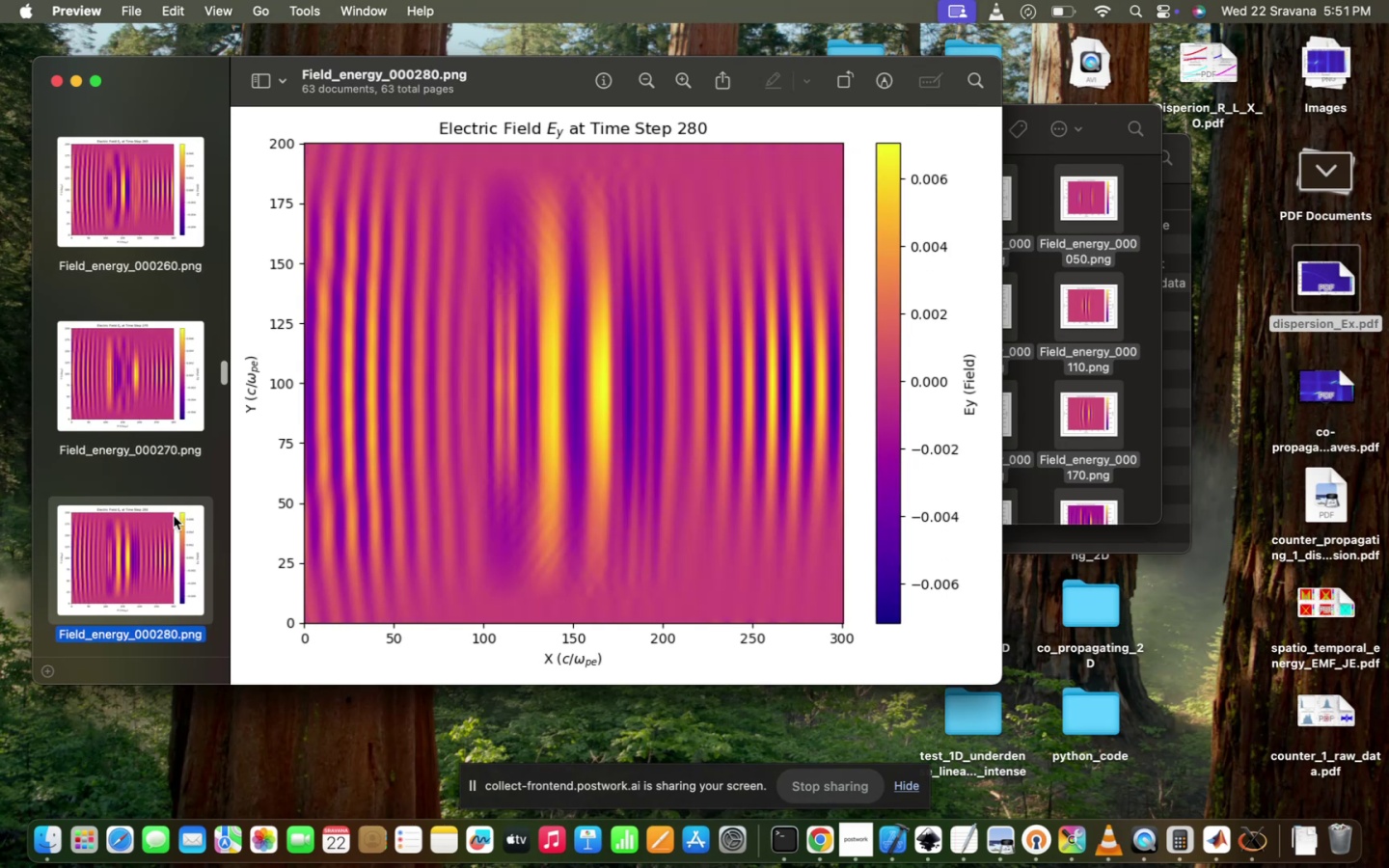 
hold_key(key=ArrowDown, duration=1.59)
 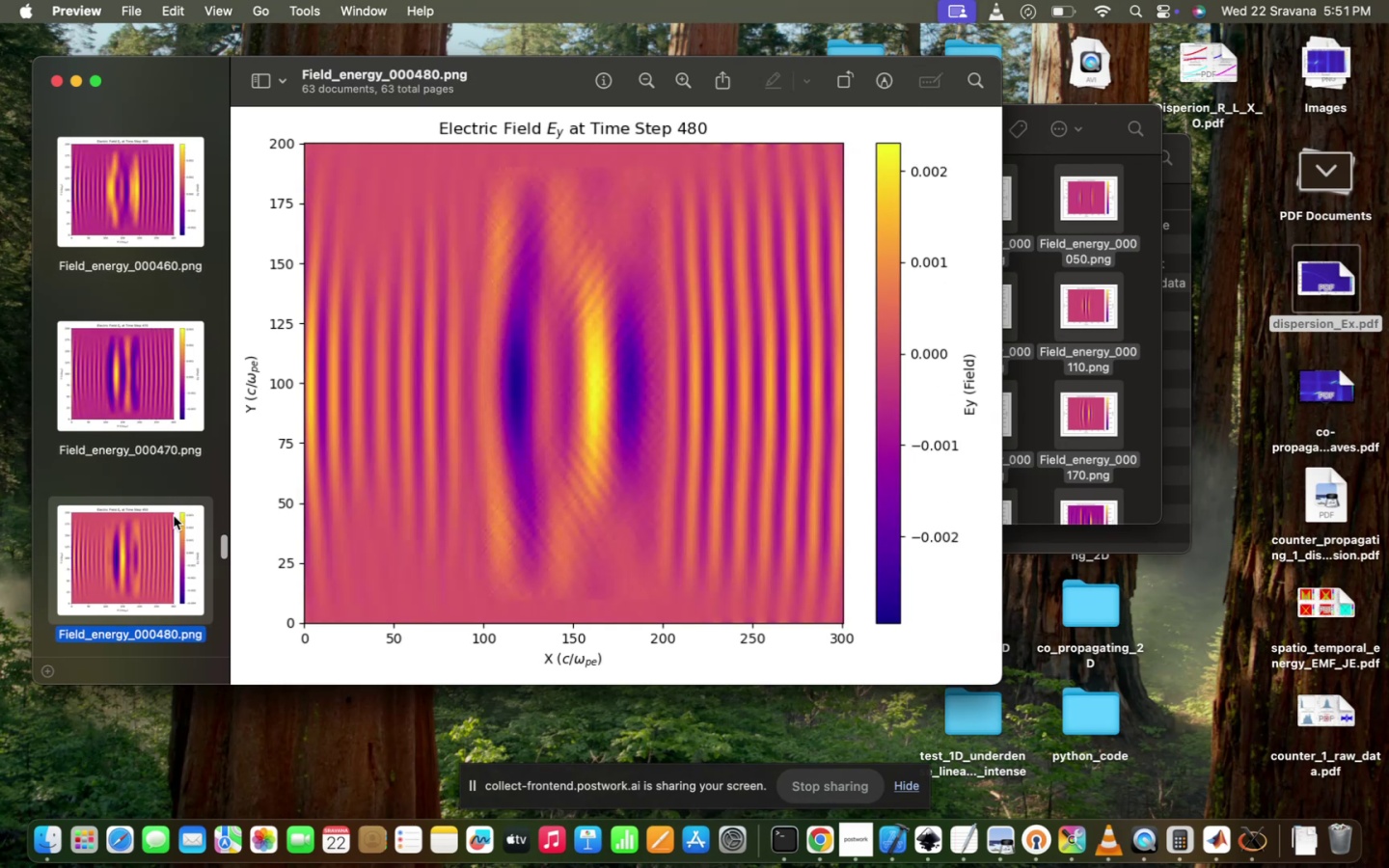 
hold_key(key=ArrowDown, duration=1.58)
 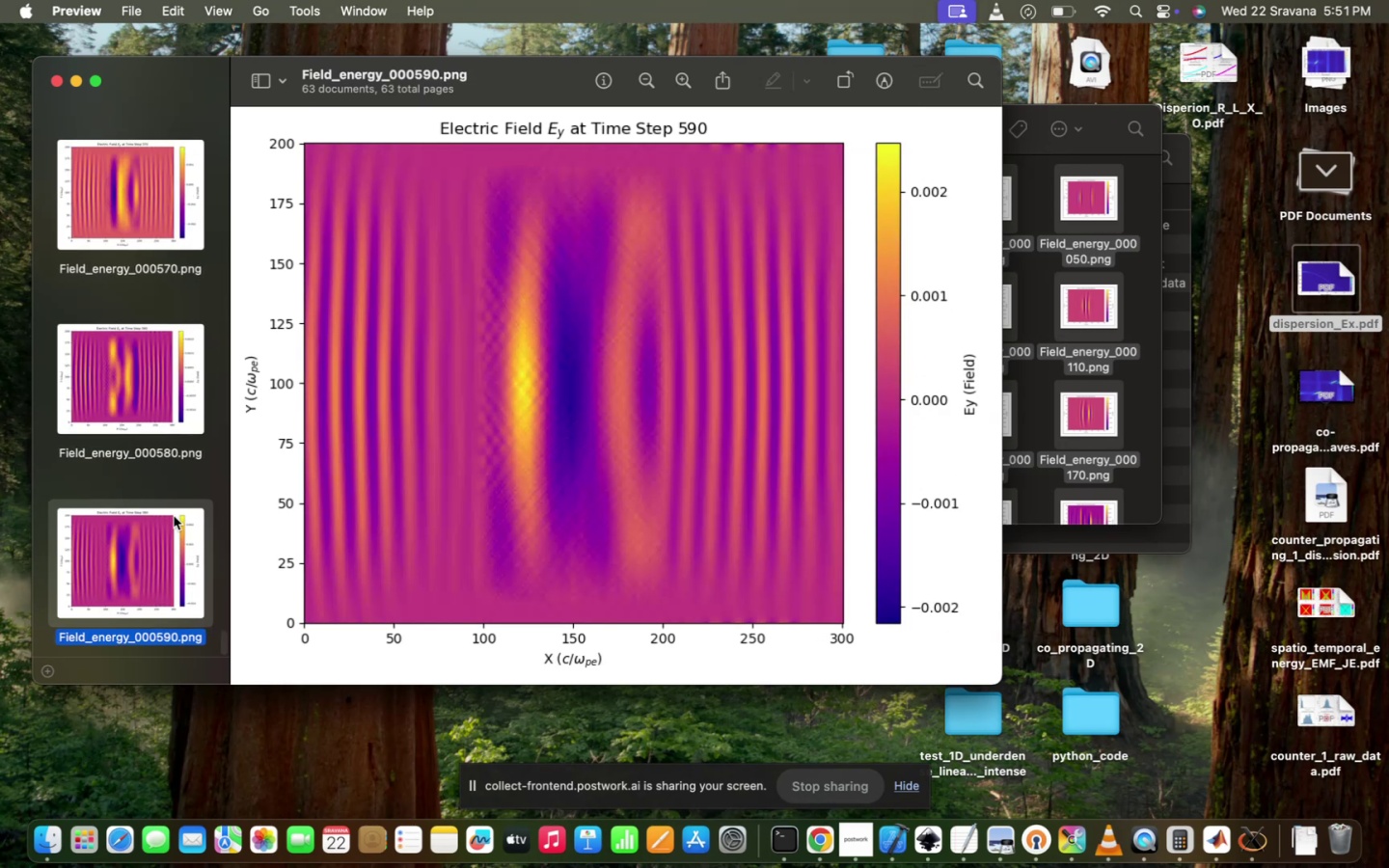 
hold_key(key=ArrowDown, duration=0.68)
 